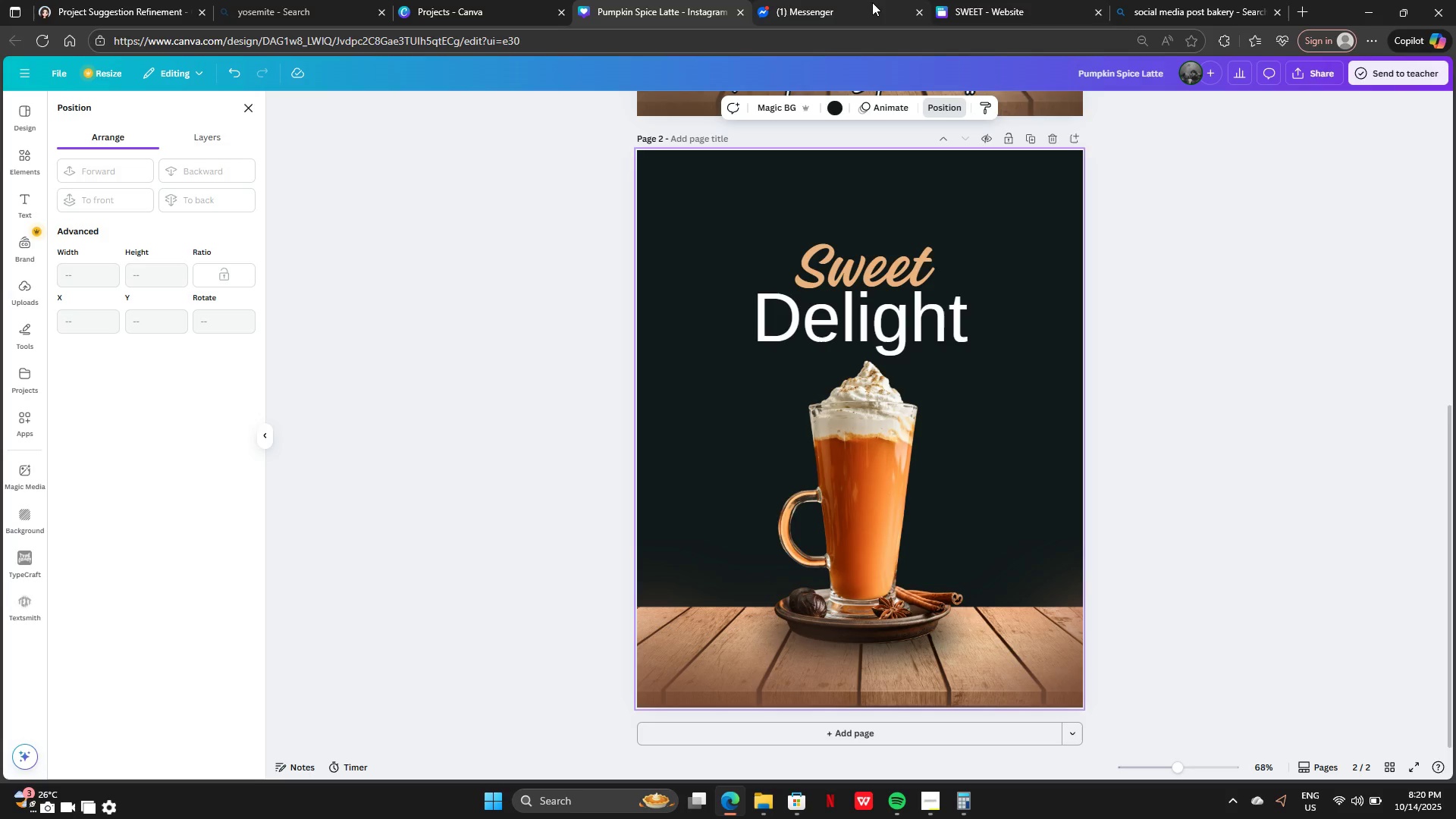 
left_click([963, 2])
 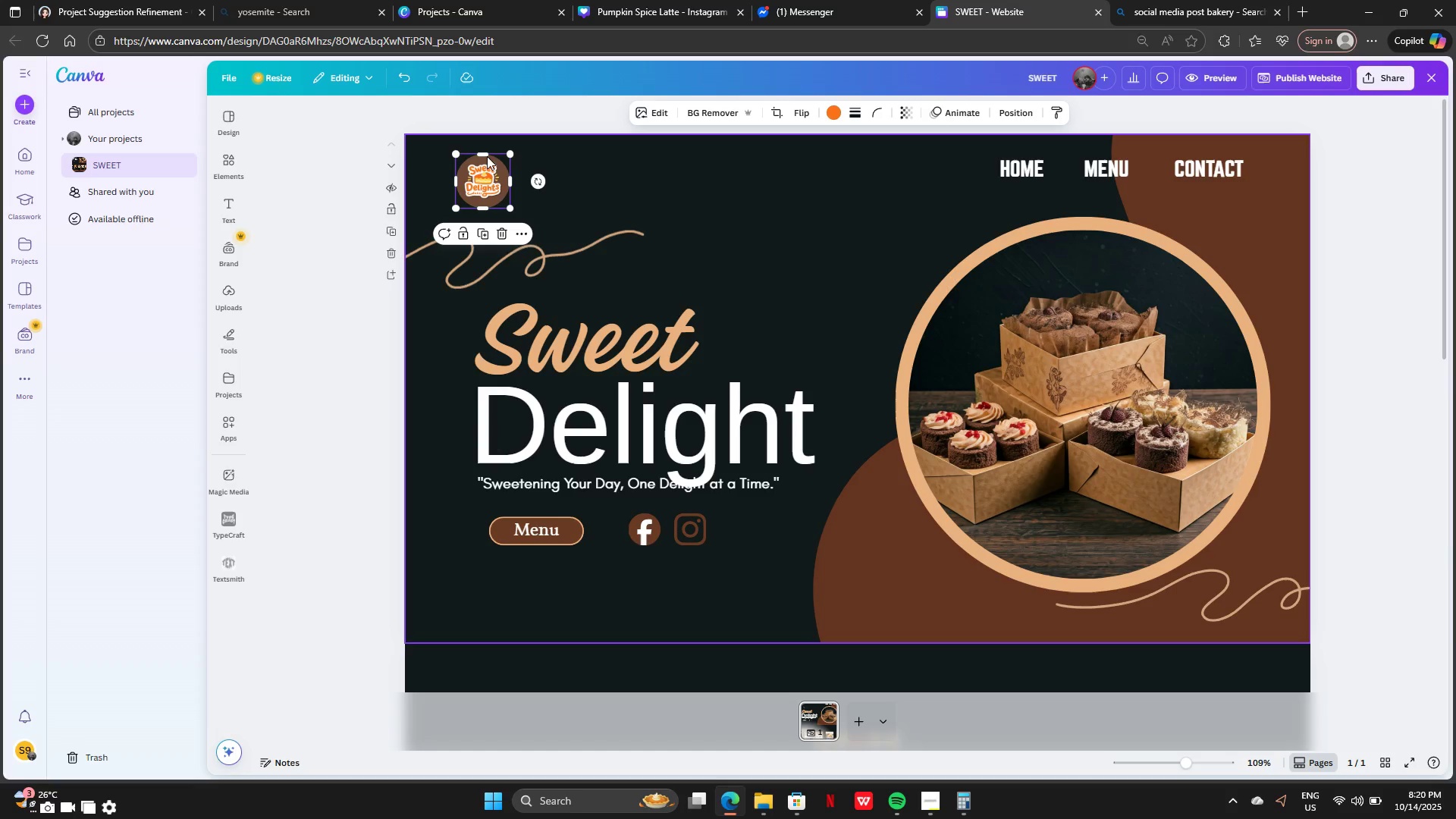 
key(Control+C)
 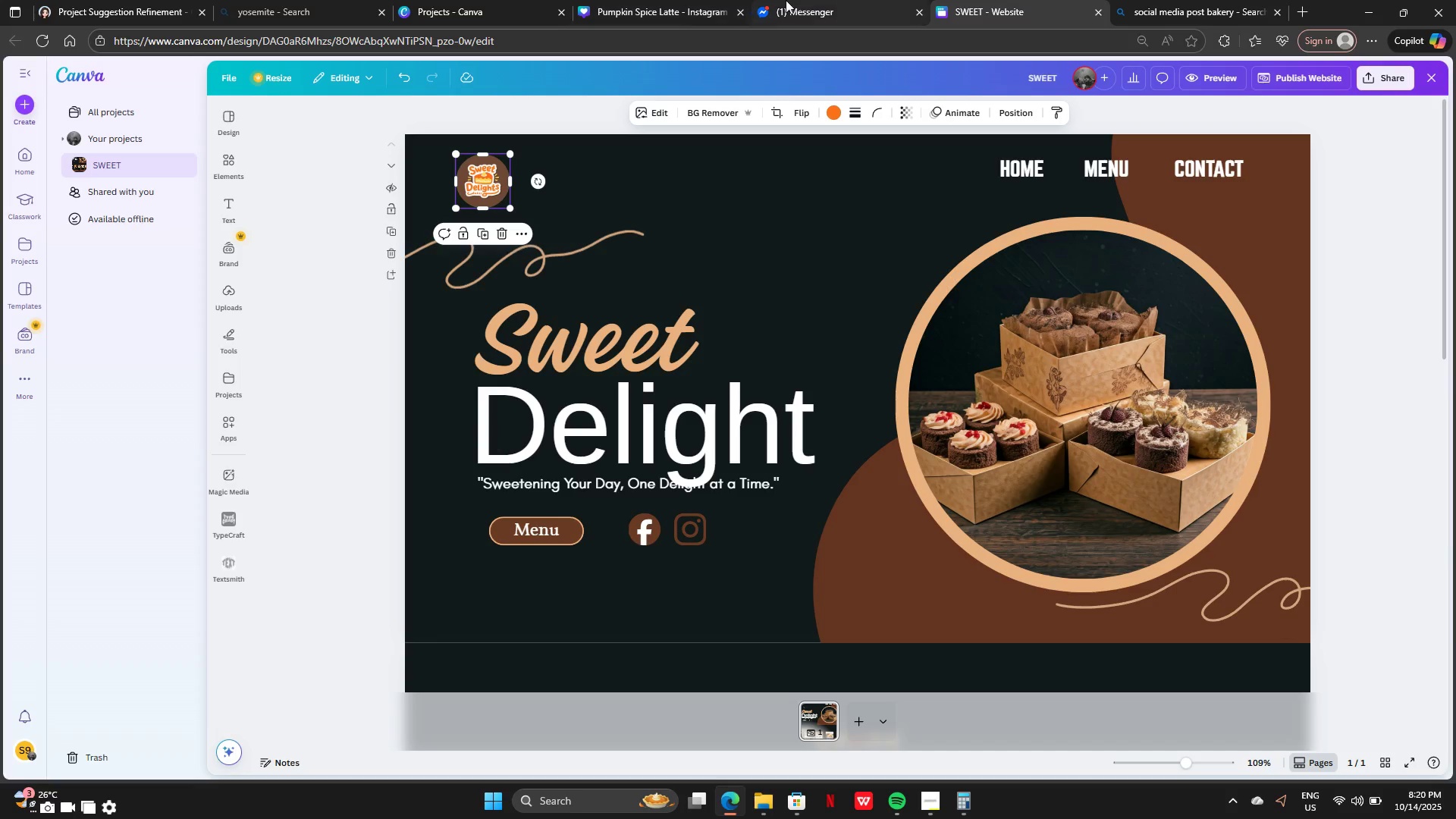 
left_click([682, 24])
 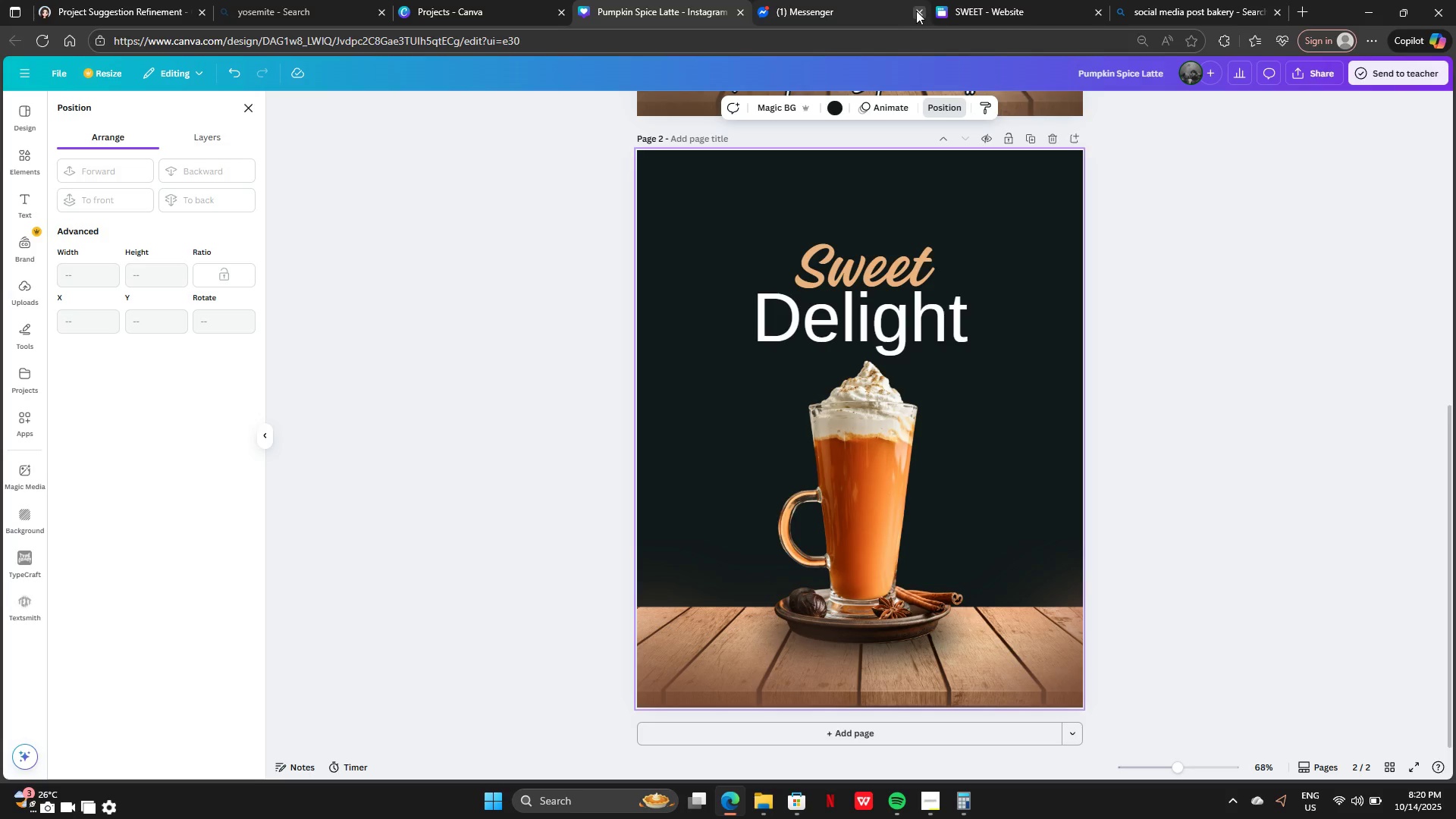 
left_click([921, 9])
 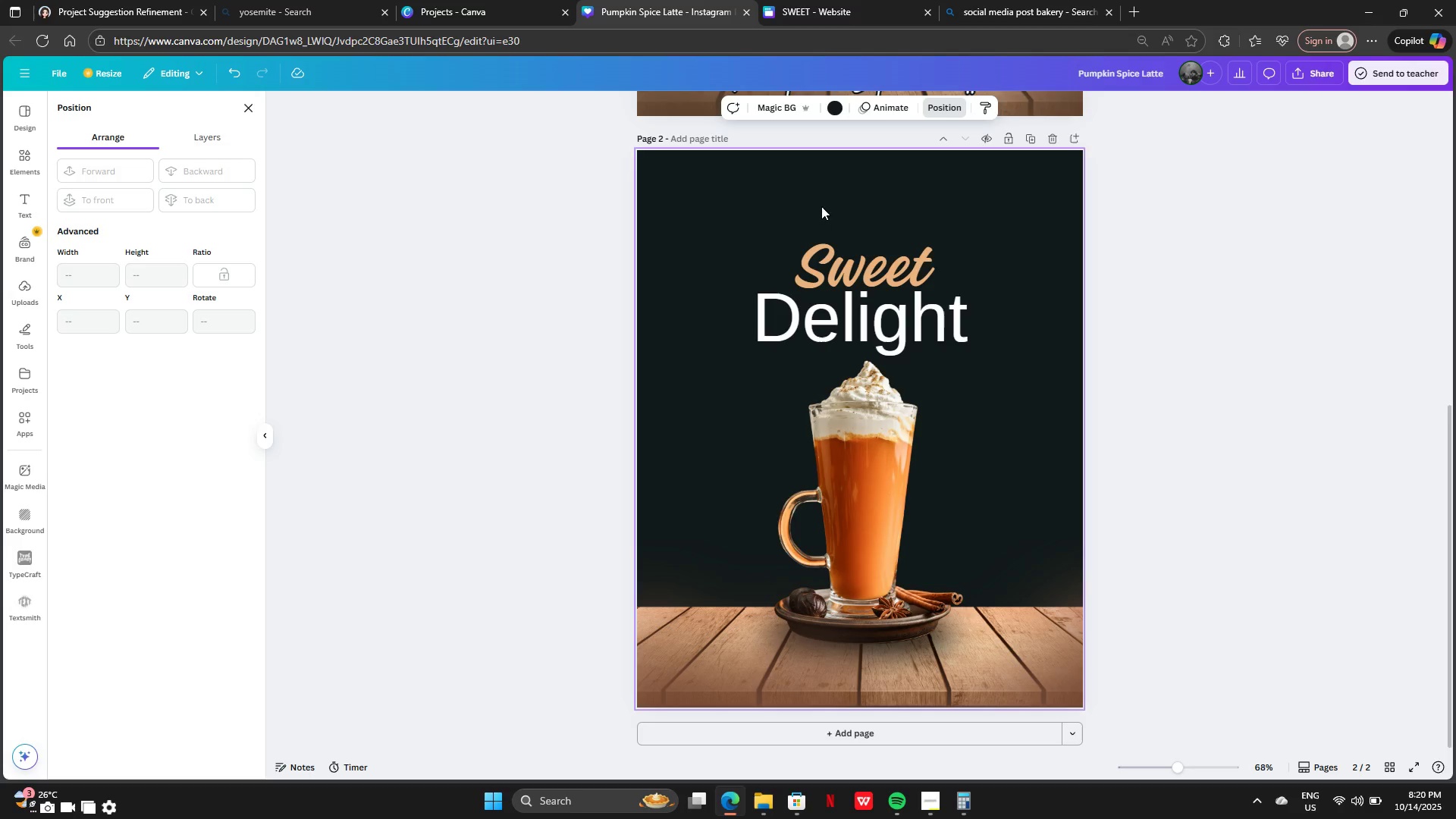 
key(Control+V)
 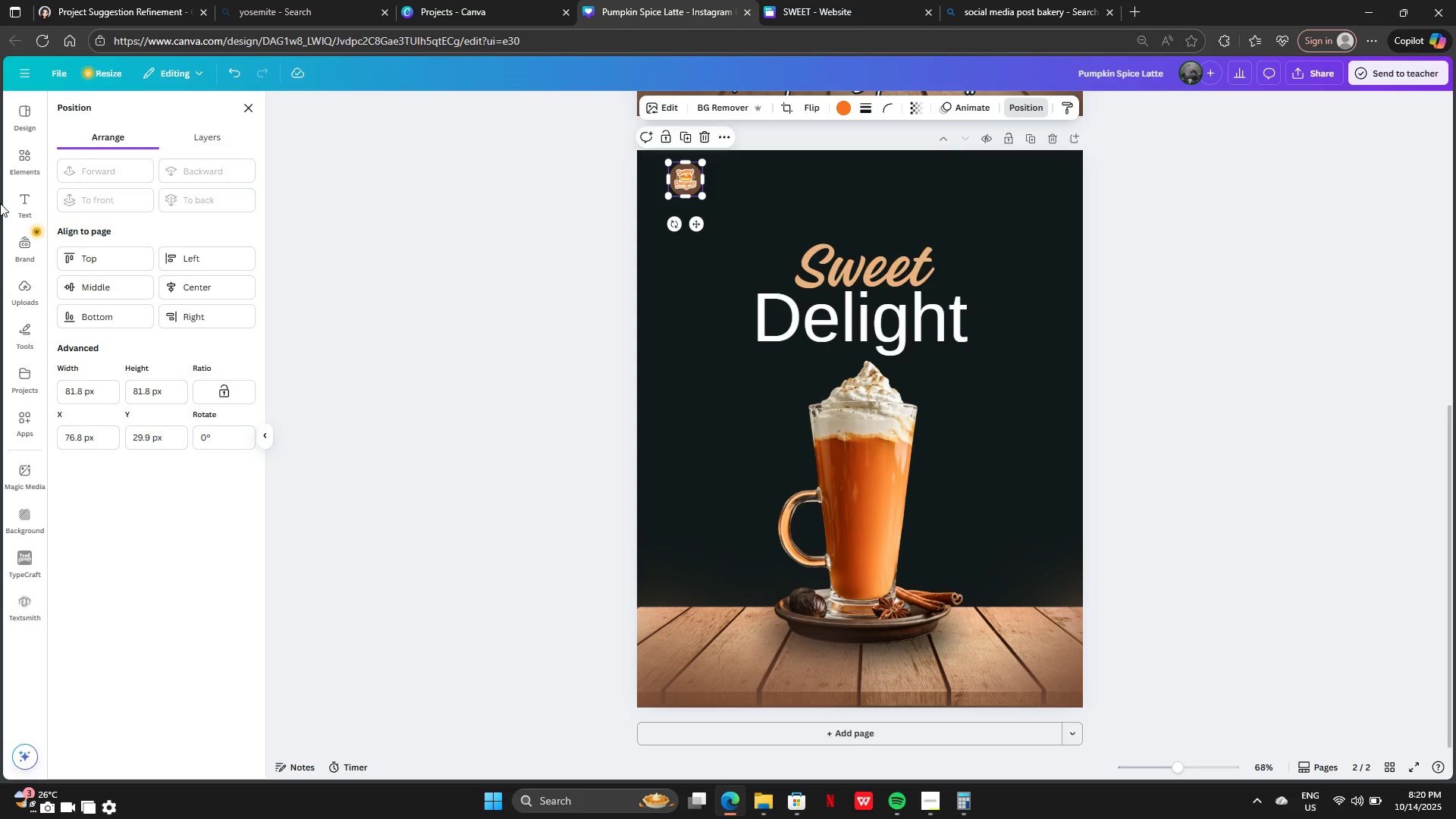 
left_click([26, 166])
 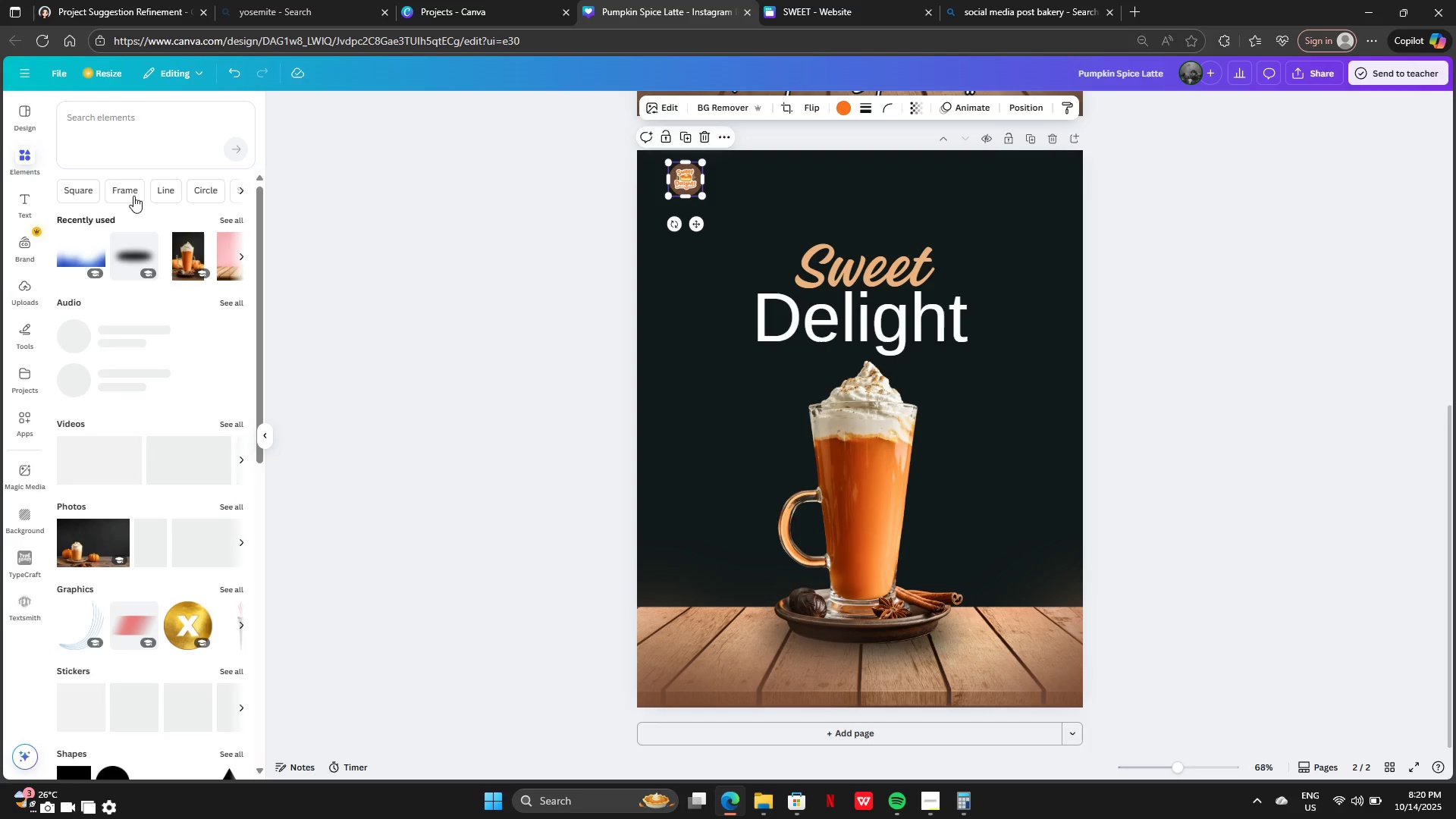 
left_click([127, 195])
 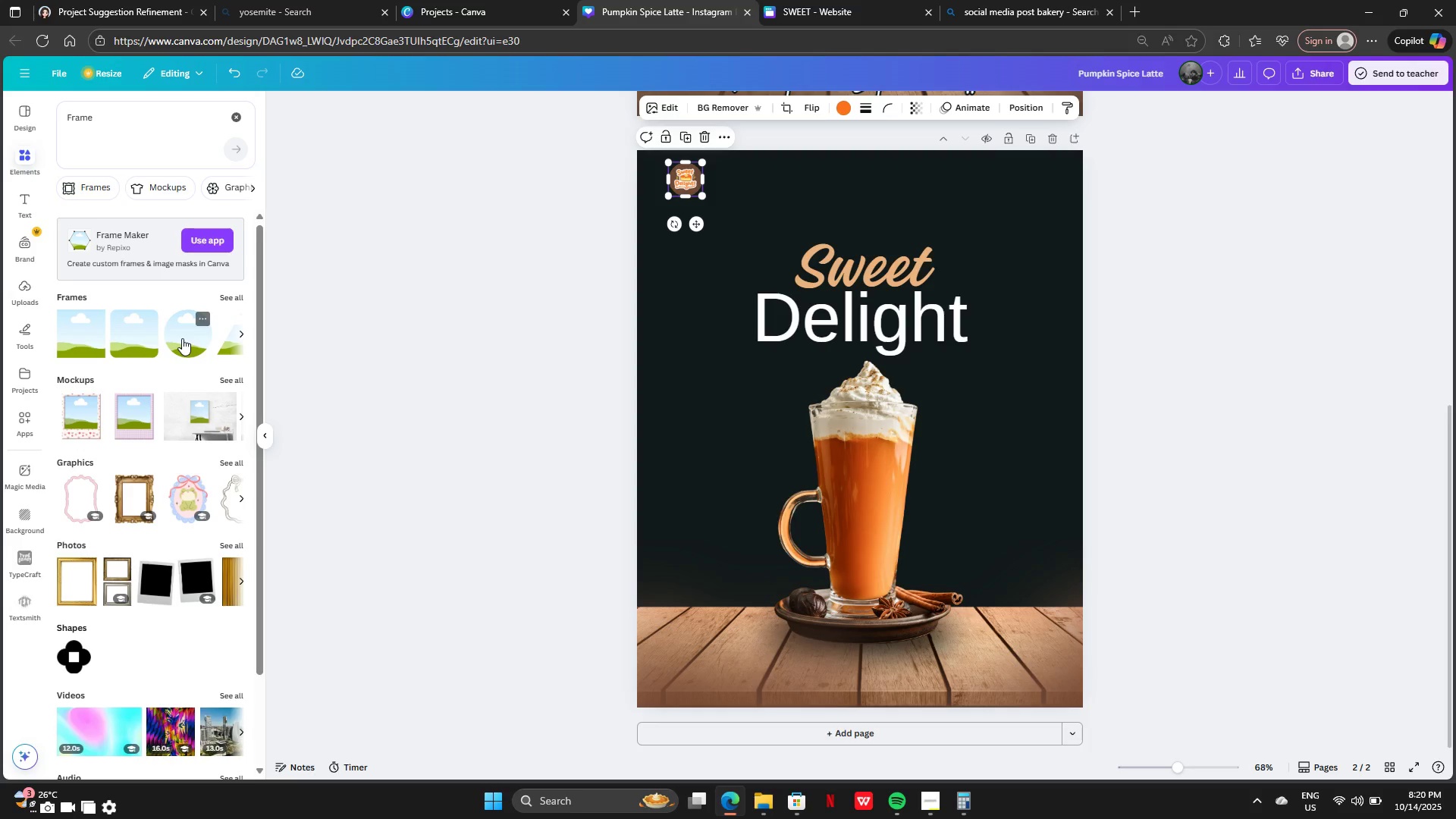 
left_click([183, 340])
 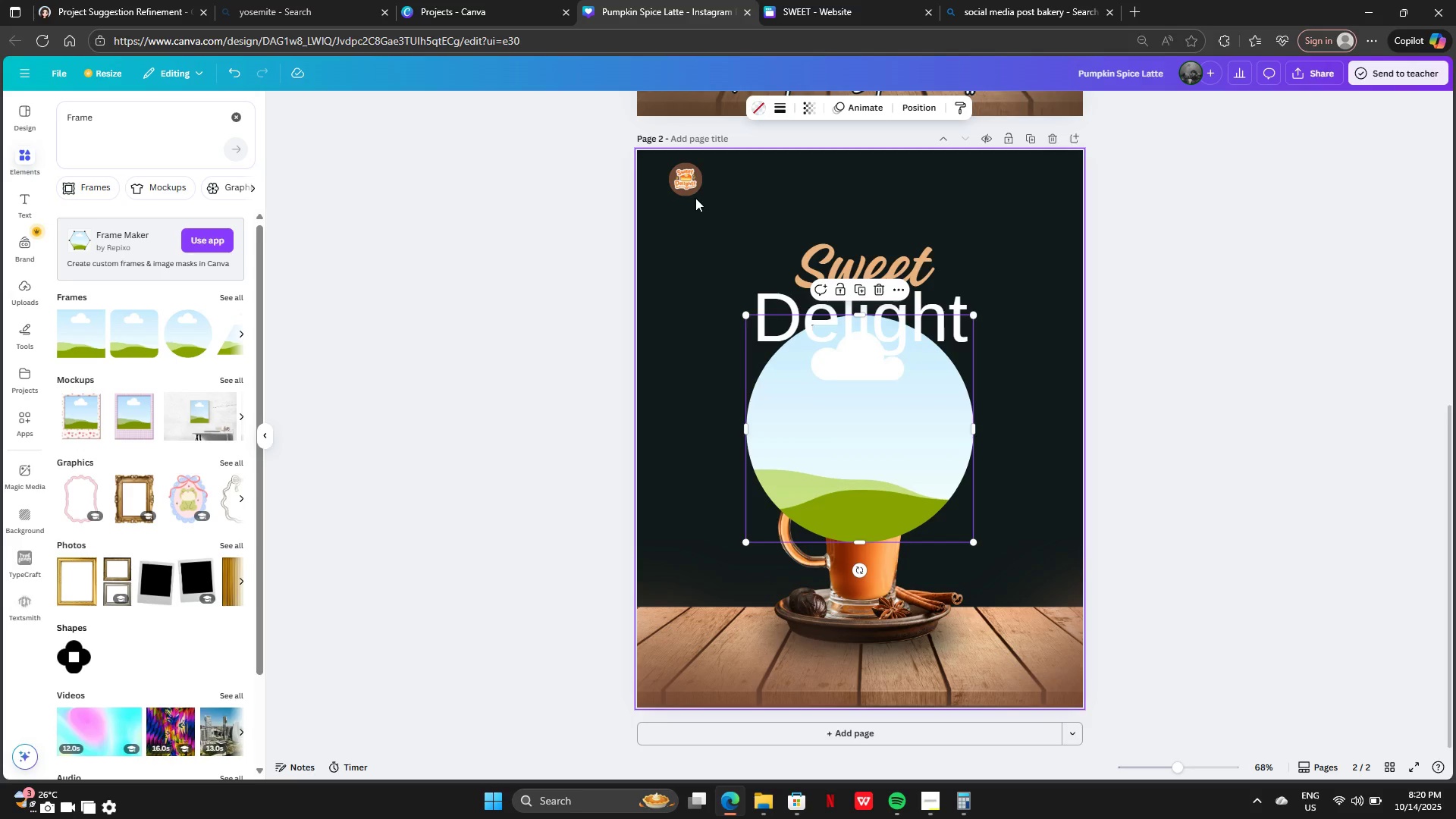 
left_click_drag(start_coordinate=[687, 184], to_coordinate=[843, 404])
 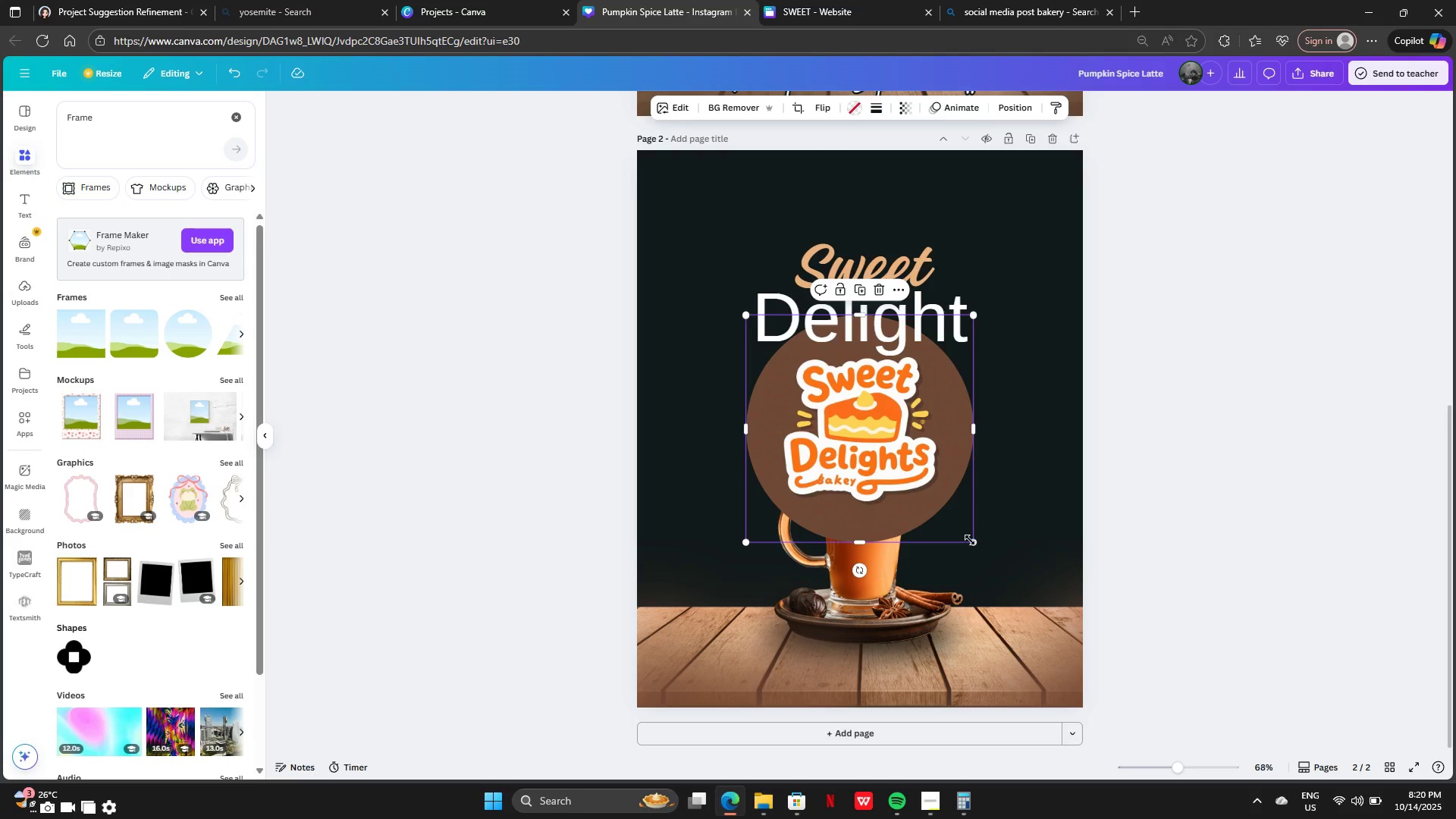 
left_click_drag(start_coordinate=[974, 539], to_coordinate=[855, 414])
 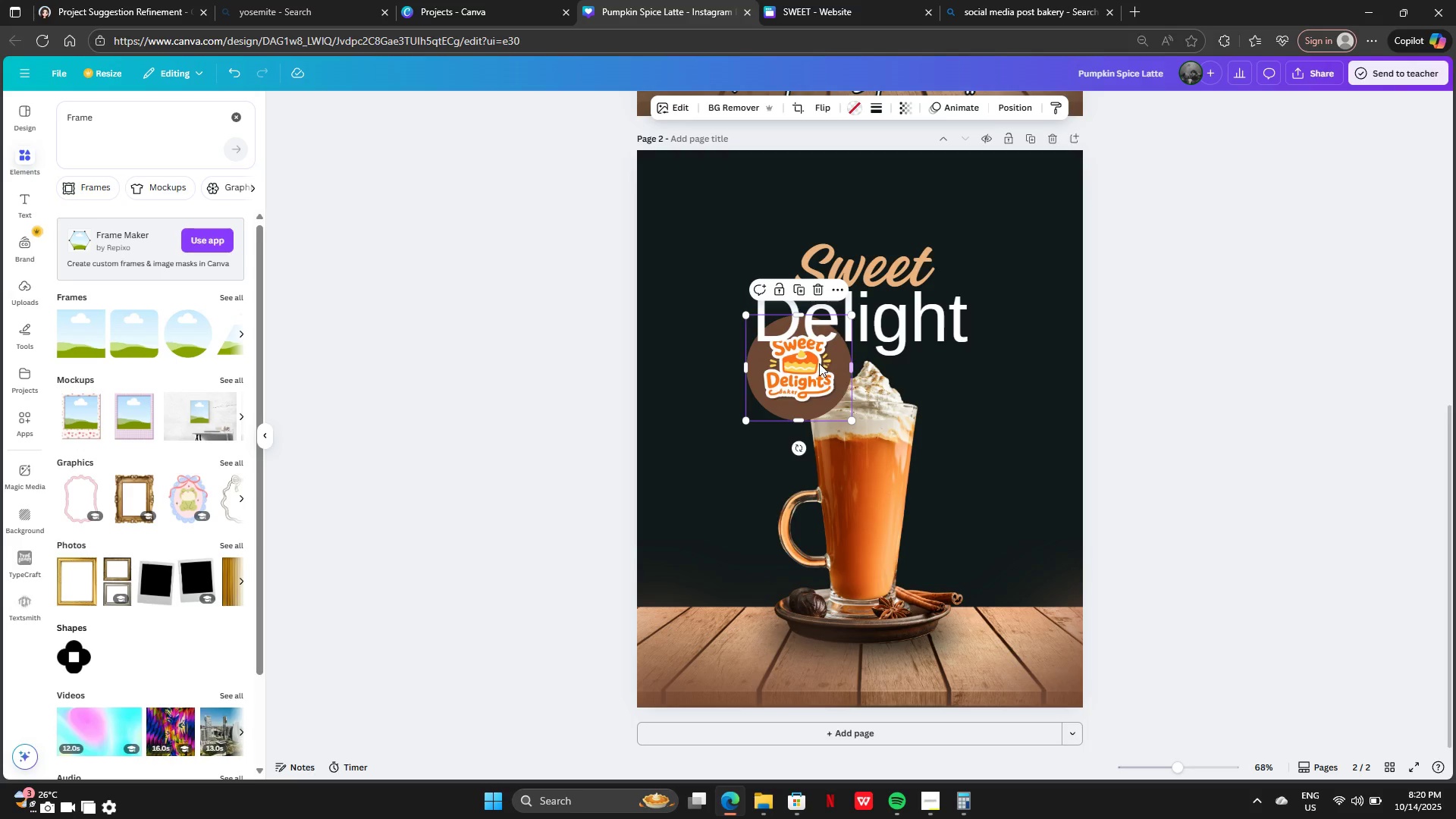 
left_click_drag(start_coordinate=[814, 361], to_coordinate=[714, 205])
 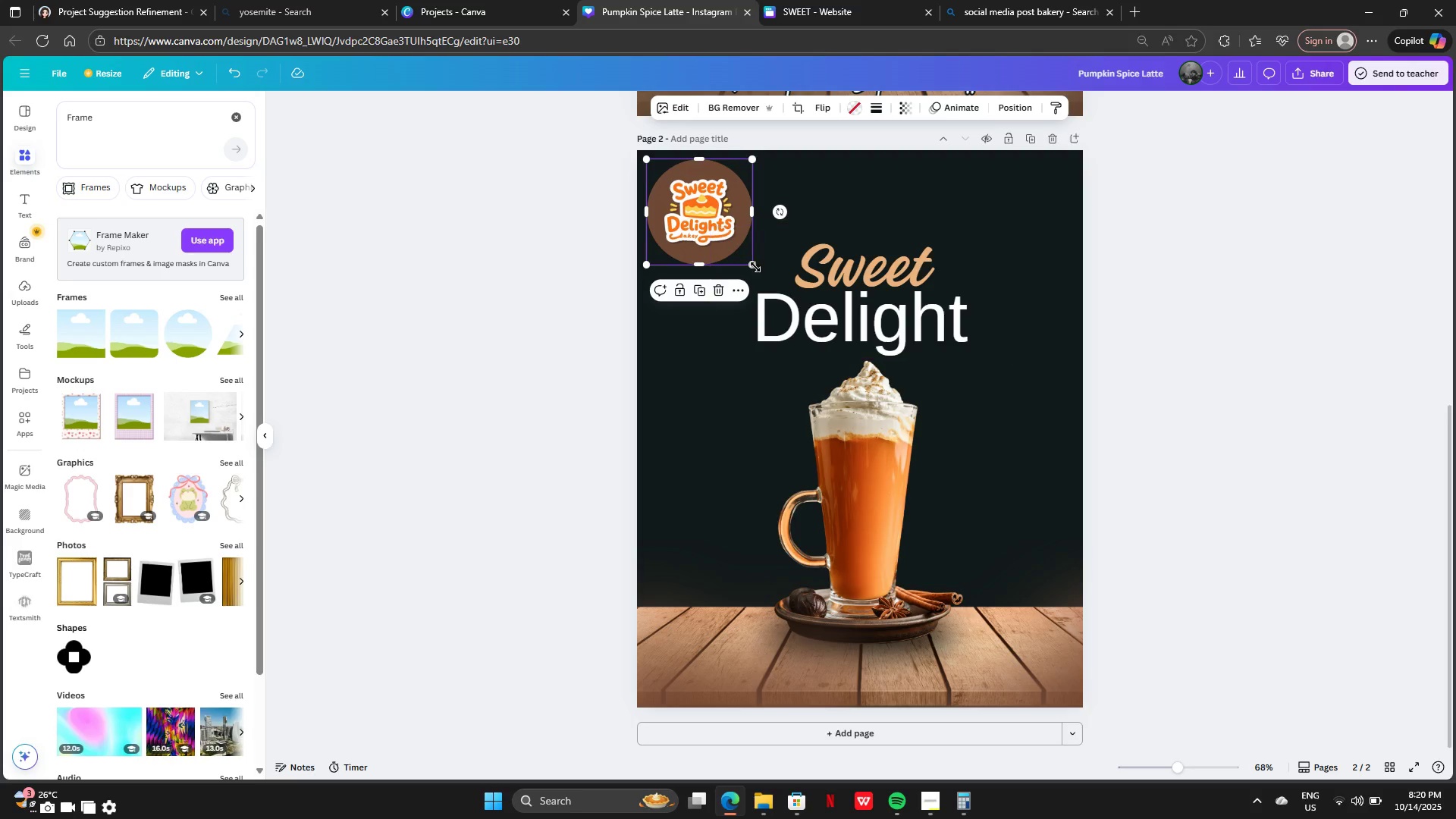 
left_click_drag(start_coordinate=[753, 264], to_coordinate=[709, 206])
 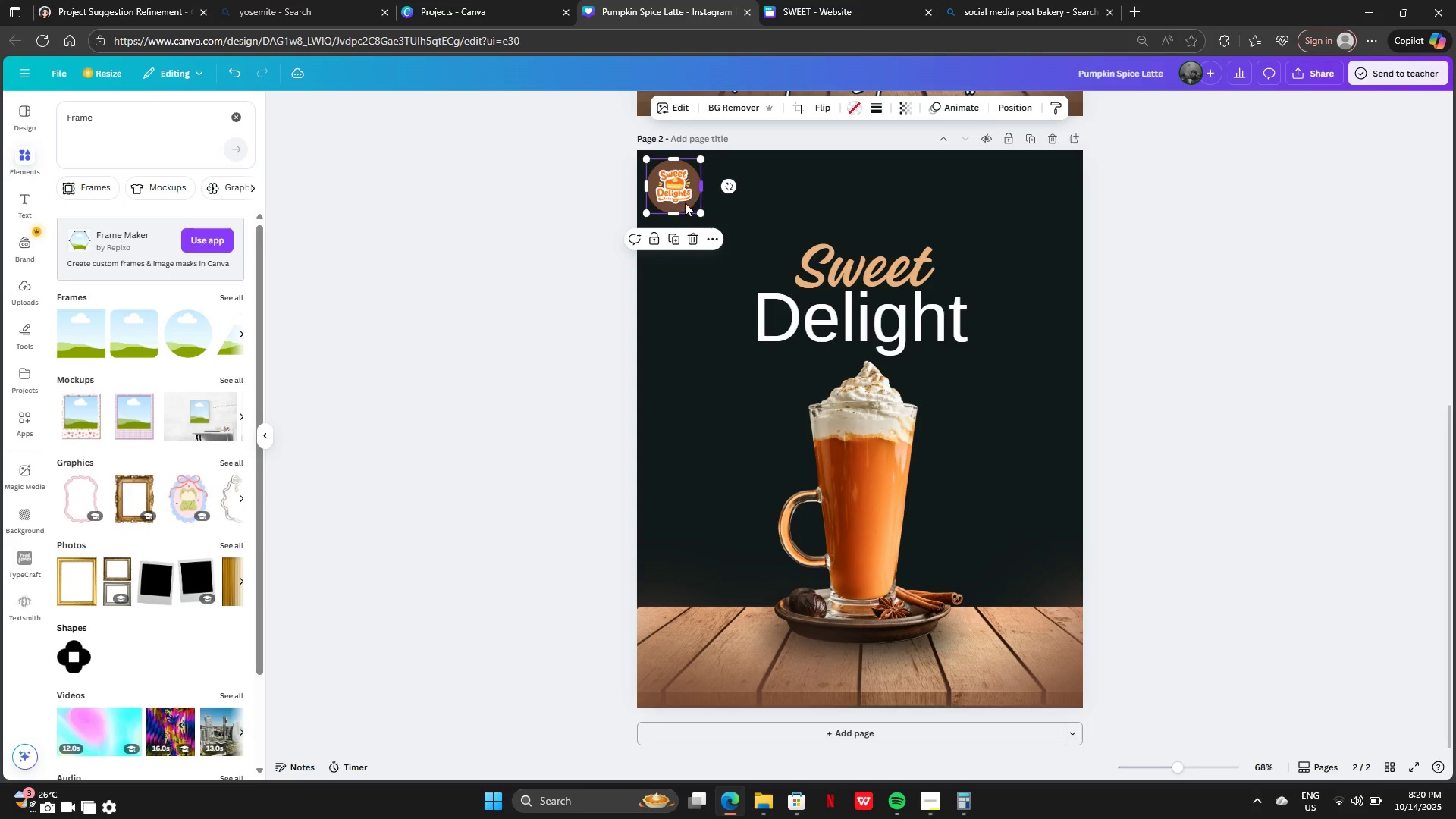 
left_click_drag(start_coordinate=[678, 198], to_coordinate=[682, 206])
 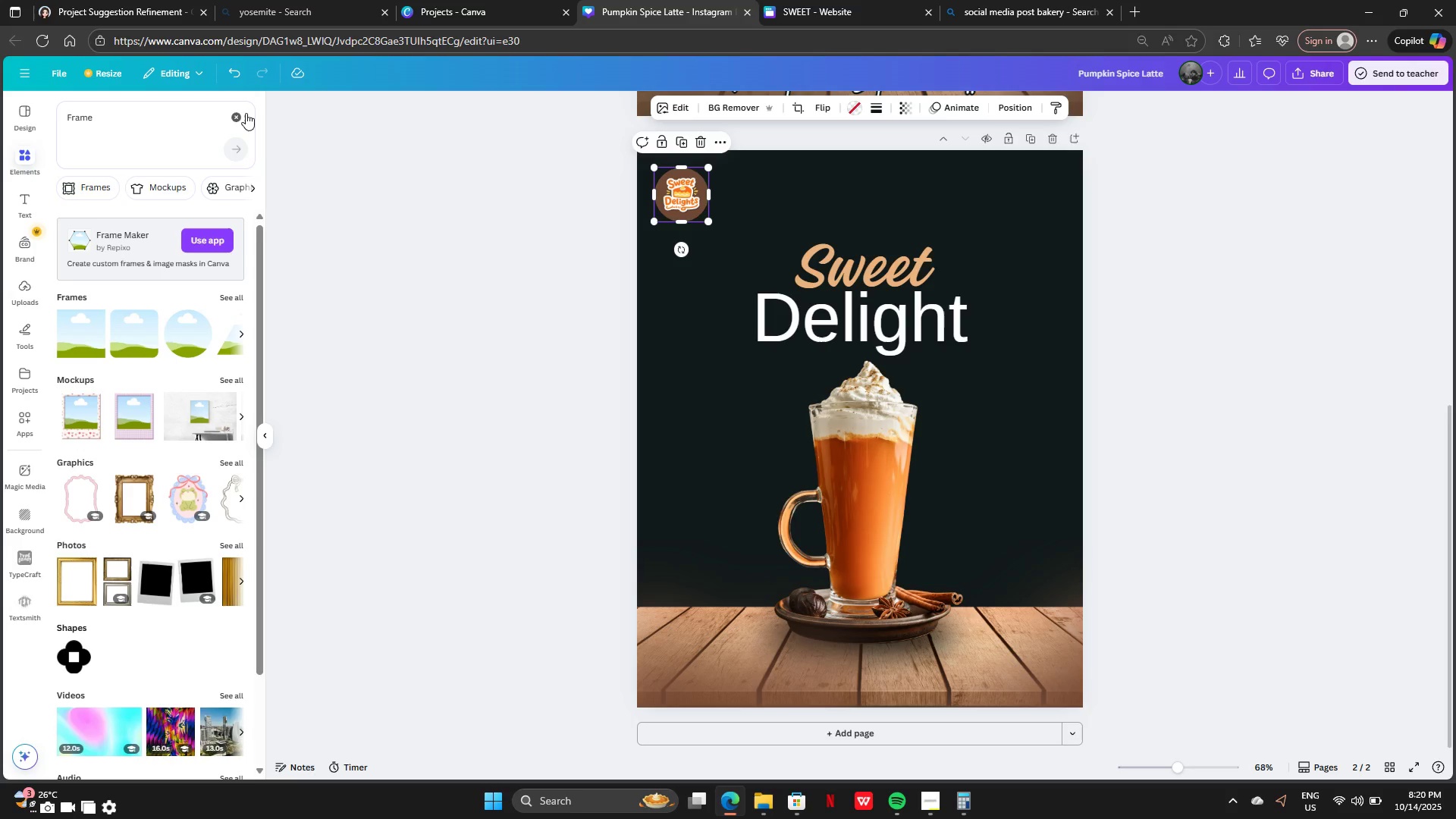 
left_click([243, 115])
 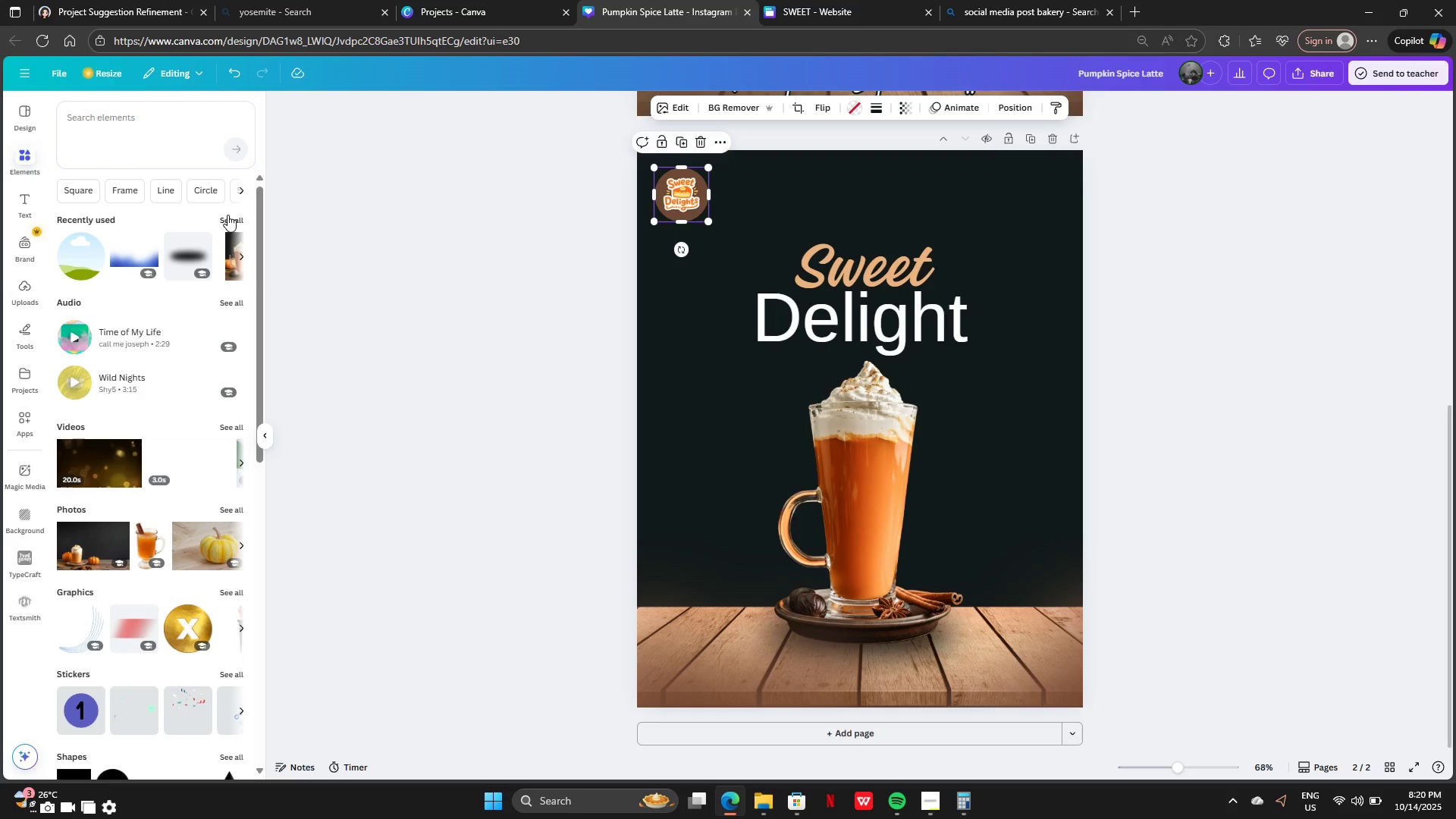 
left_click([229, 219])
 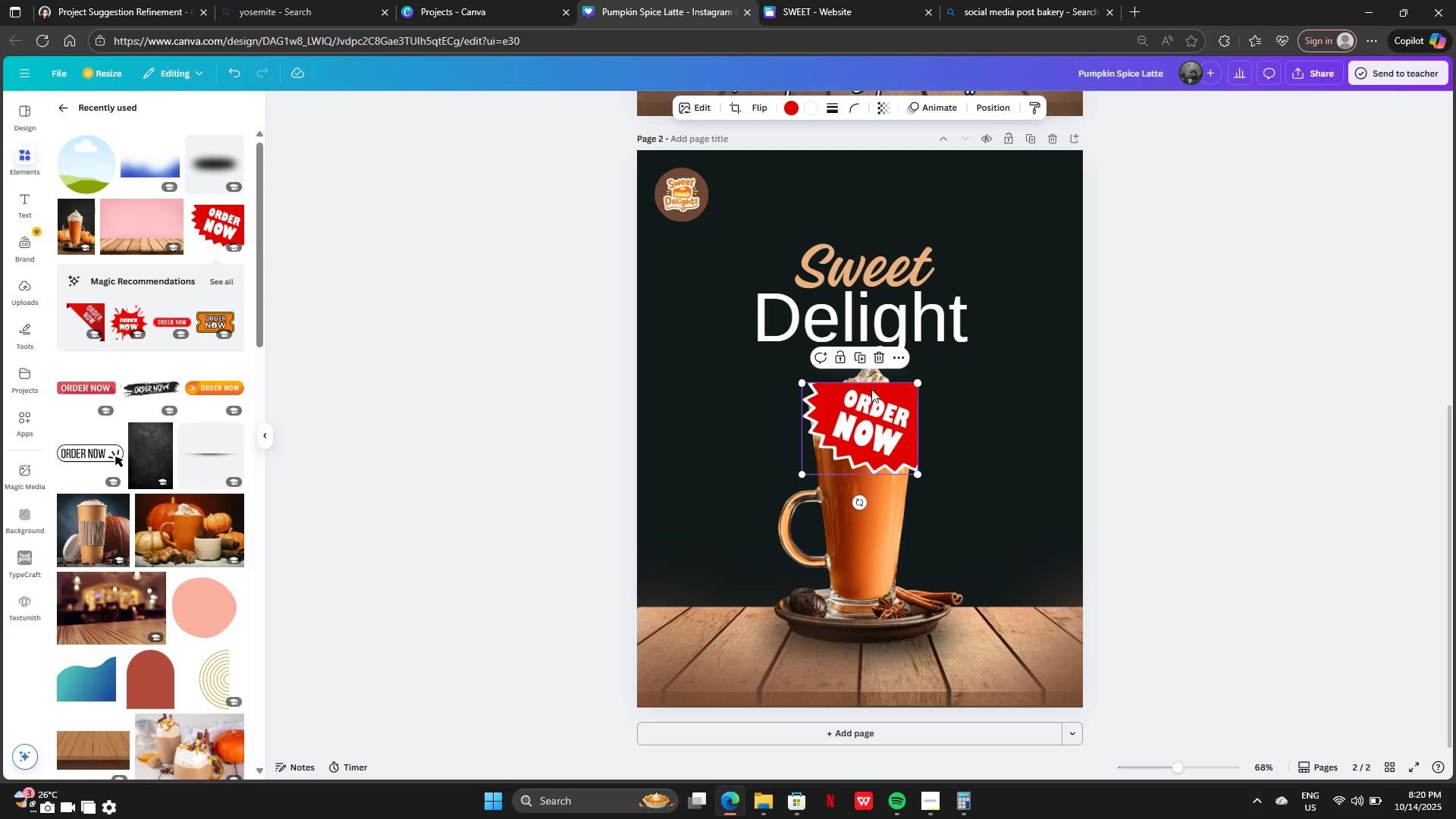 
left_click([883, 353])
 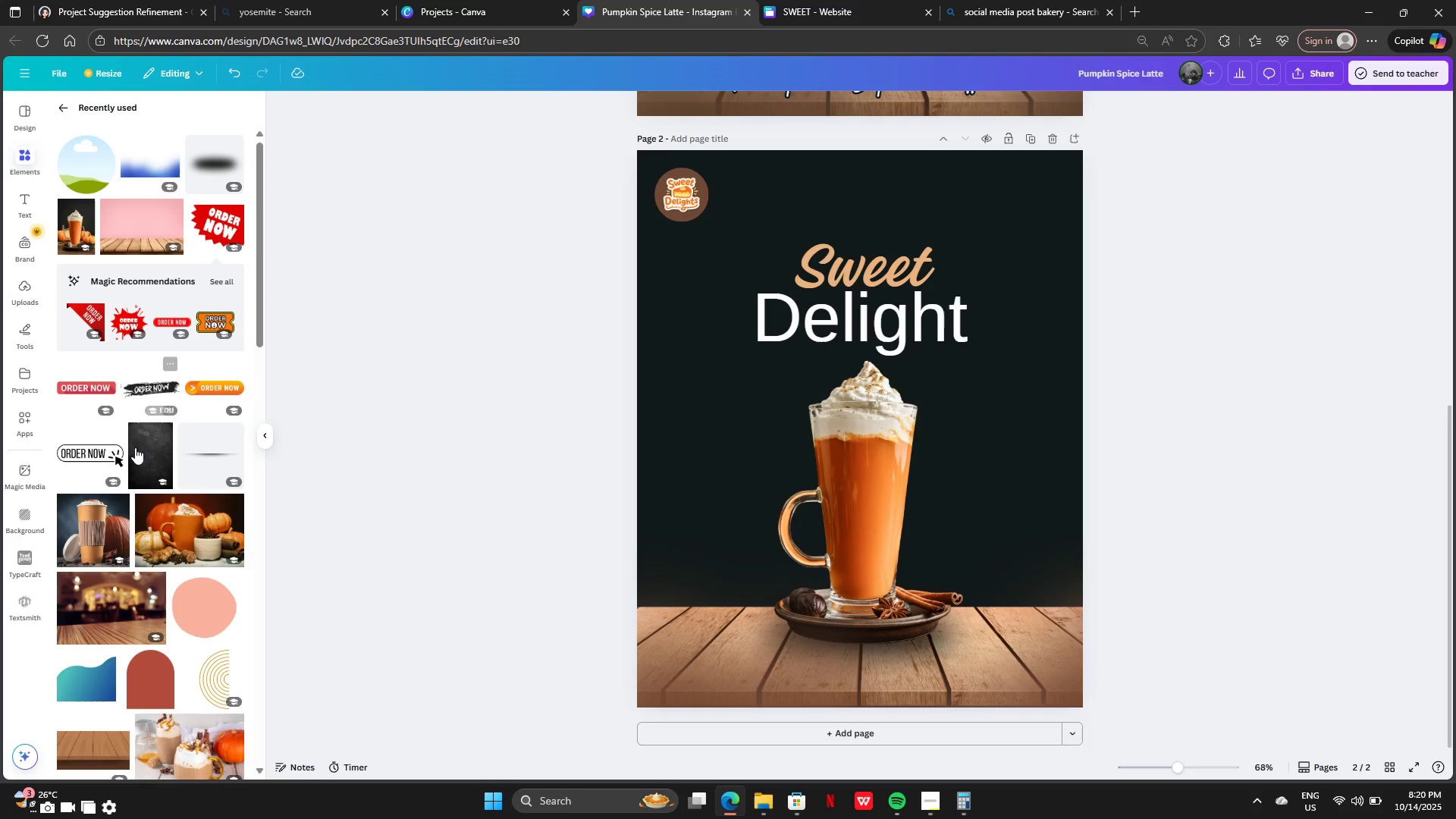 
left_click([135, 447])
 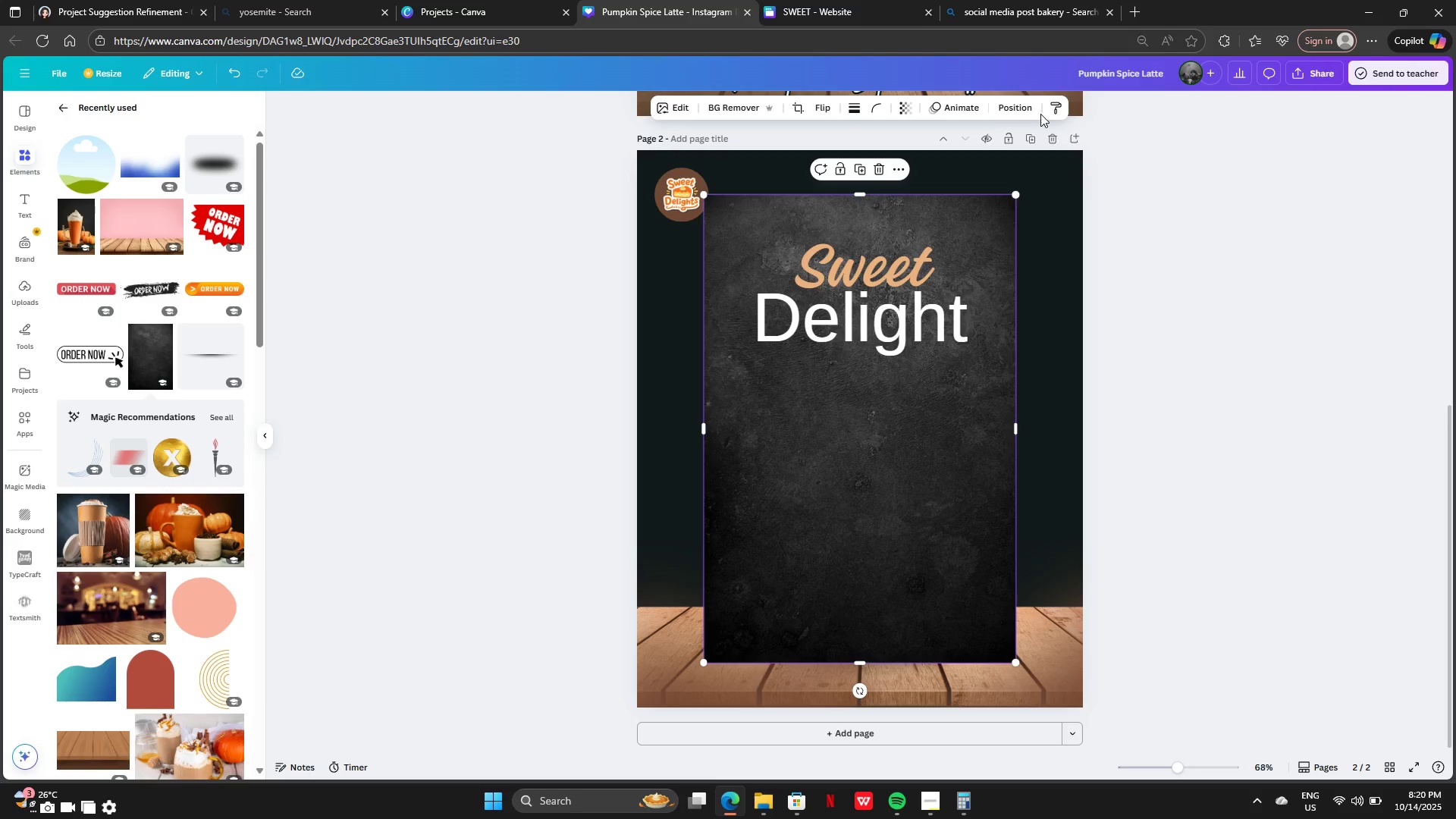 
left_click([1028, 110])
 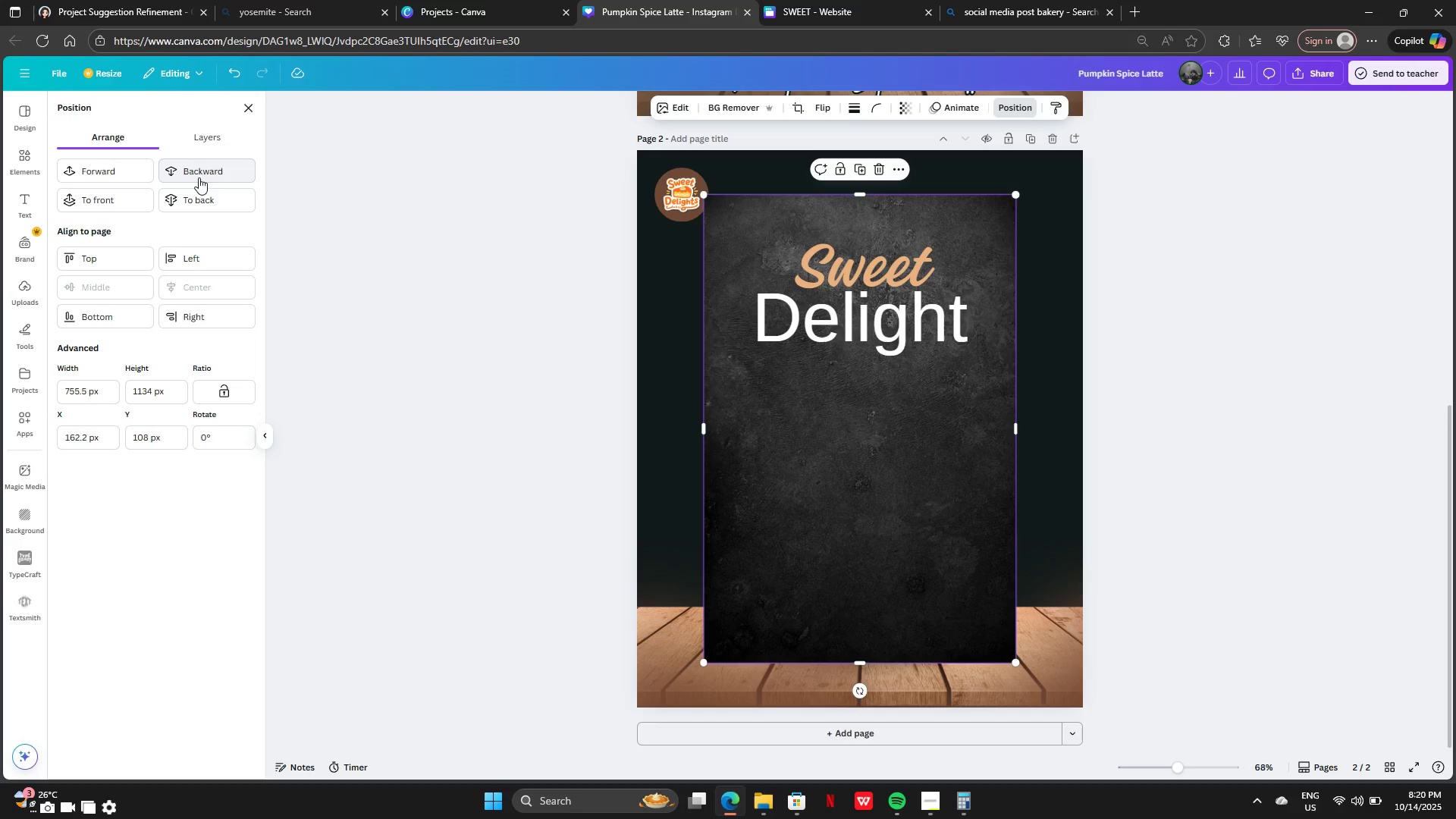 
left_click([199, 190])
 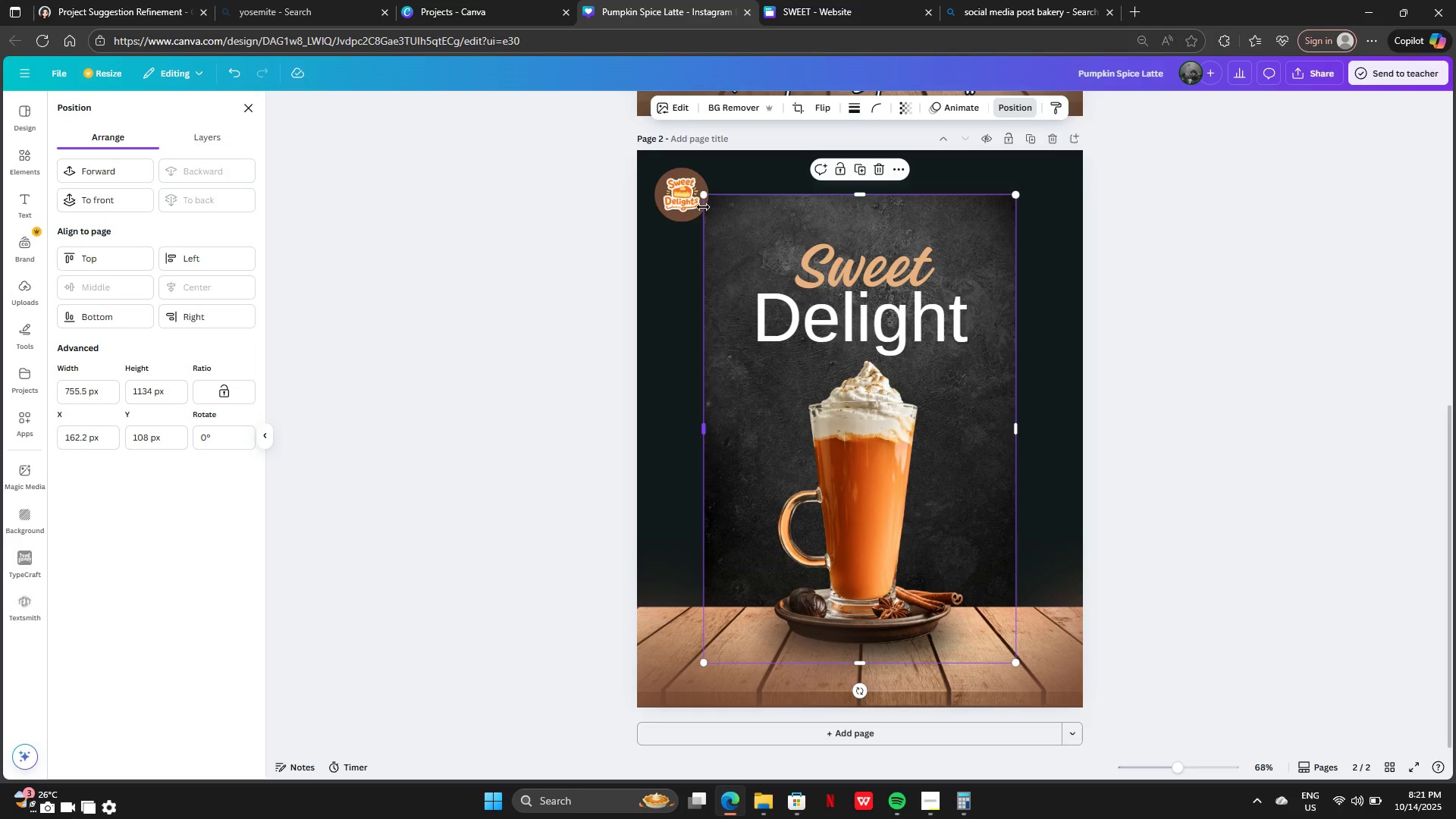 
left_click_drag(start_coordinate=[701, 199], to_coordinate=[676, 202])
 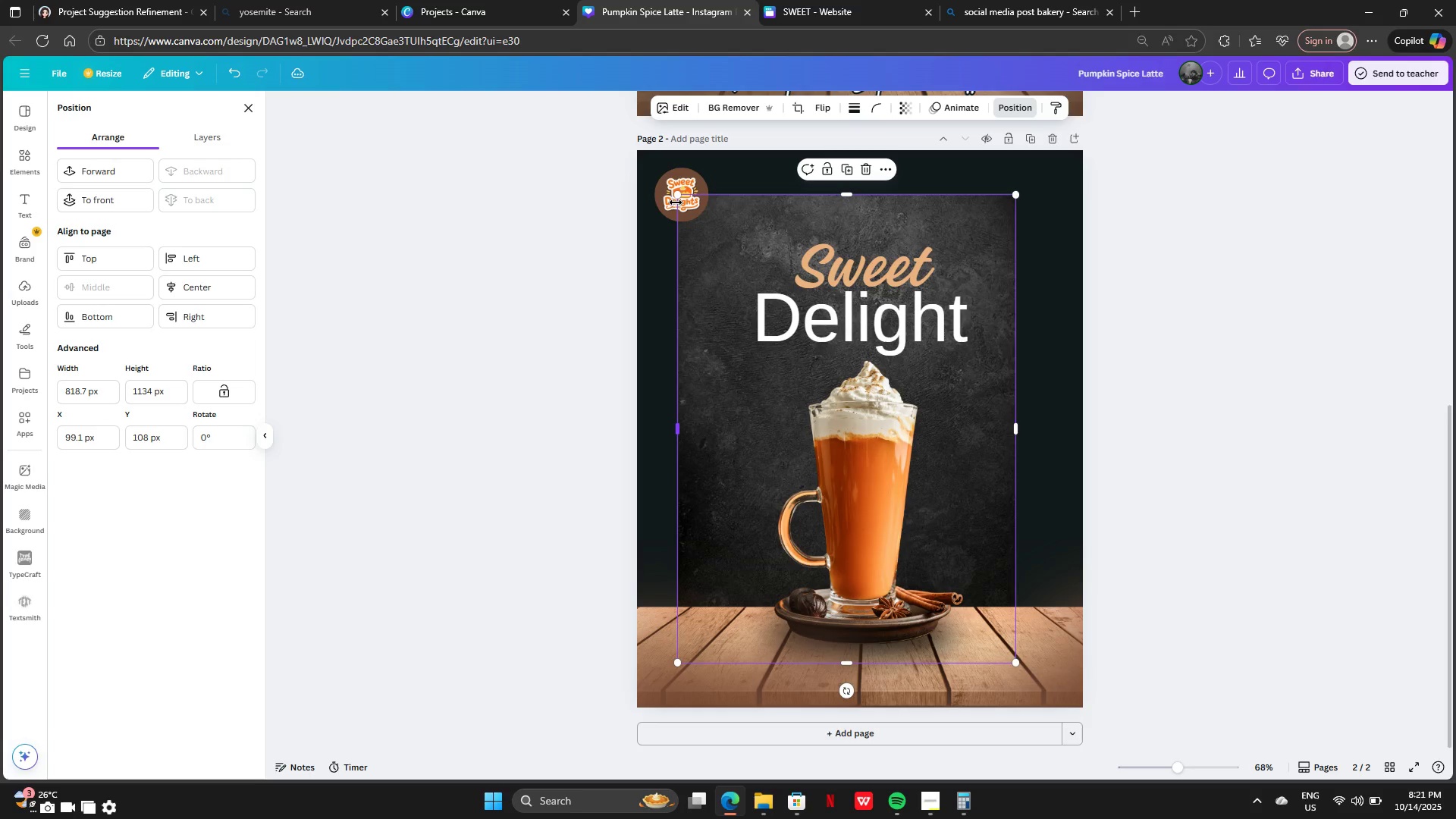 
key(Control+Z)
 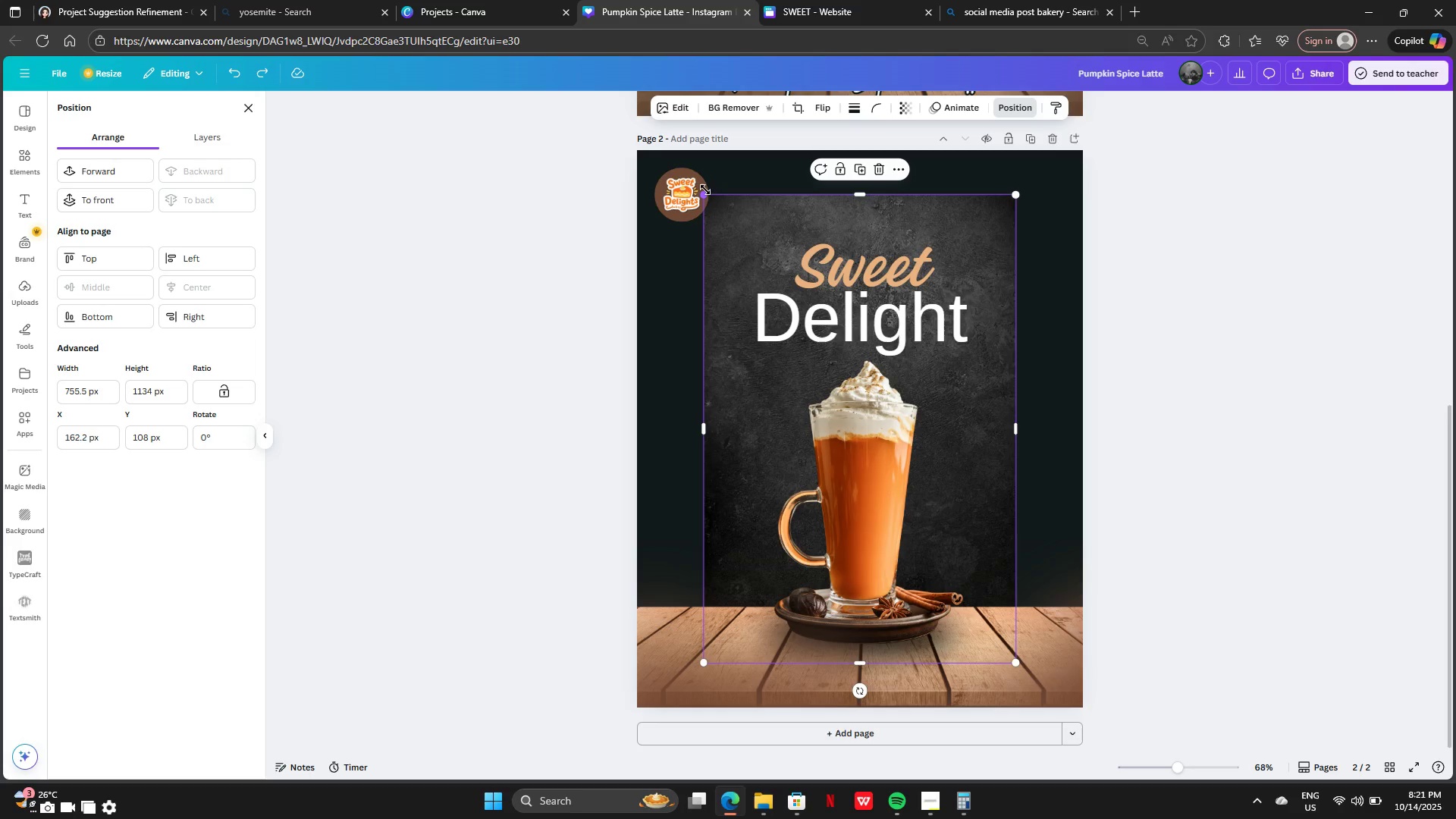 
left_click_drag(start_coordinate=[702, 192], to_coordinate=[507, 133])
 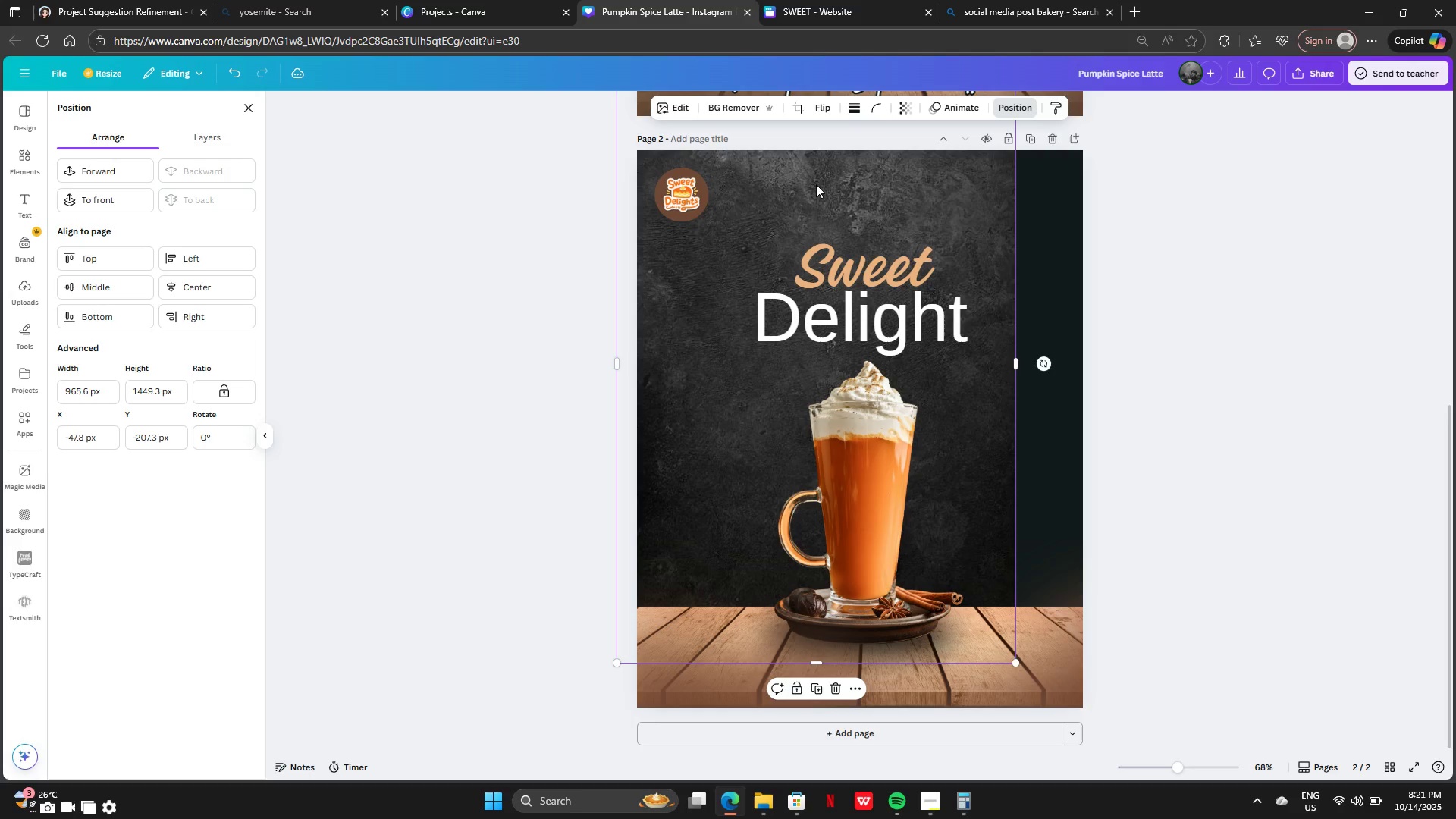 
left_click_drag(start_coordinate=[835, 196], to_coordinate=[918, 231])
 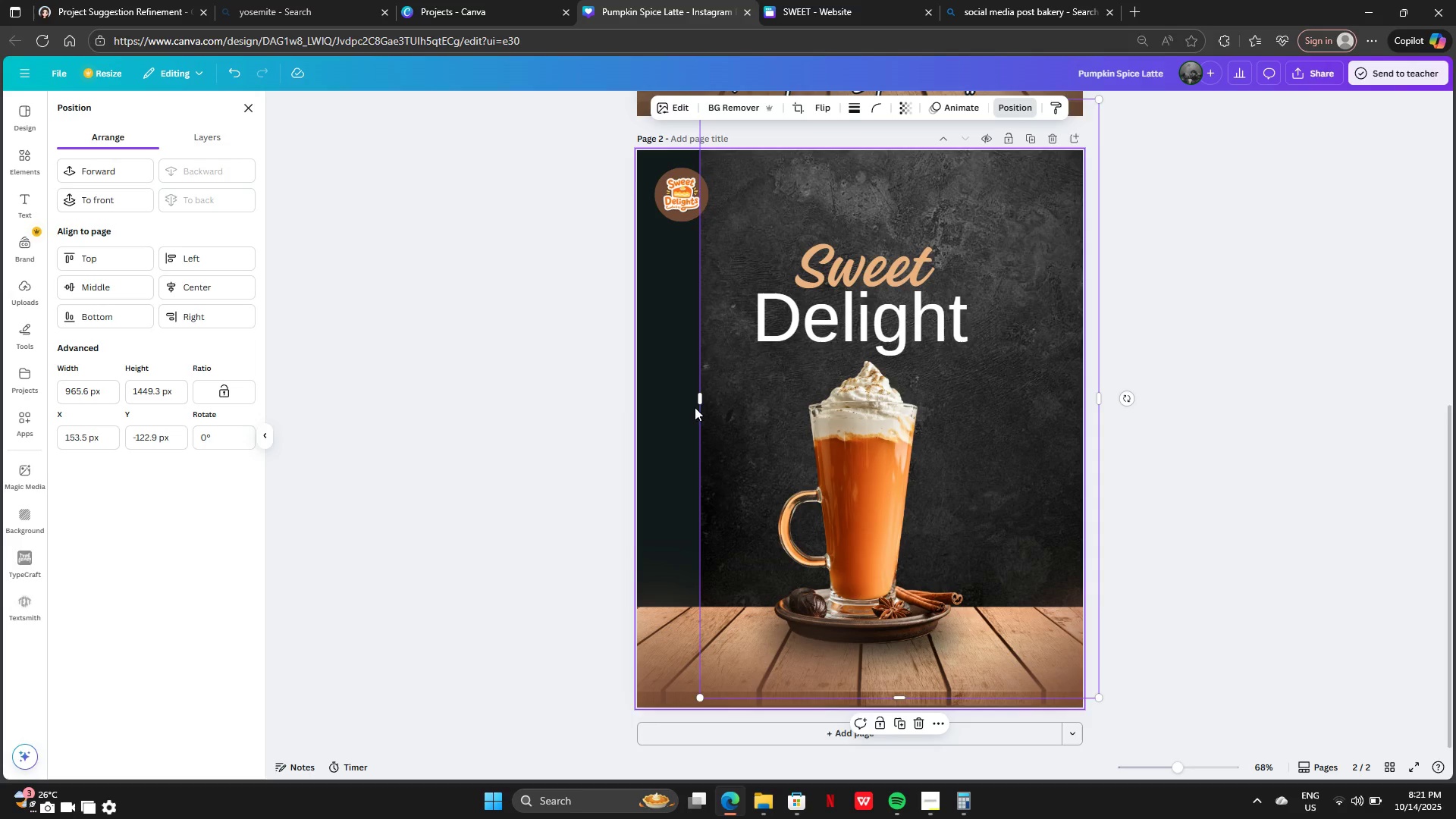 
left_click_drag(start_coordinate=[702, 396], to_coordinate=[611, 381])
 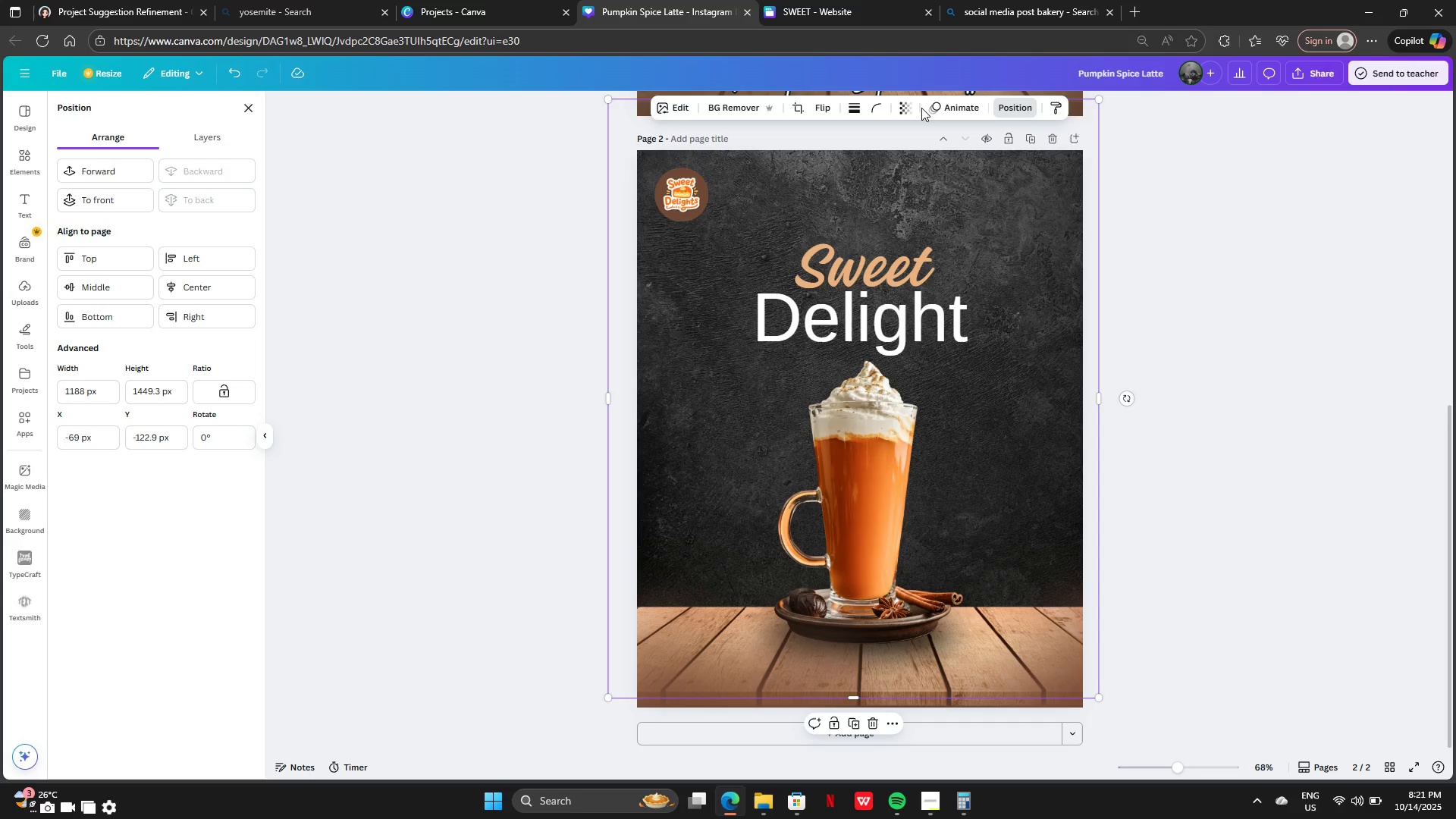 
left_click([911, 109])
 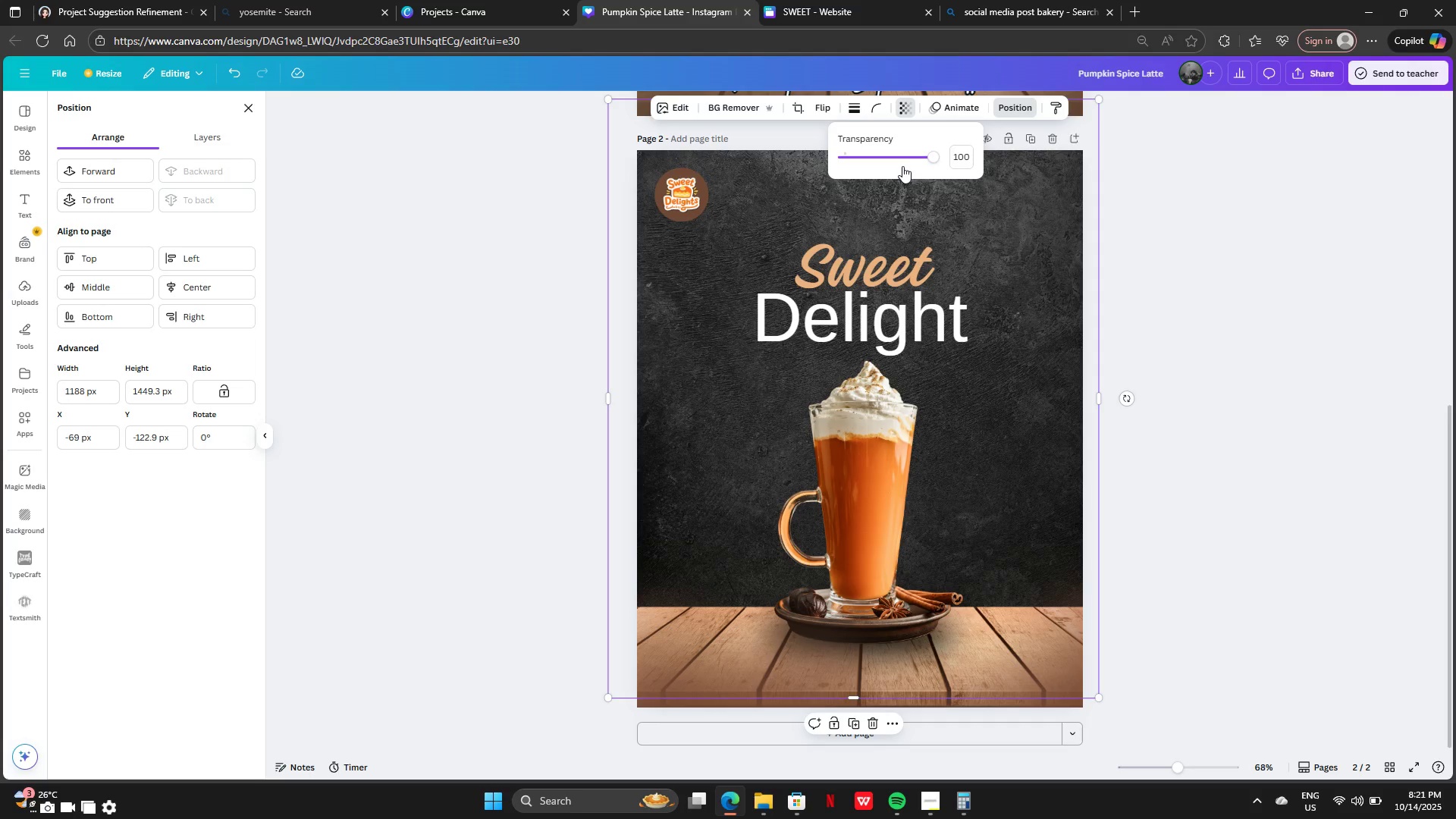 
left_click_drag(start_coordinate=[902, 155], to_coordinate=[875, 162])
 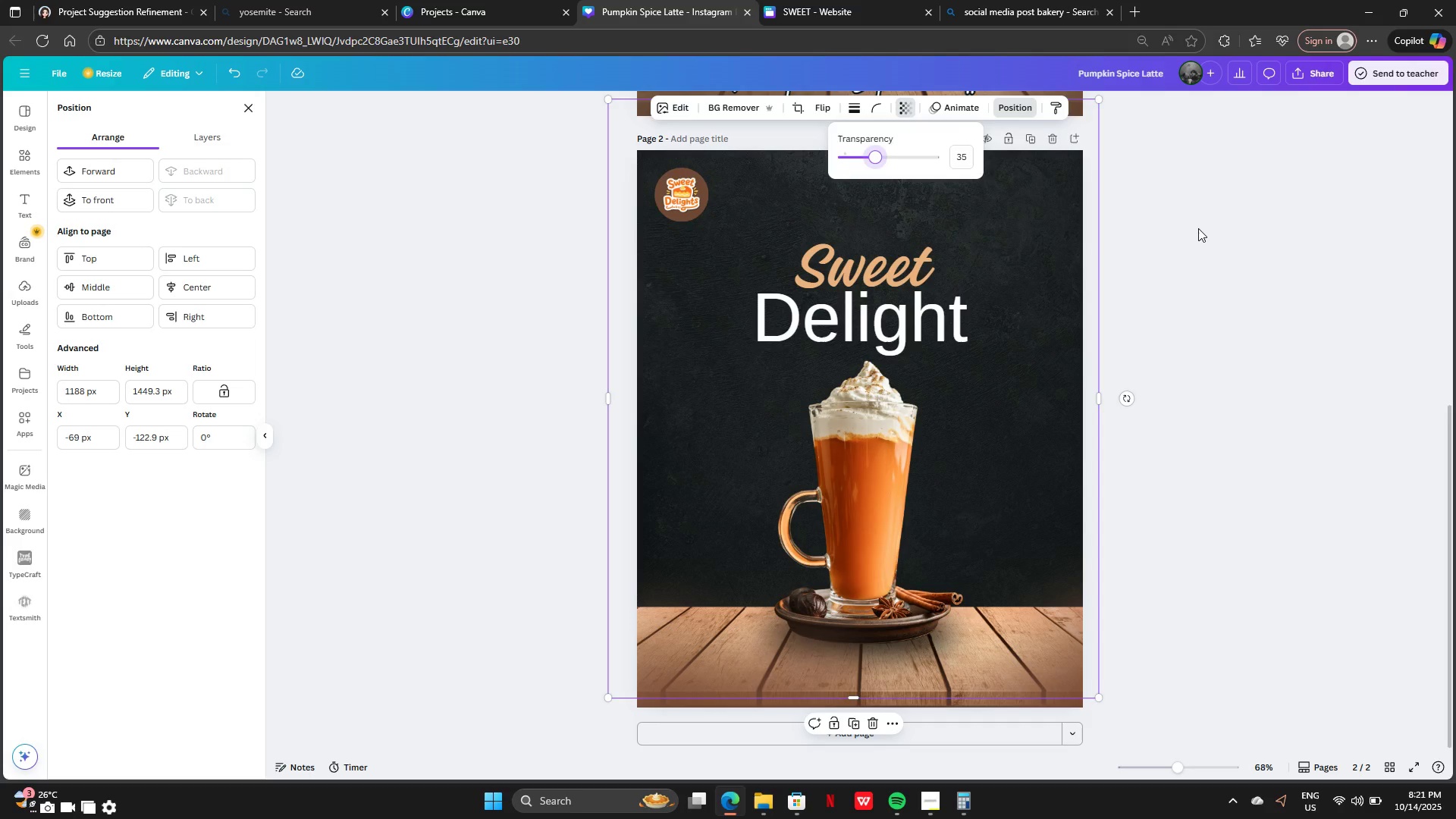 
left_click([1198, 228])
 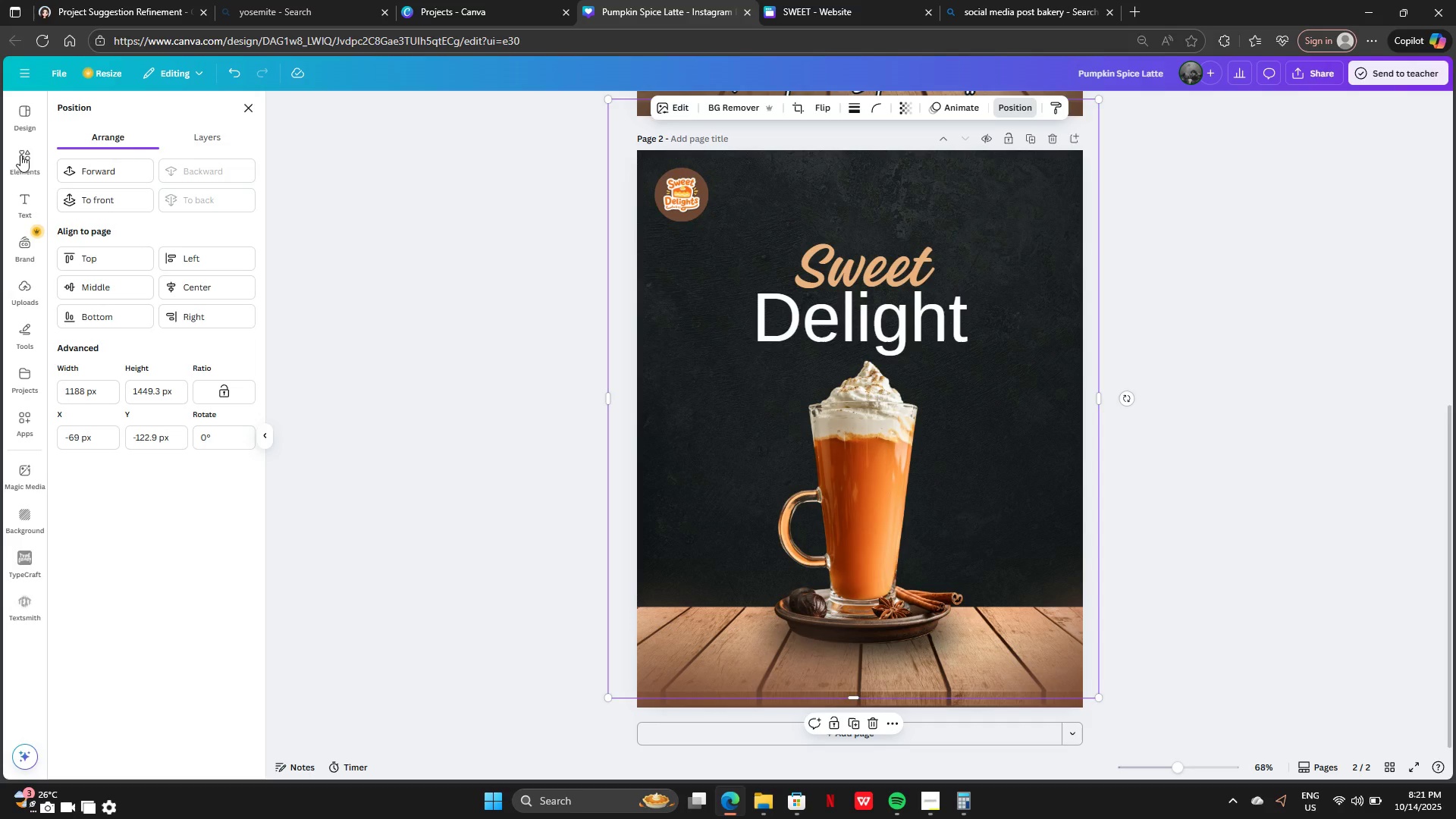 
left_click([198, 136])
 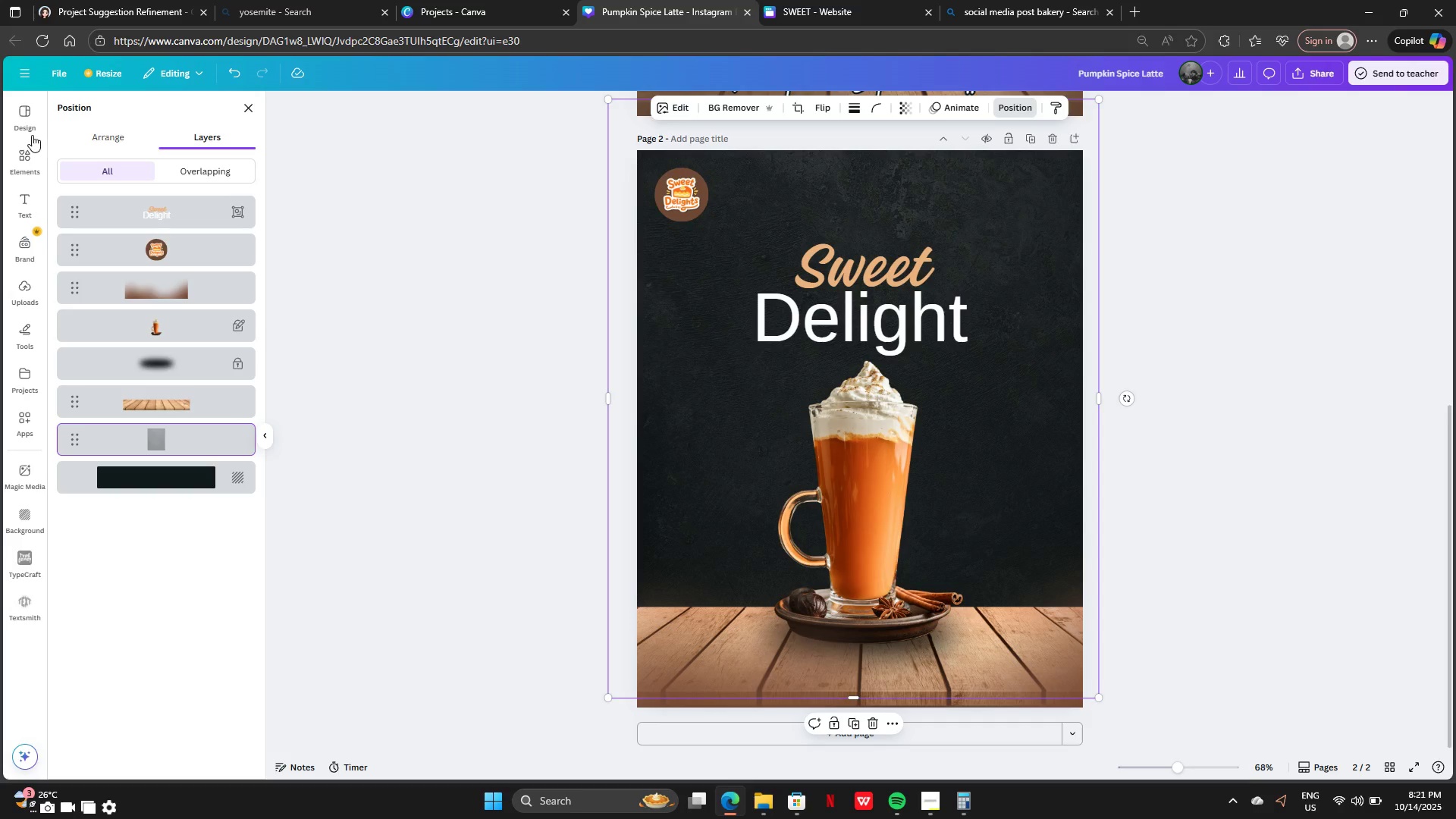 
left_click([31, 154])
 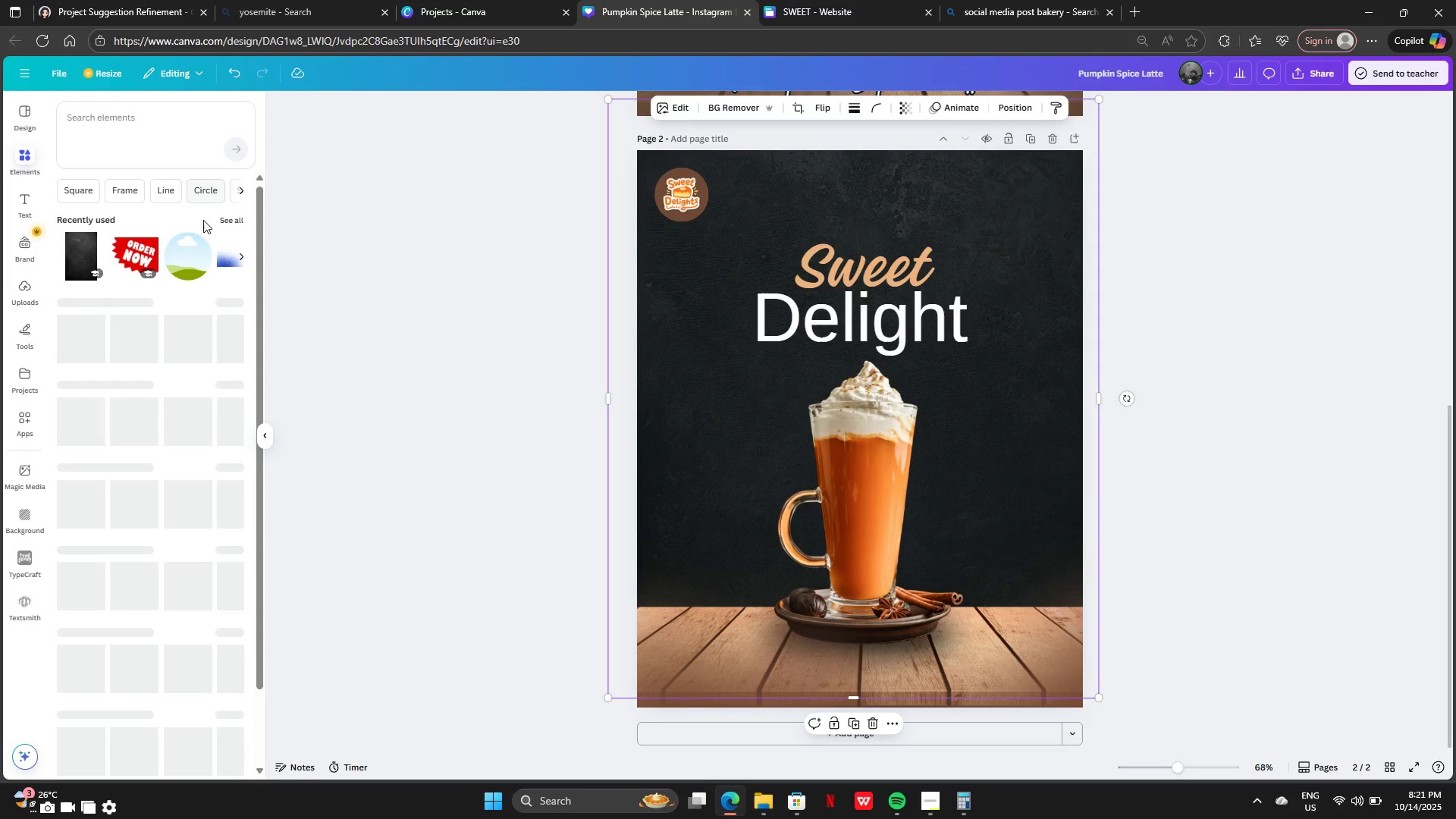 
mouse_move([180, 252])
 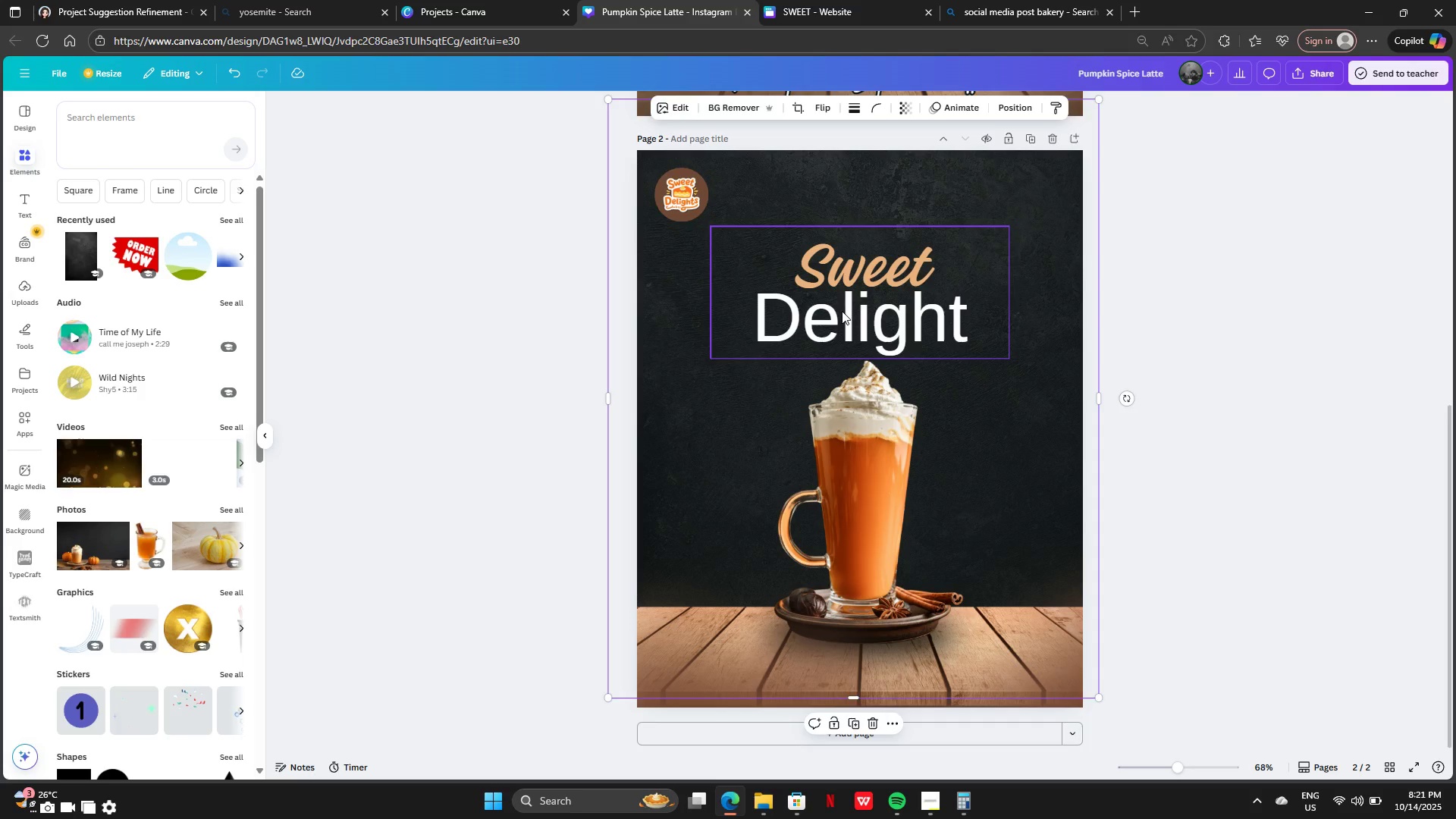 
left_click([843, 311])
 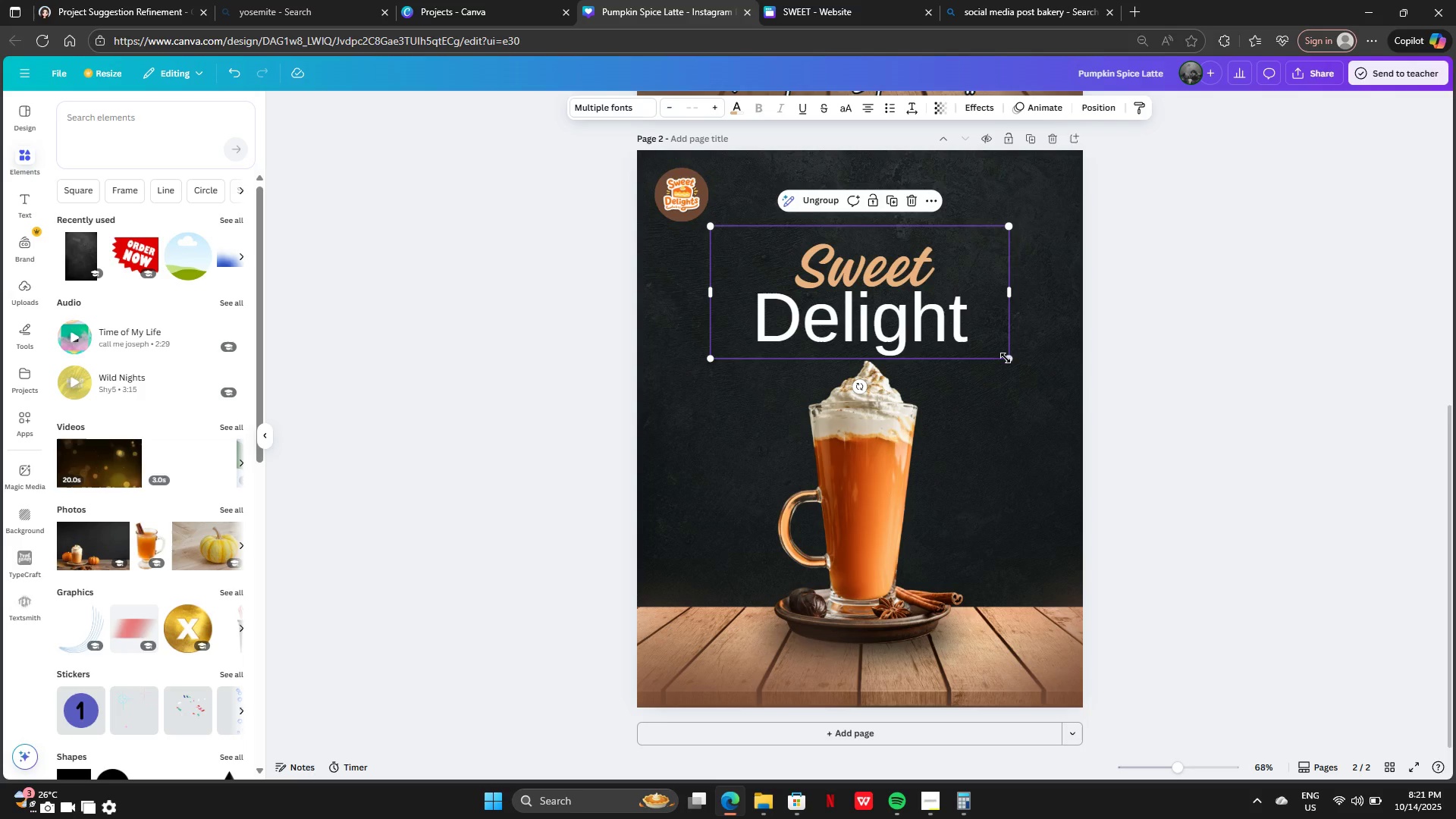 
left_click_drag(start_coordinate=[1008, 358], to_coordinate=[1065, 418])
 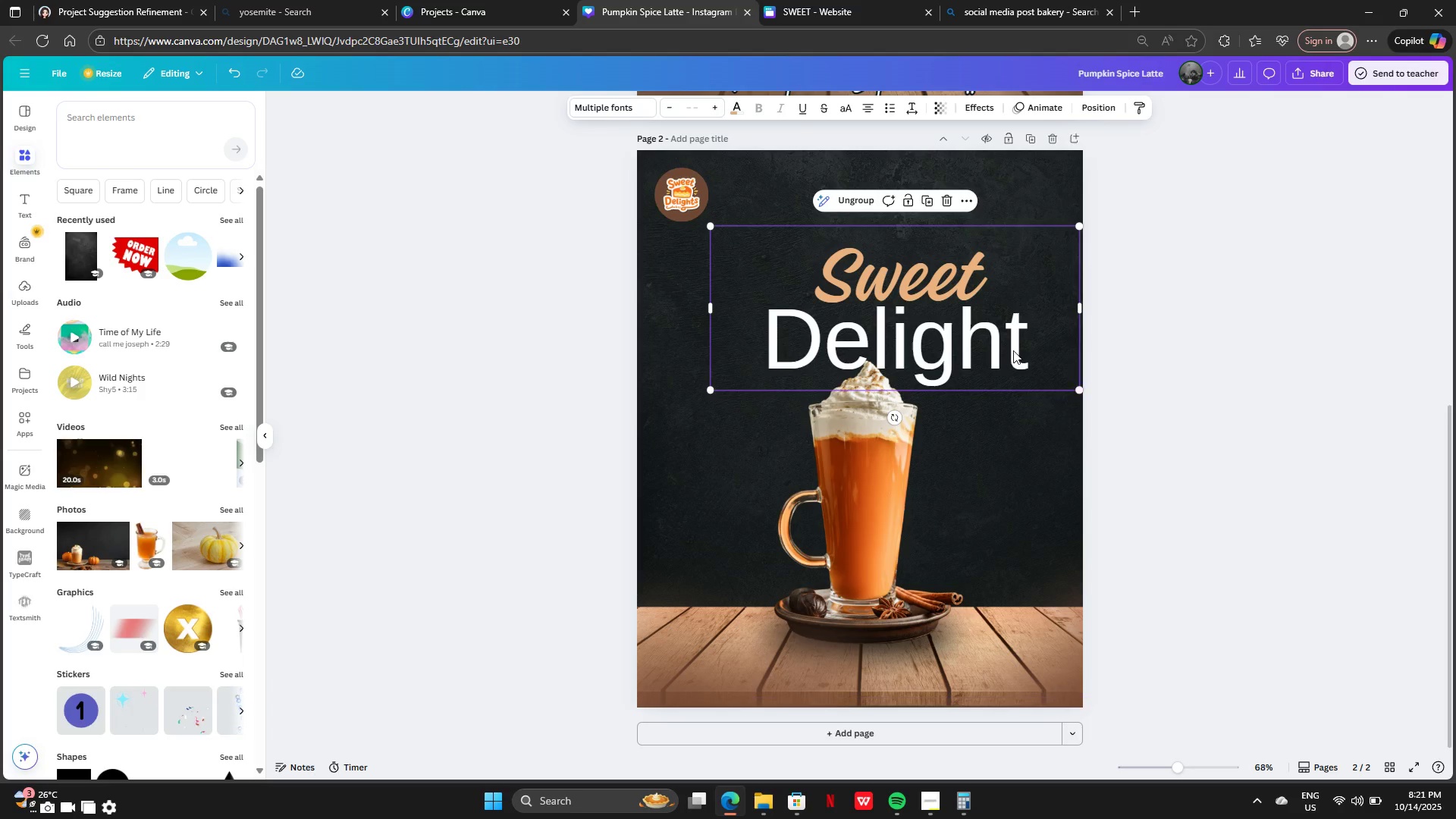 
left_click_drag(start_coordinate=[984, 325], to_coordinate=[931, 316])
 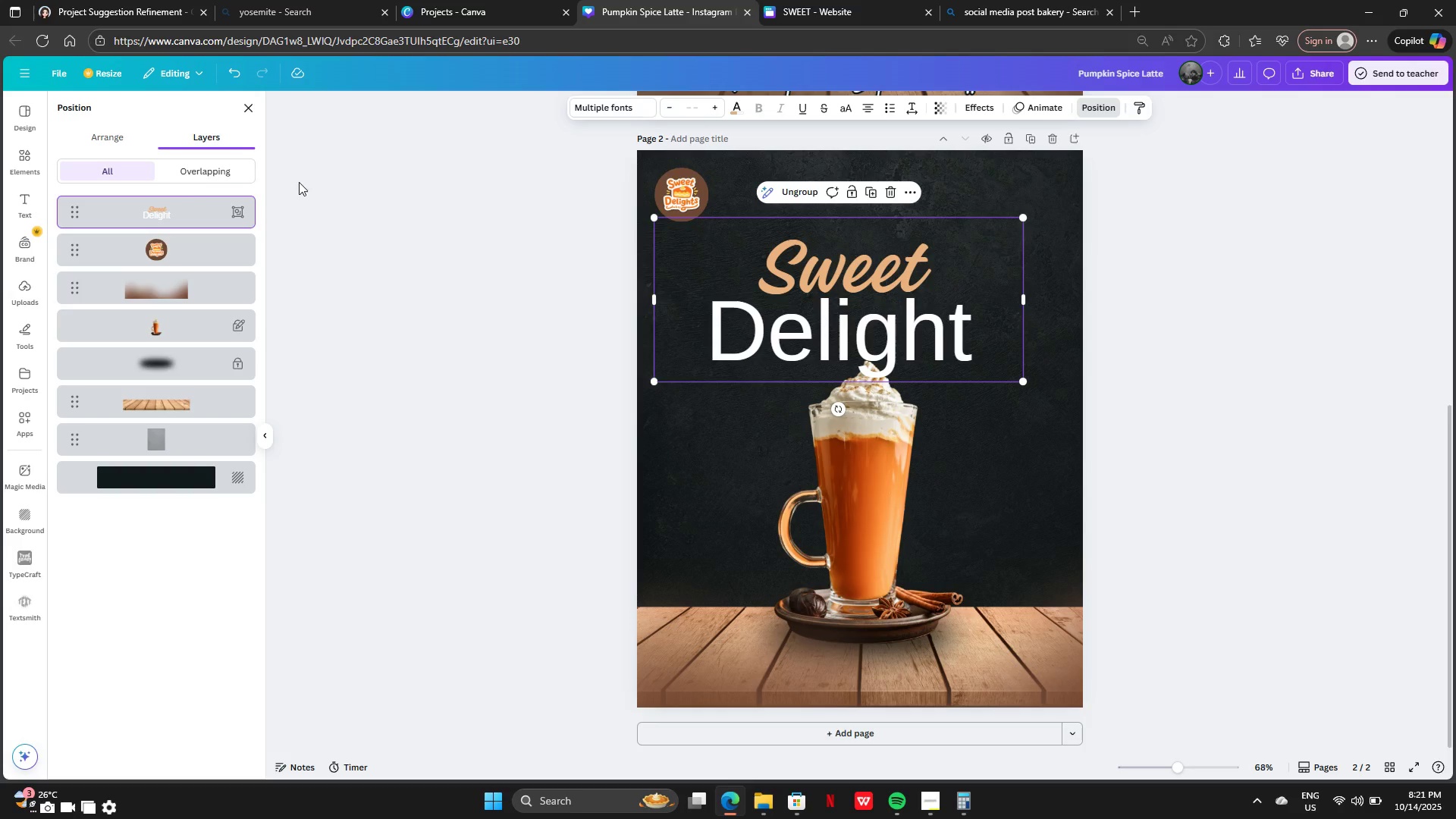 
left_click_drag(start_coordinate=[190, 212], to_coordinate=[172, 350])
 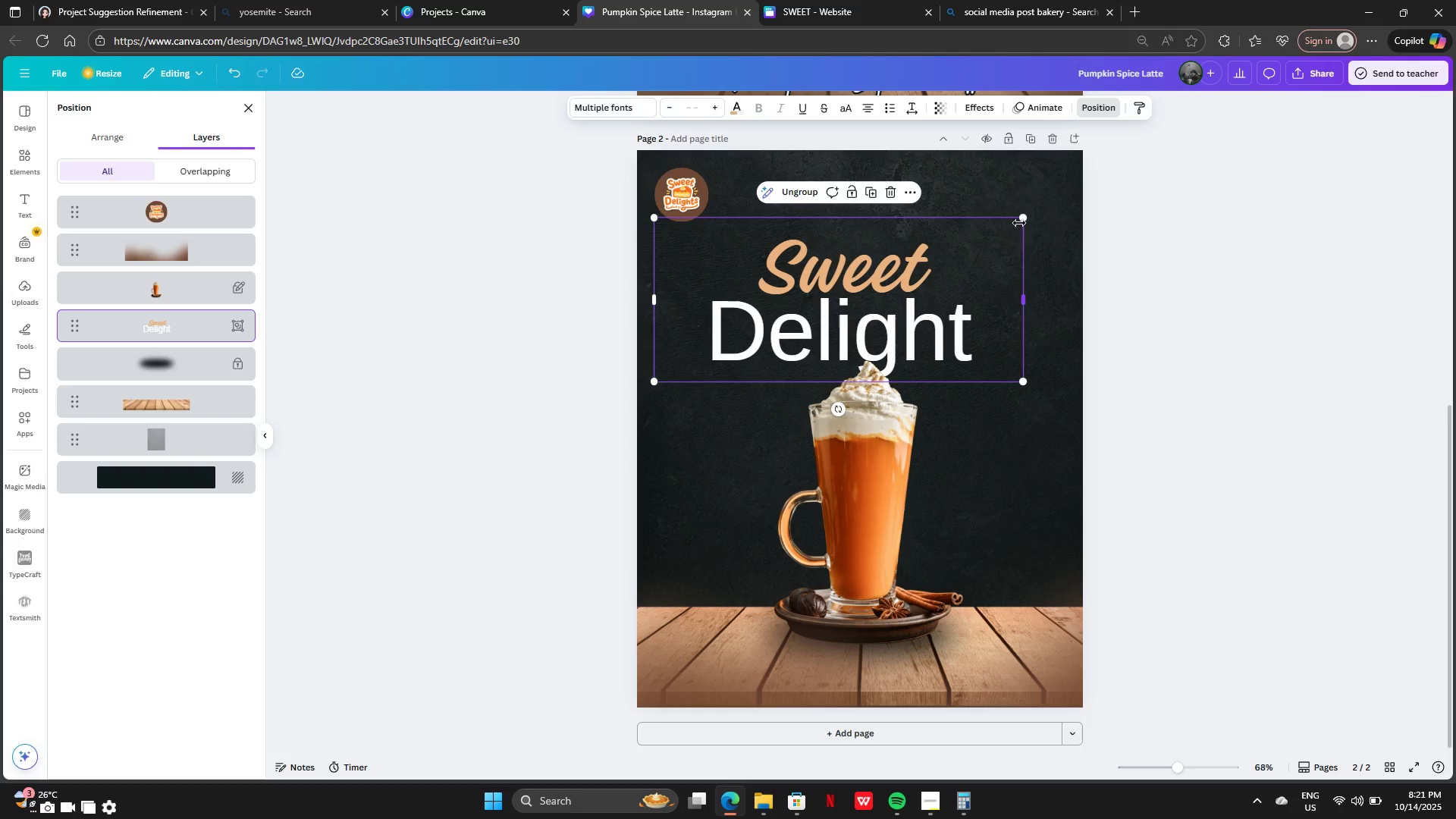 
left_click_drag(start_coordinate=[1023, 216], to_coordinate=[1037, 199])
 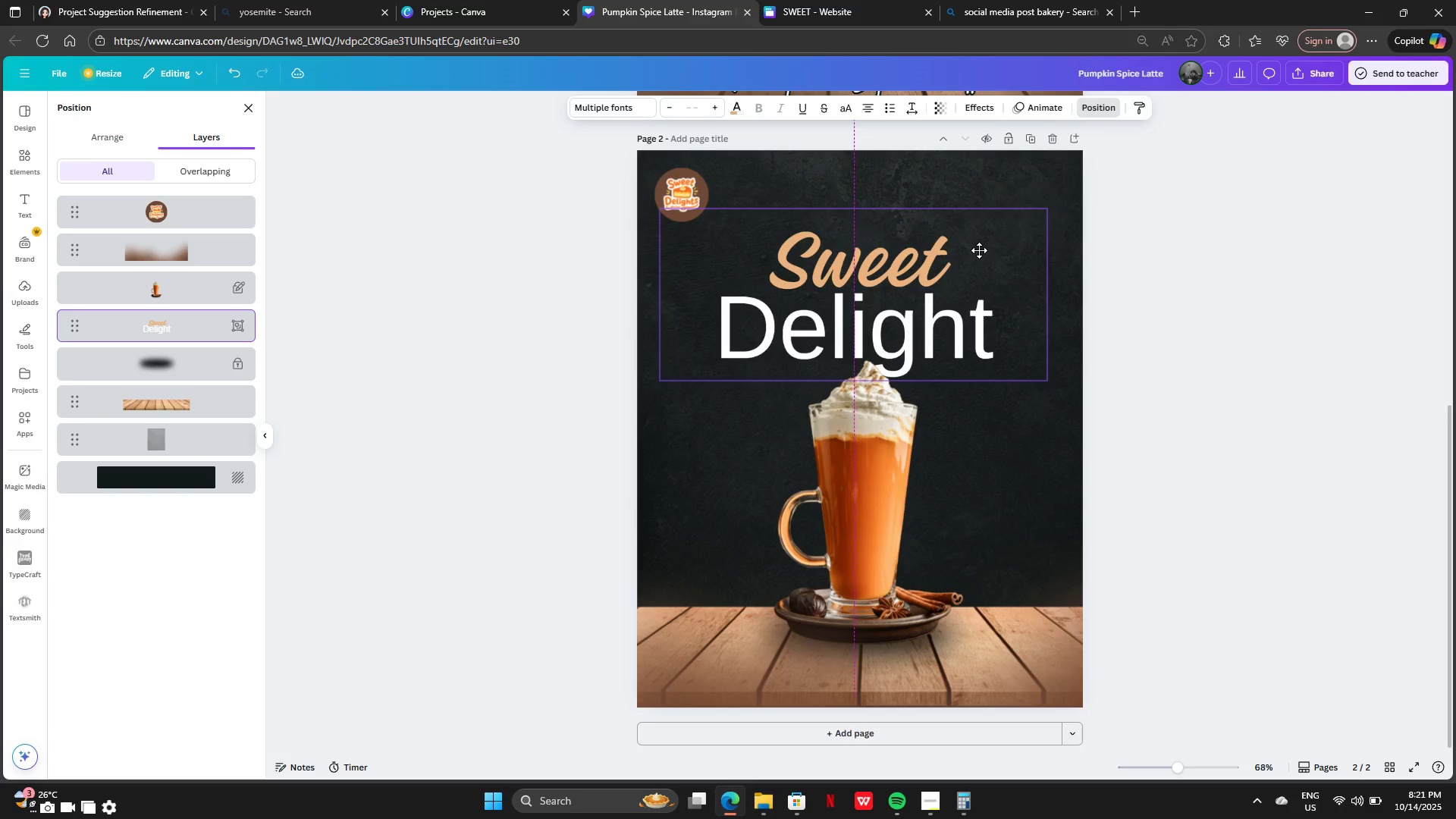 
left_click([1217, 259])
 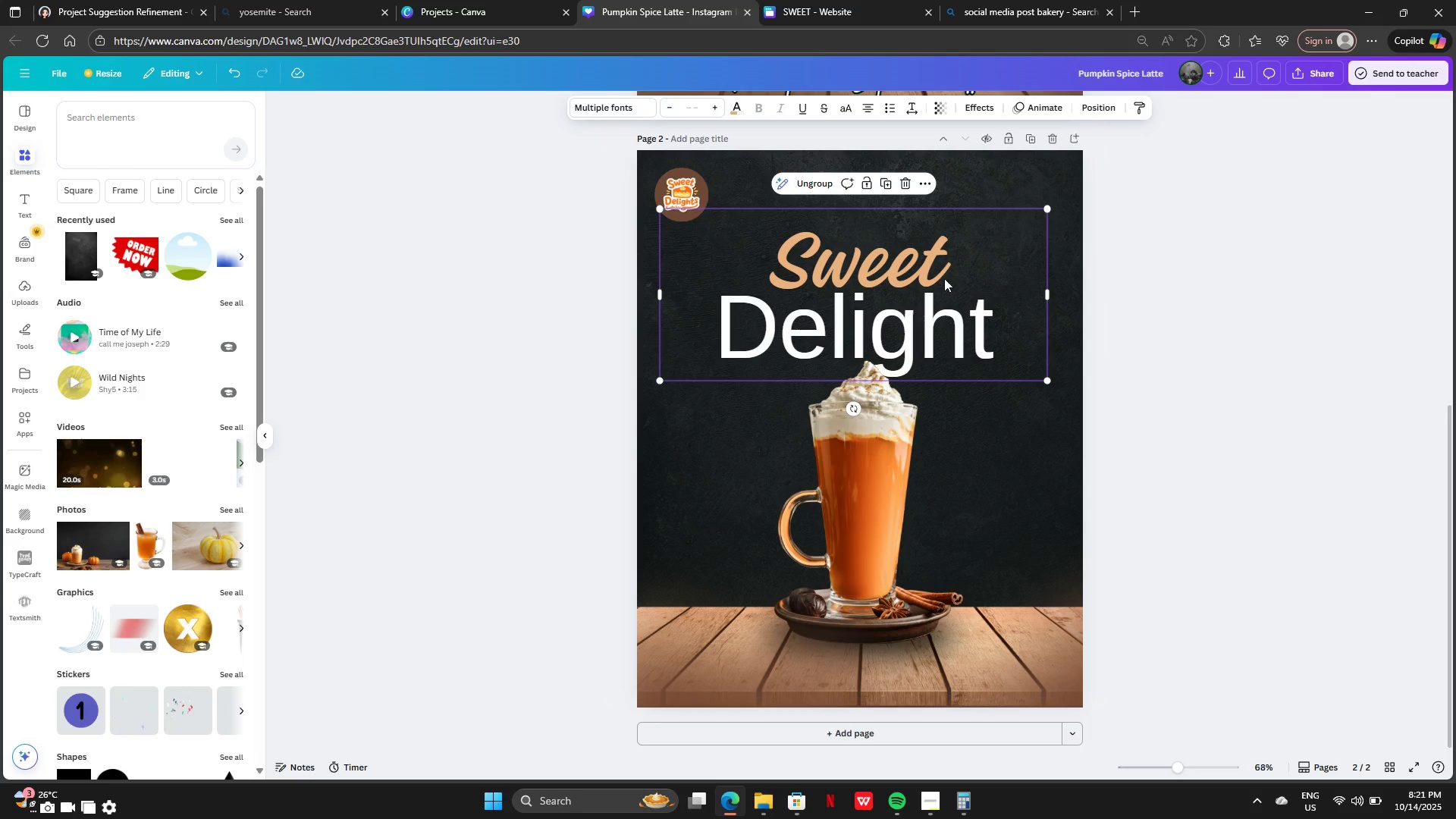 
left_click_drag(start_coordinate=[943, 278], to_coordinate=[943, 284])
 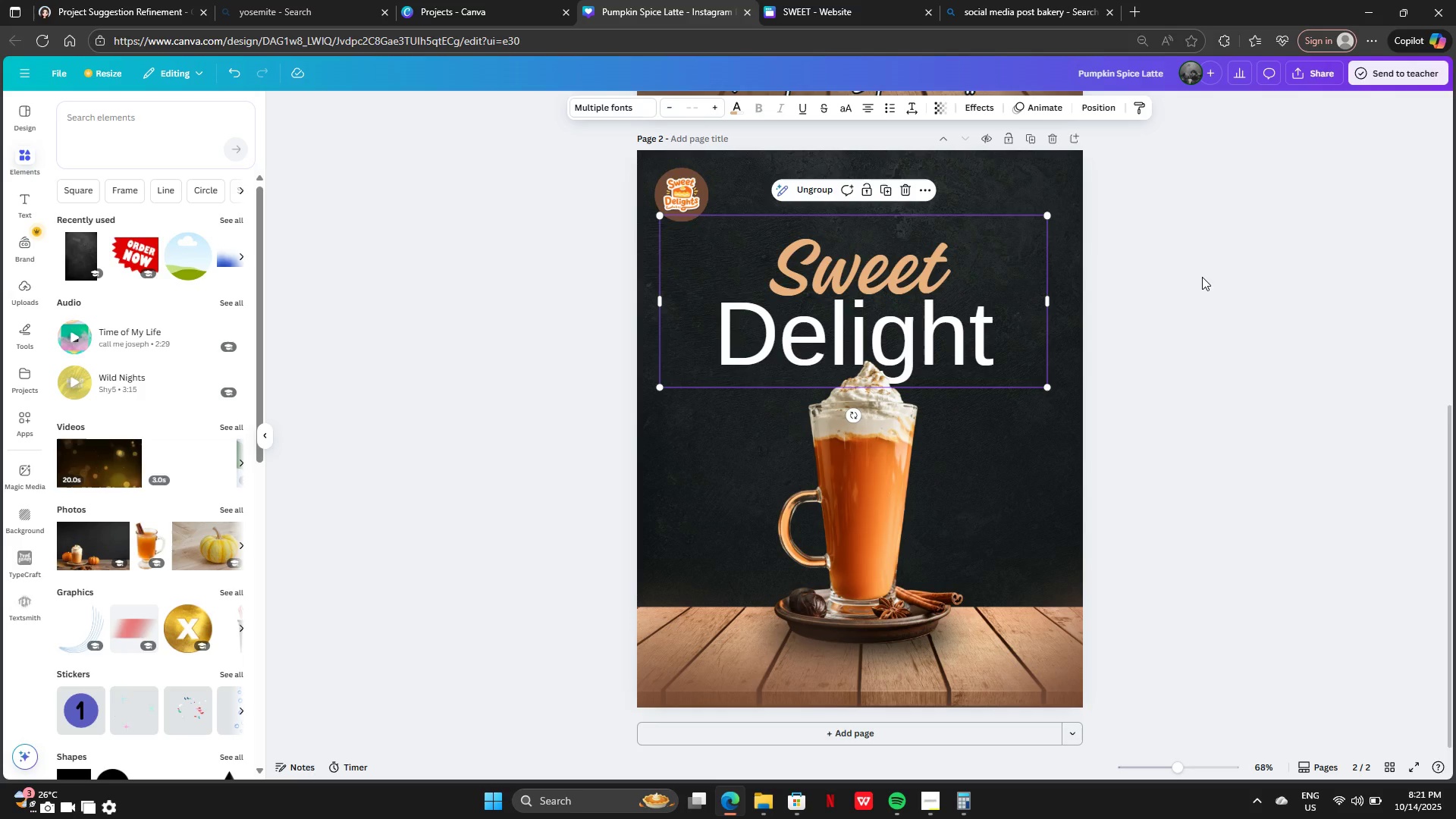 
left_click([1202, 277])
 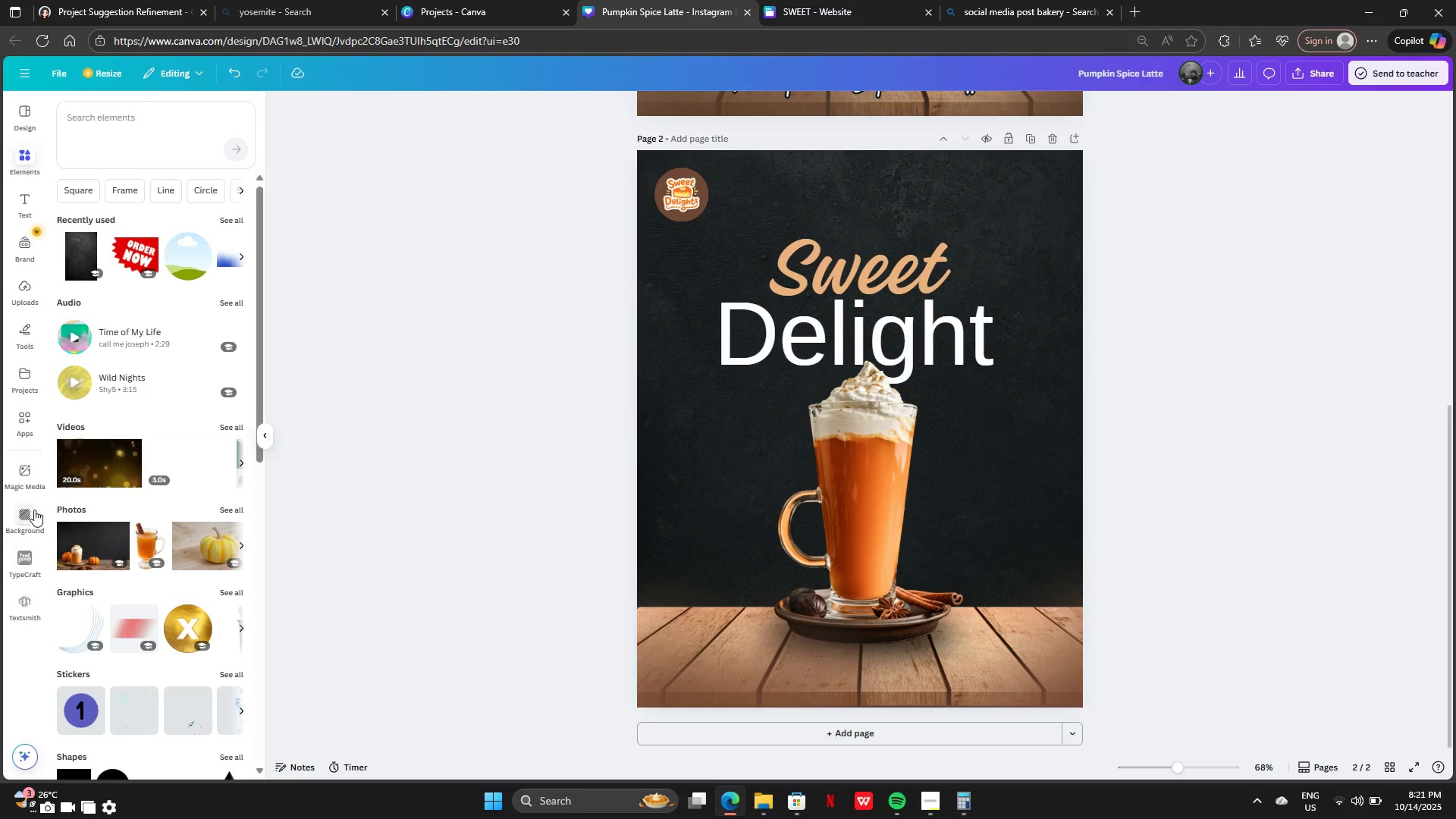 
left_click([739, 676])
 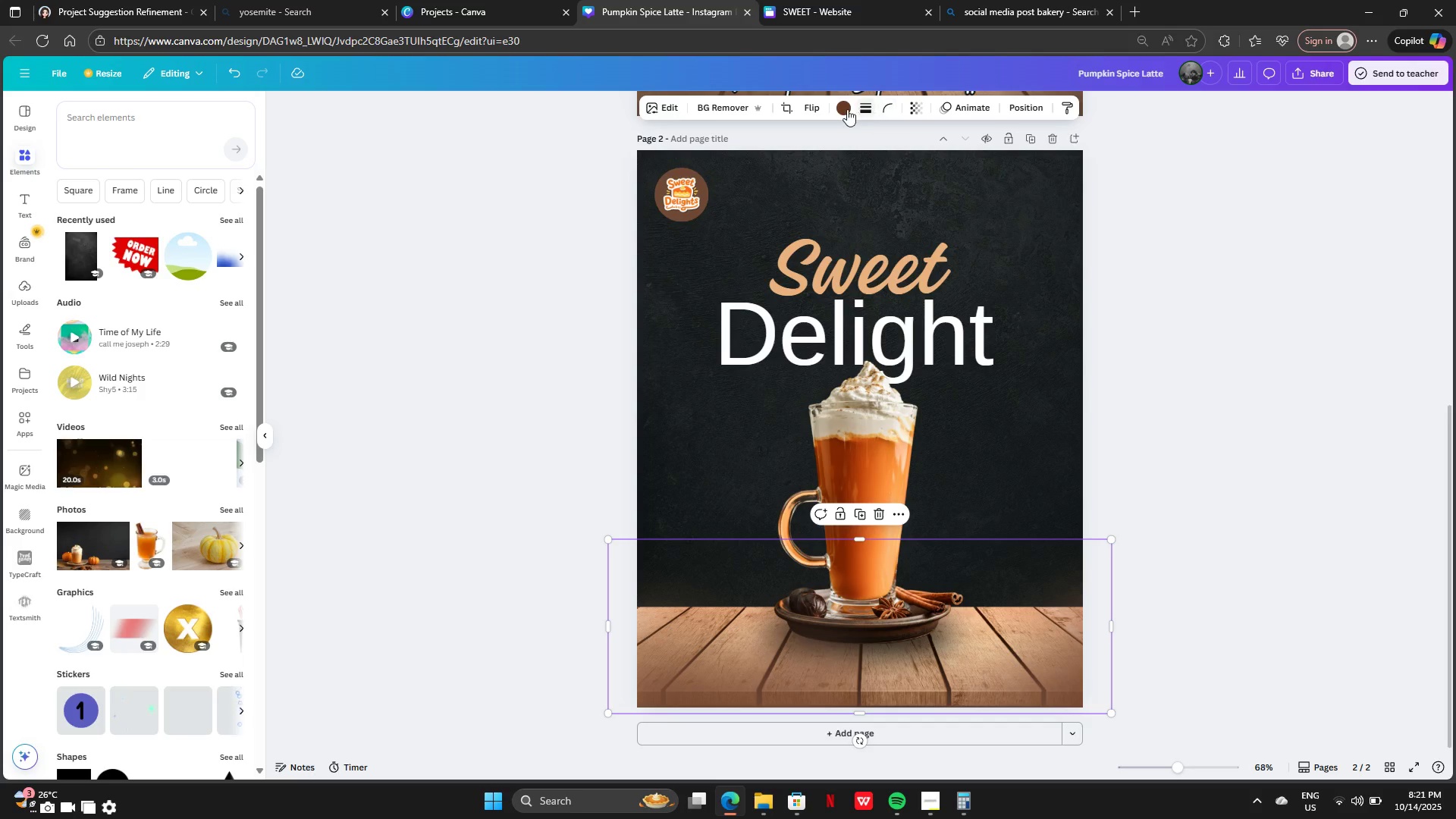 
left_click([846, 109])
 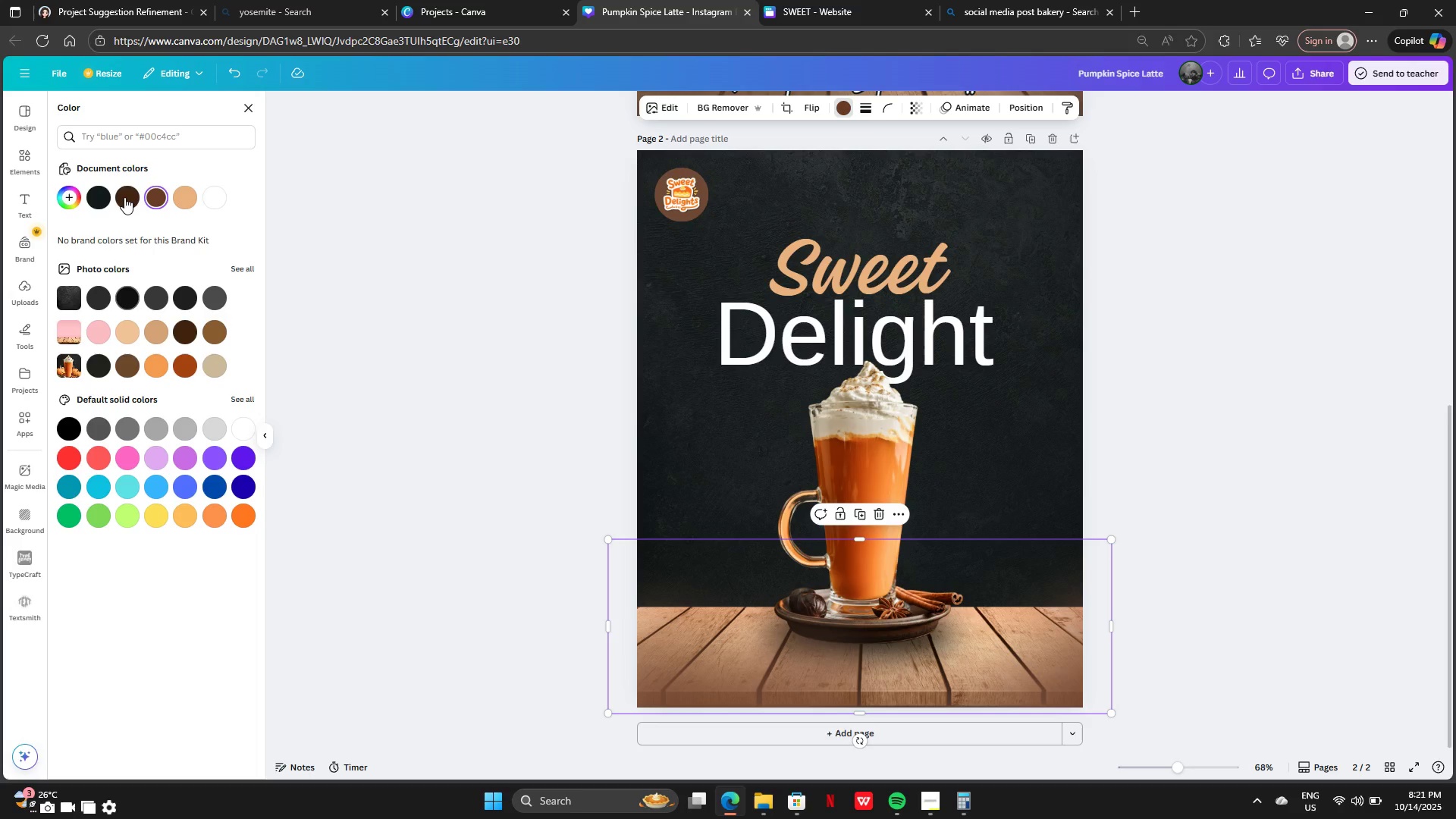 
left_click([122, 192])
 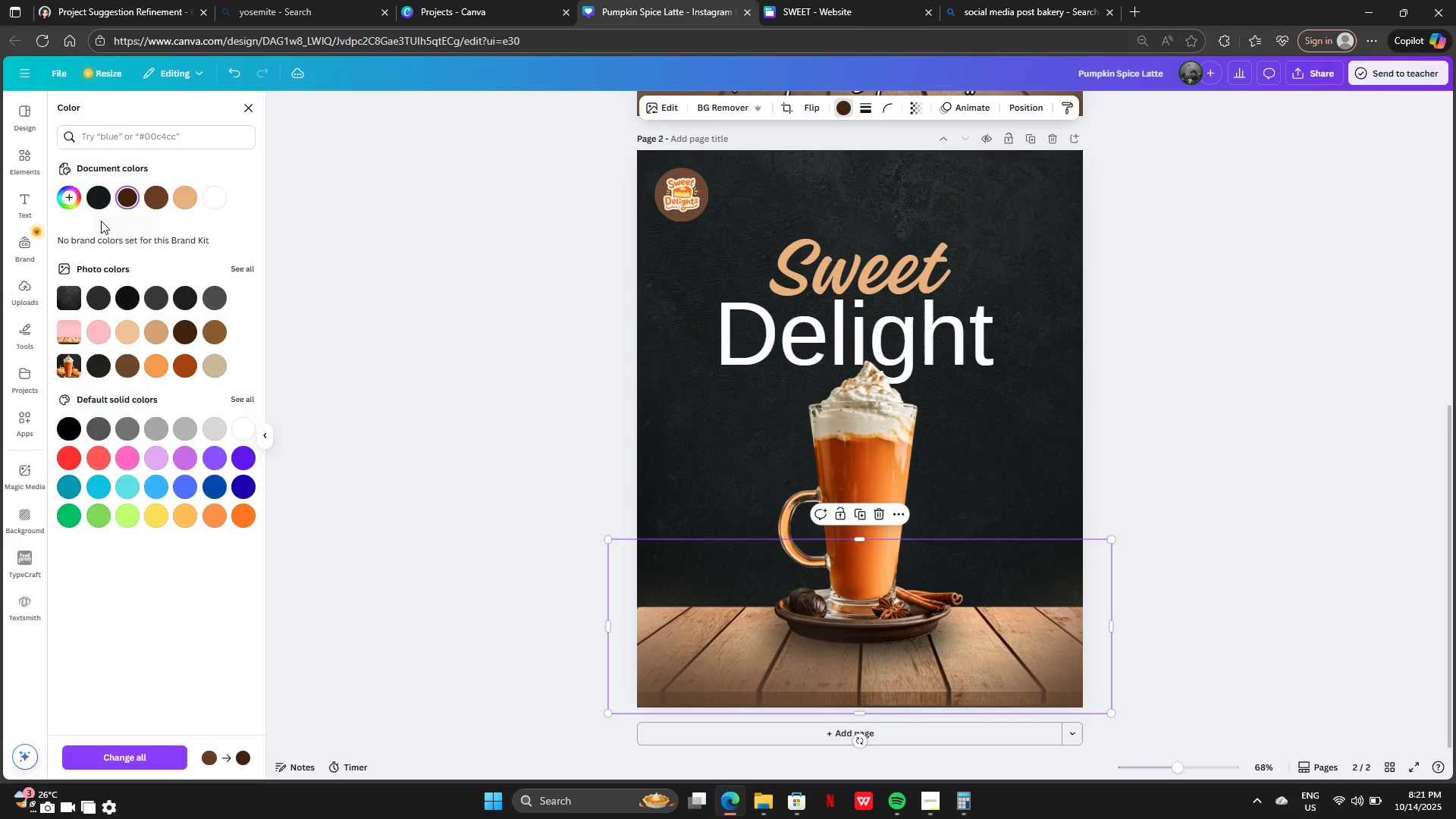 
left_click([96, 202])
 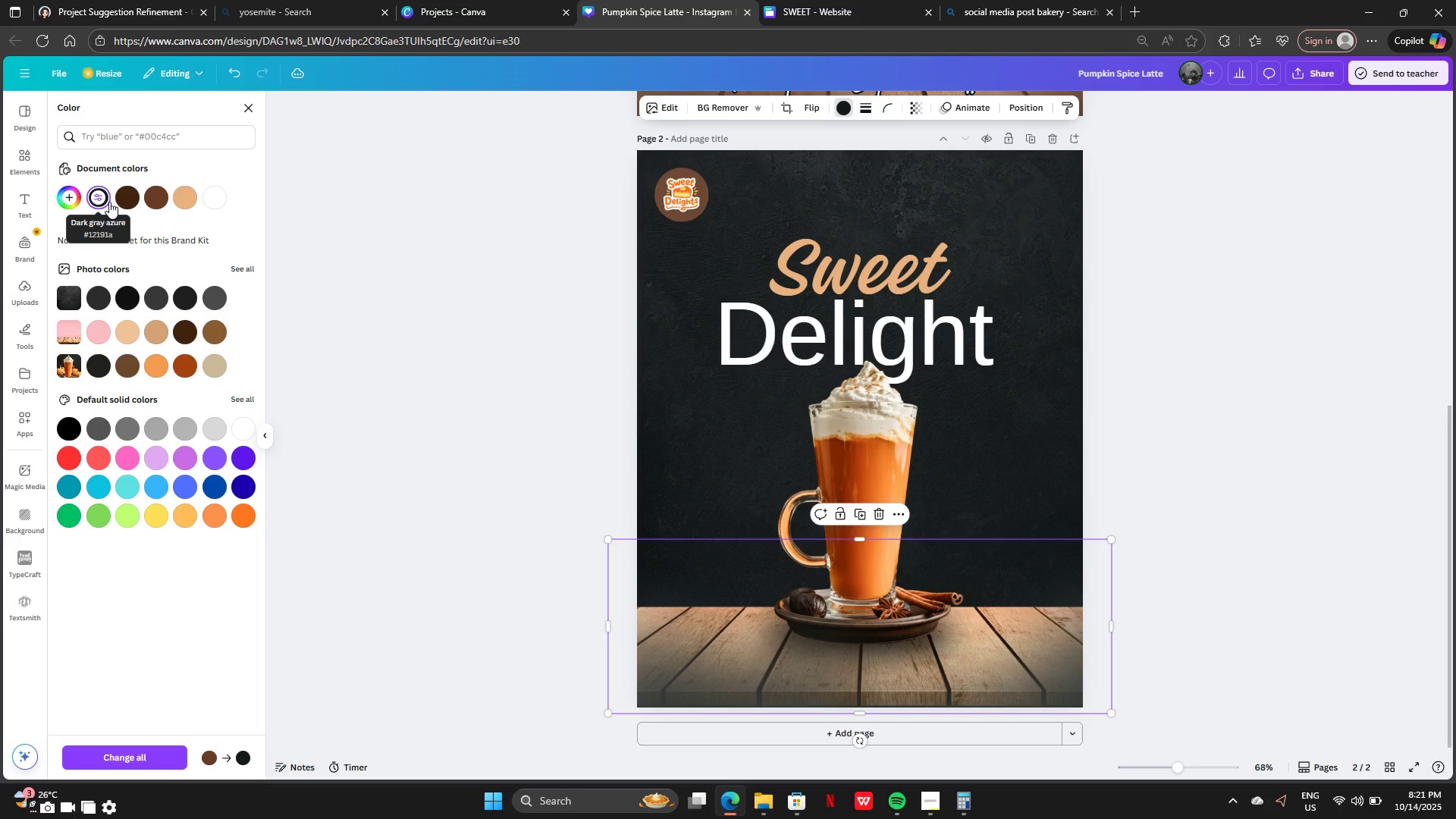 
left_click([110, 202])
 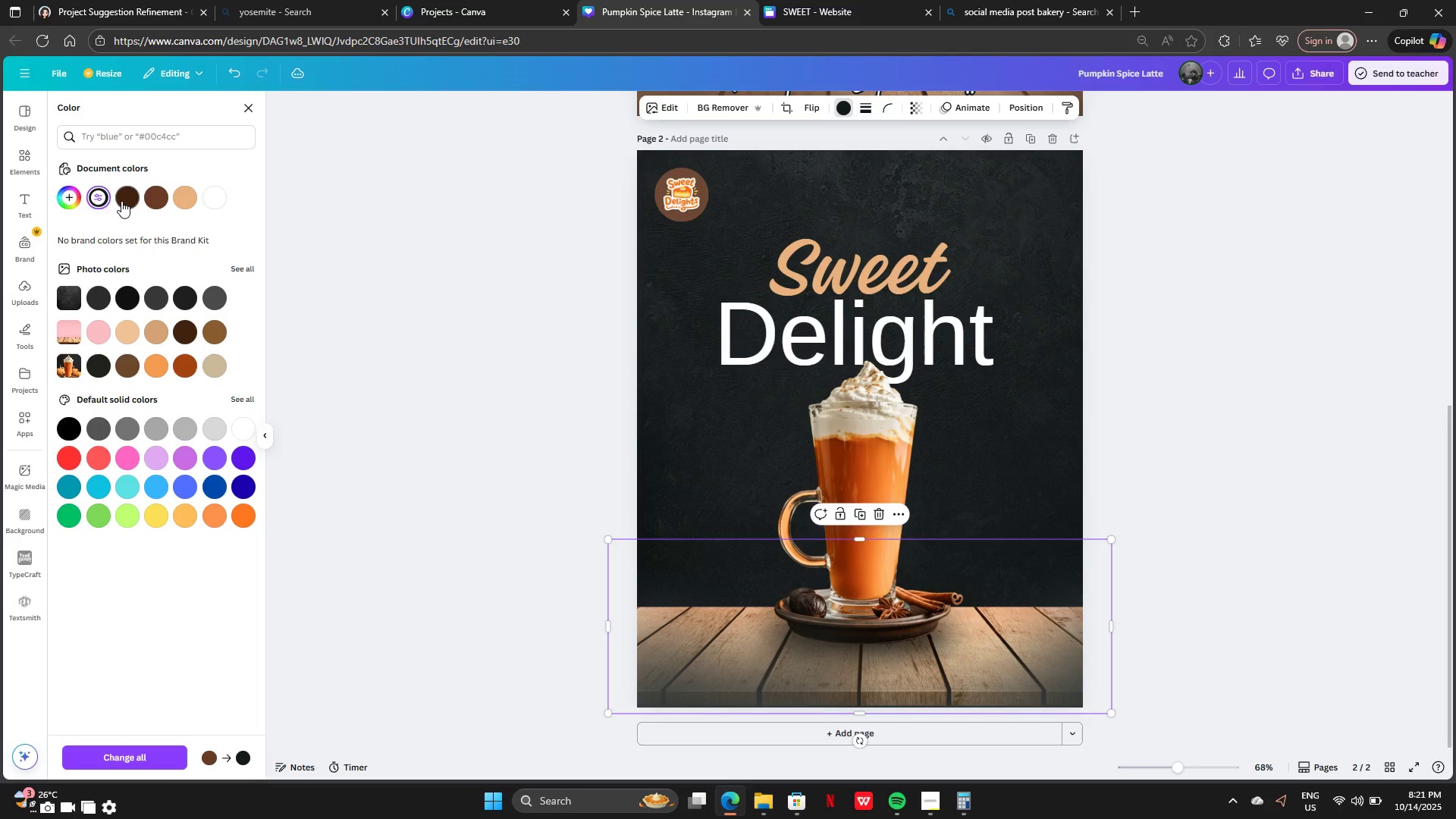 
left_click([122, 200])
 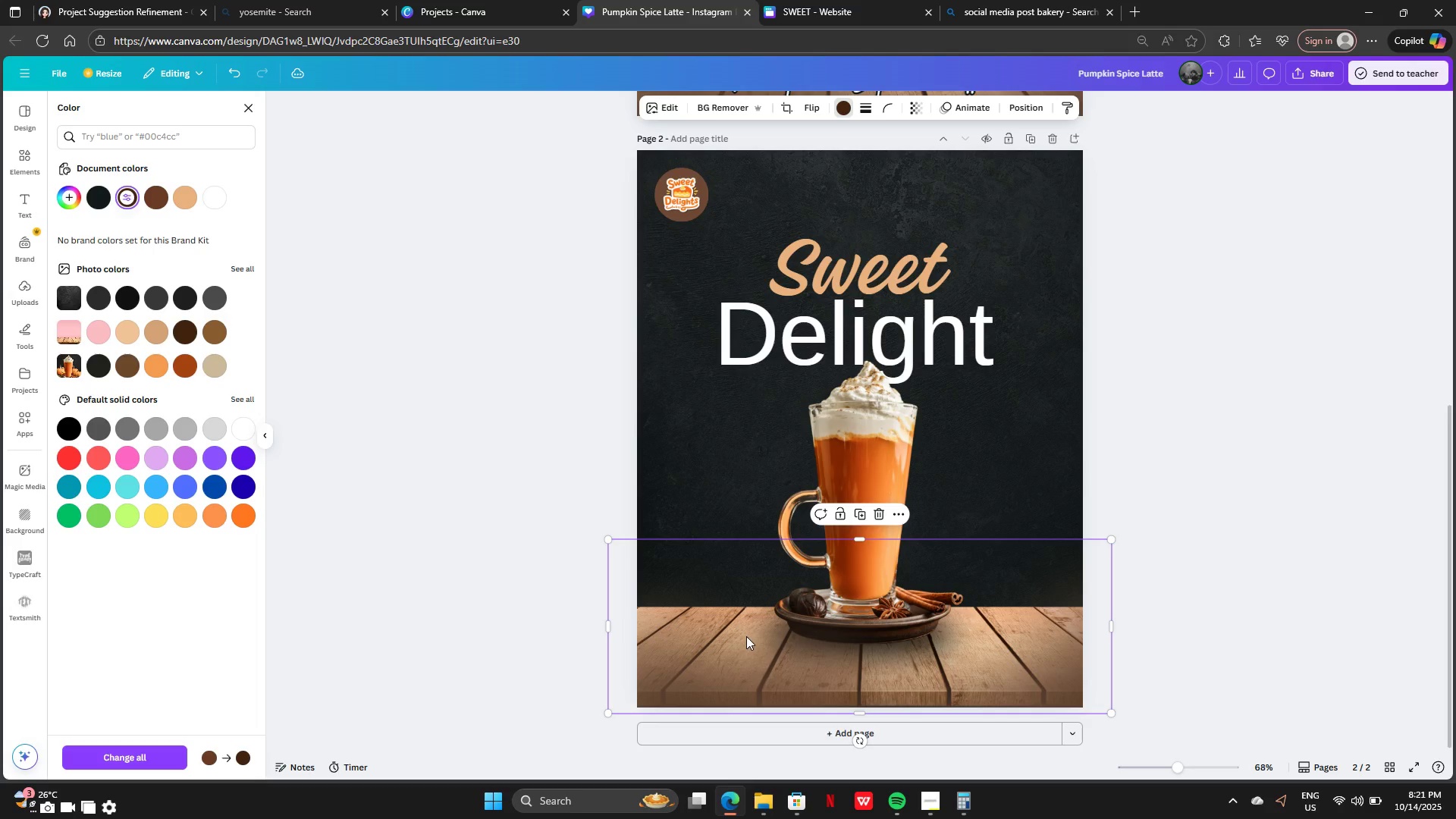 
left_click_drag(start_coordinate=[744, 637], to_coordinate=[726, 639])
 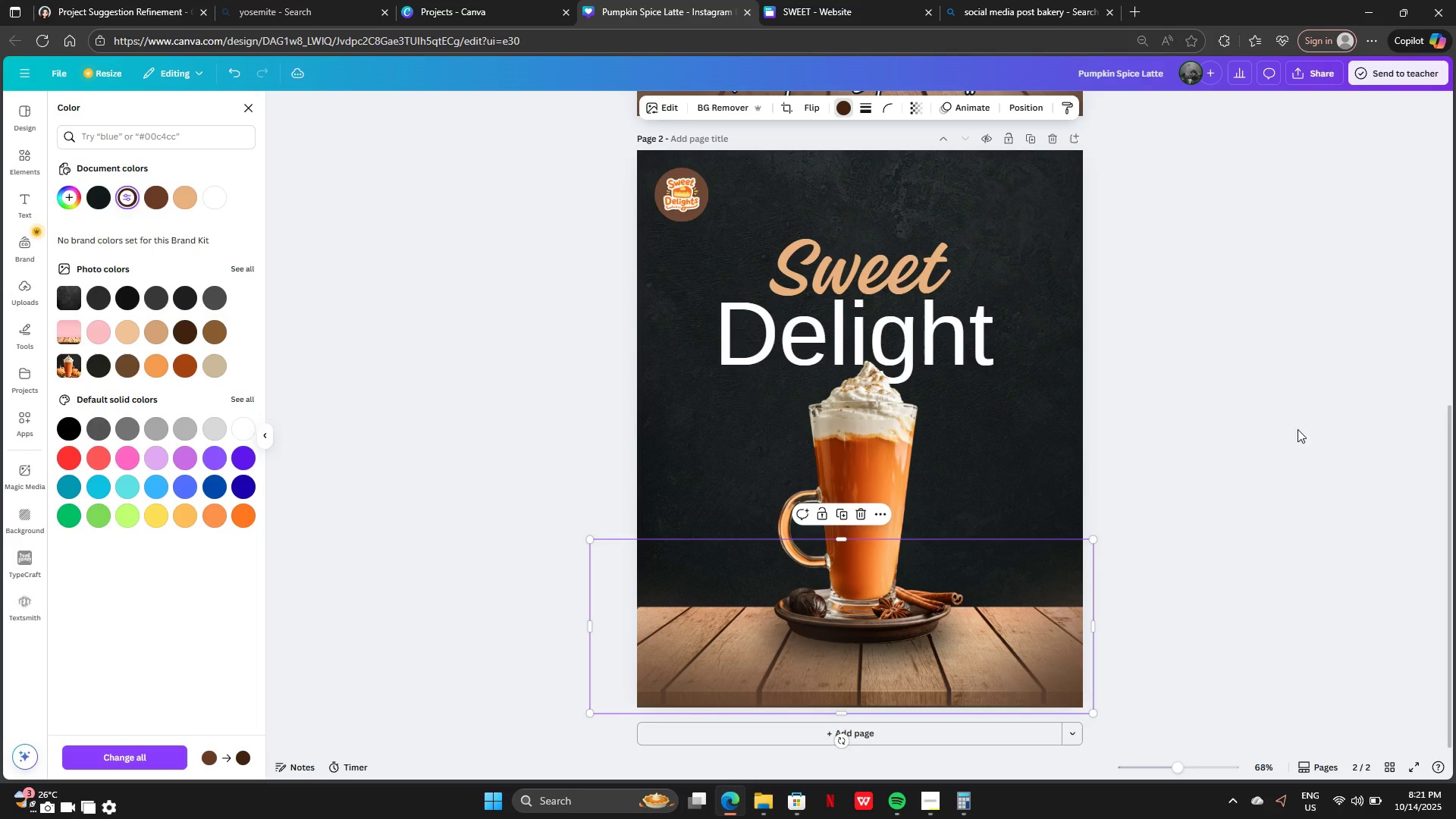 
left_click([1303, 391])
 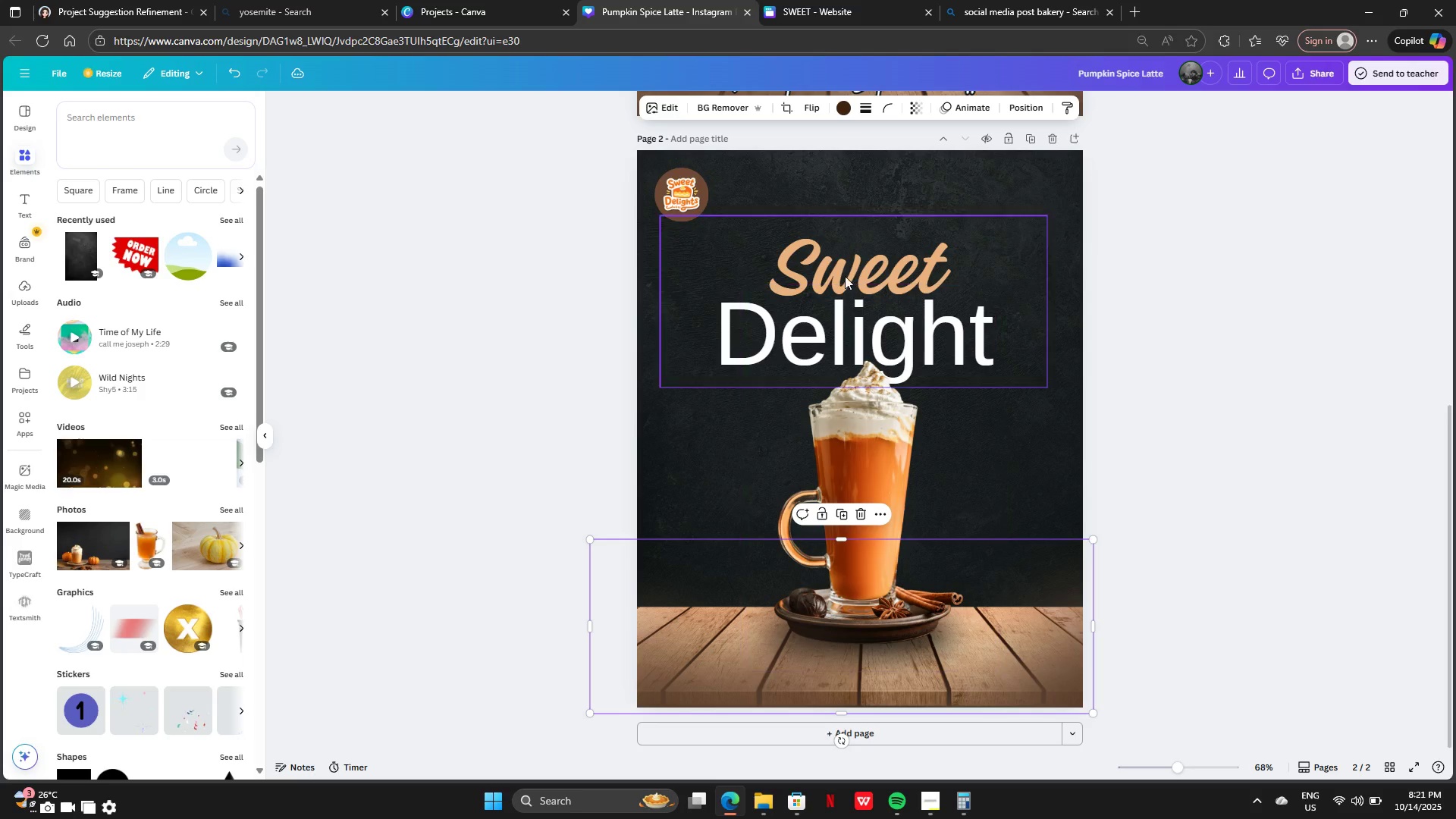 
left_click([846, 271])
 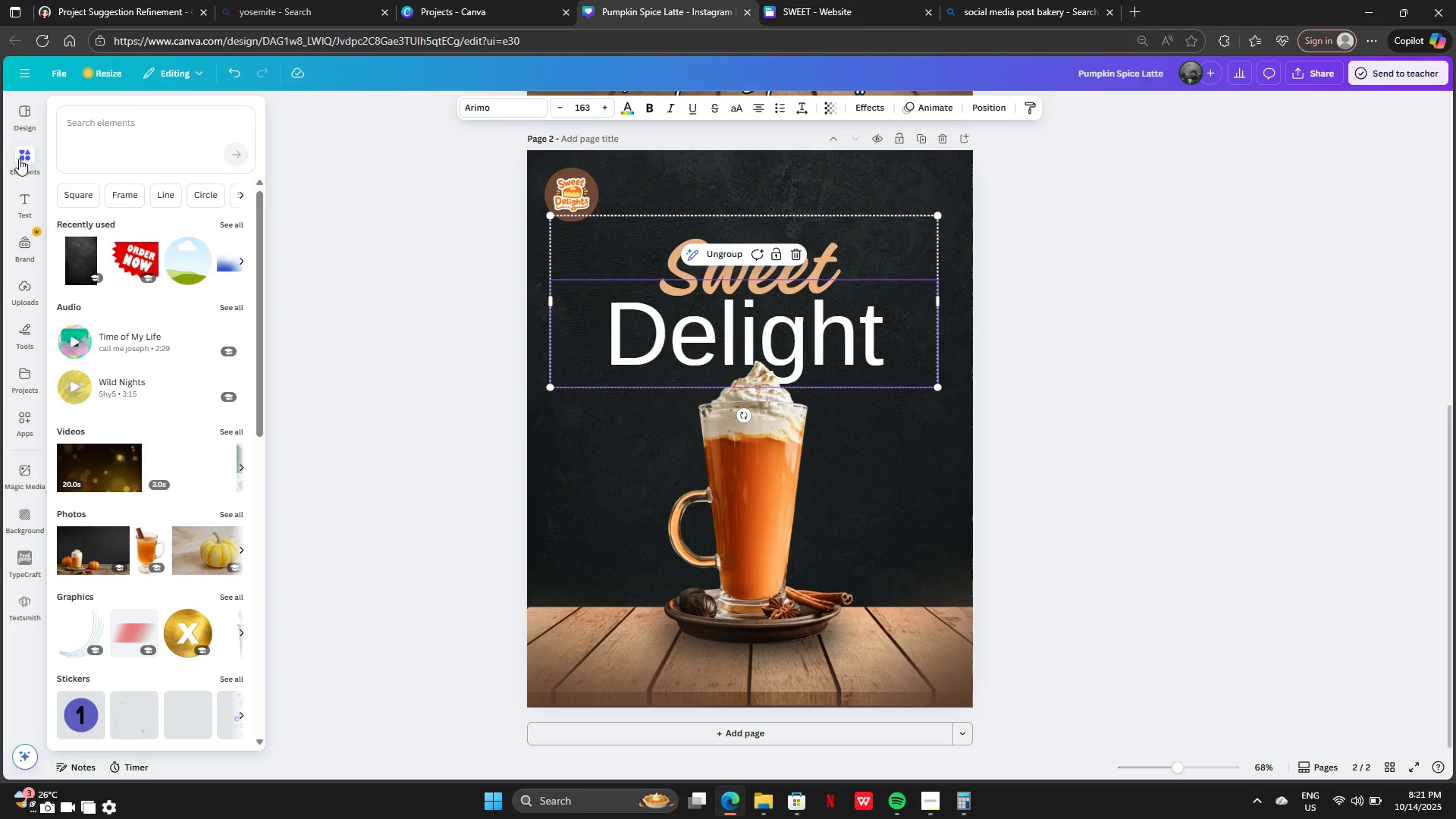 
left_click([99, 124])
 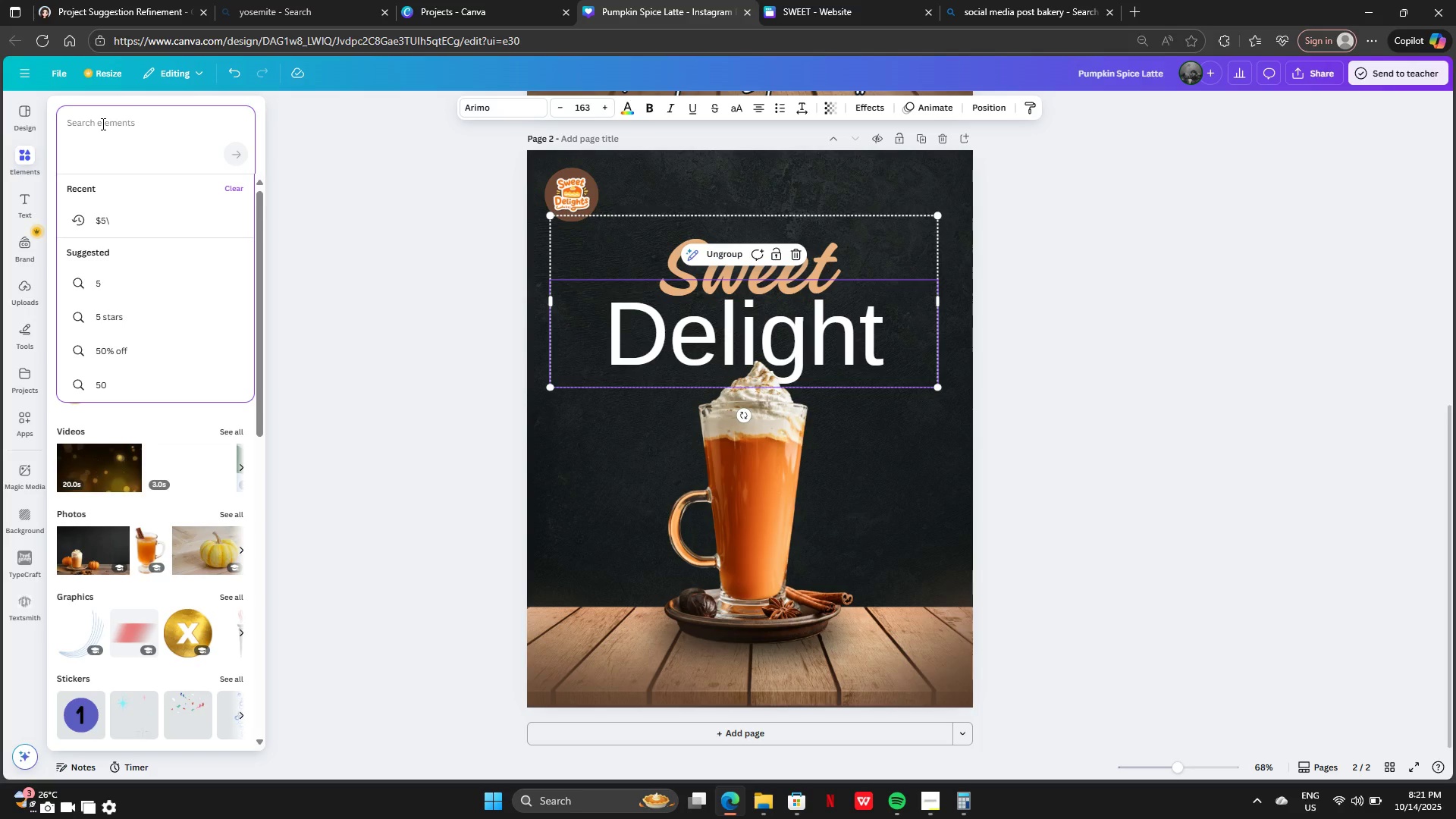 
type(chail)
 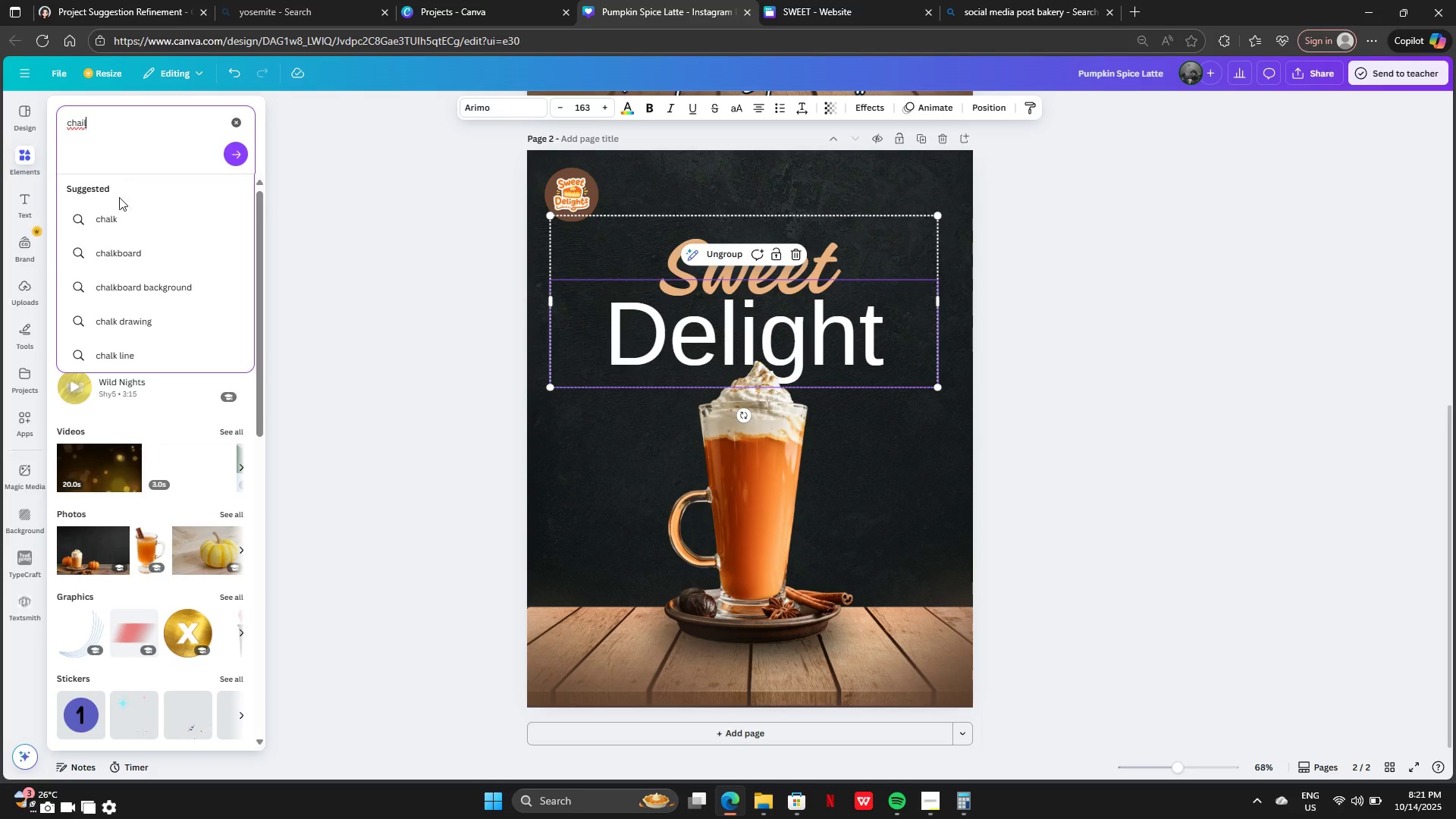 
left_click([130, 312])
 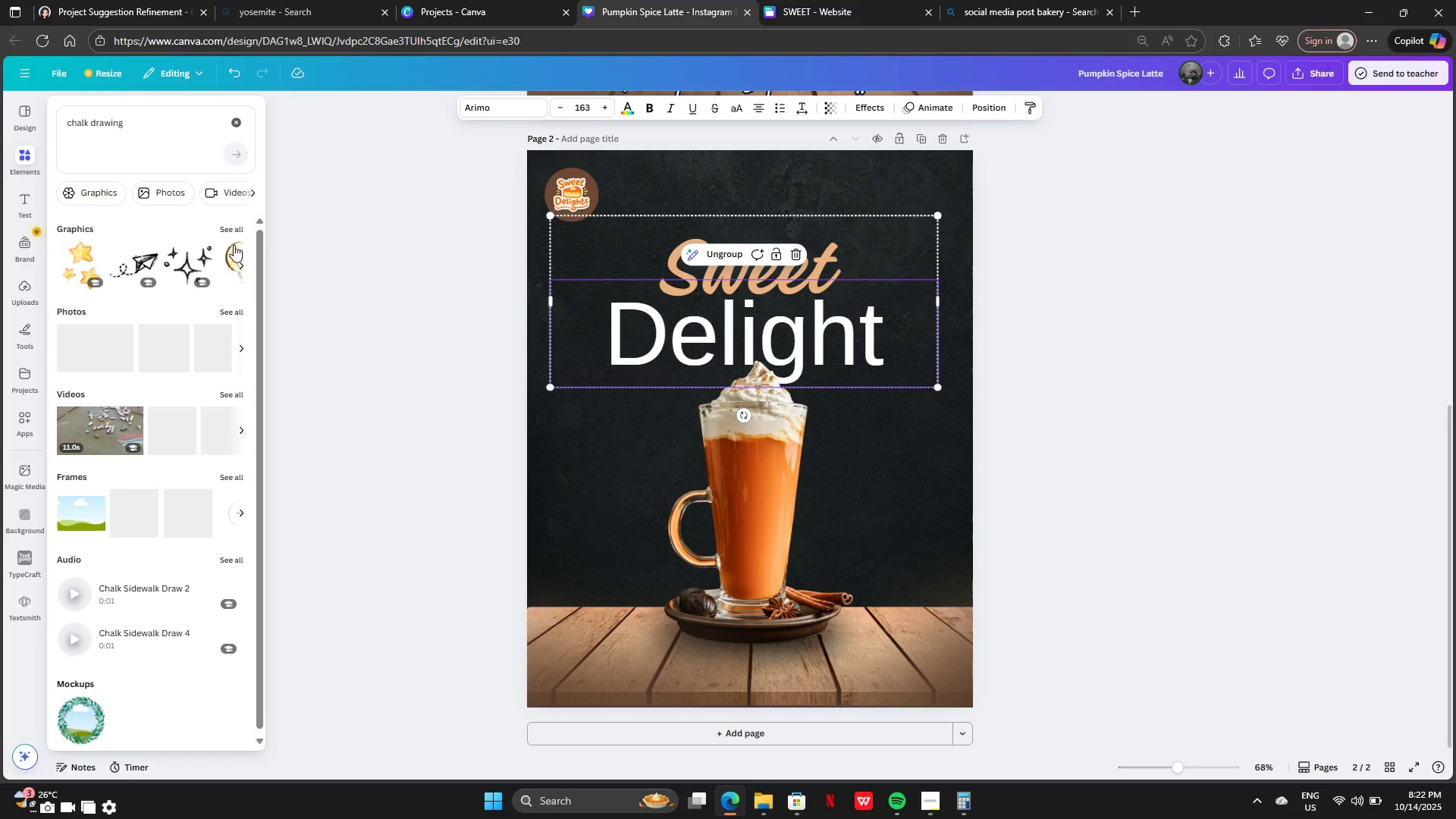 
left_click([228, 230])
 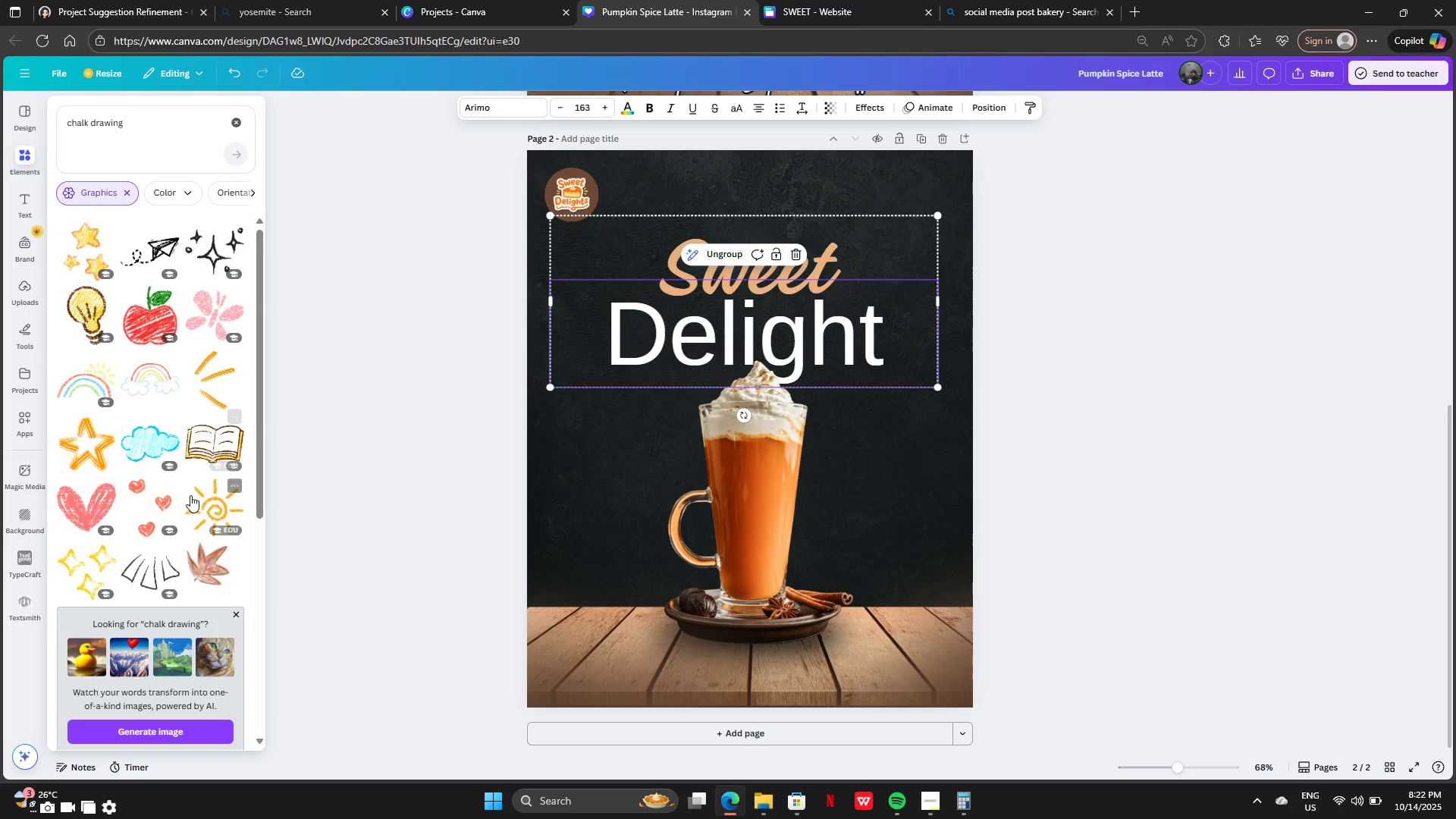 
scroll: coordinate [187, 475], scroll_direction: down, amount: 17.0
 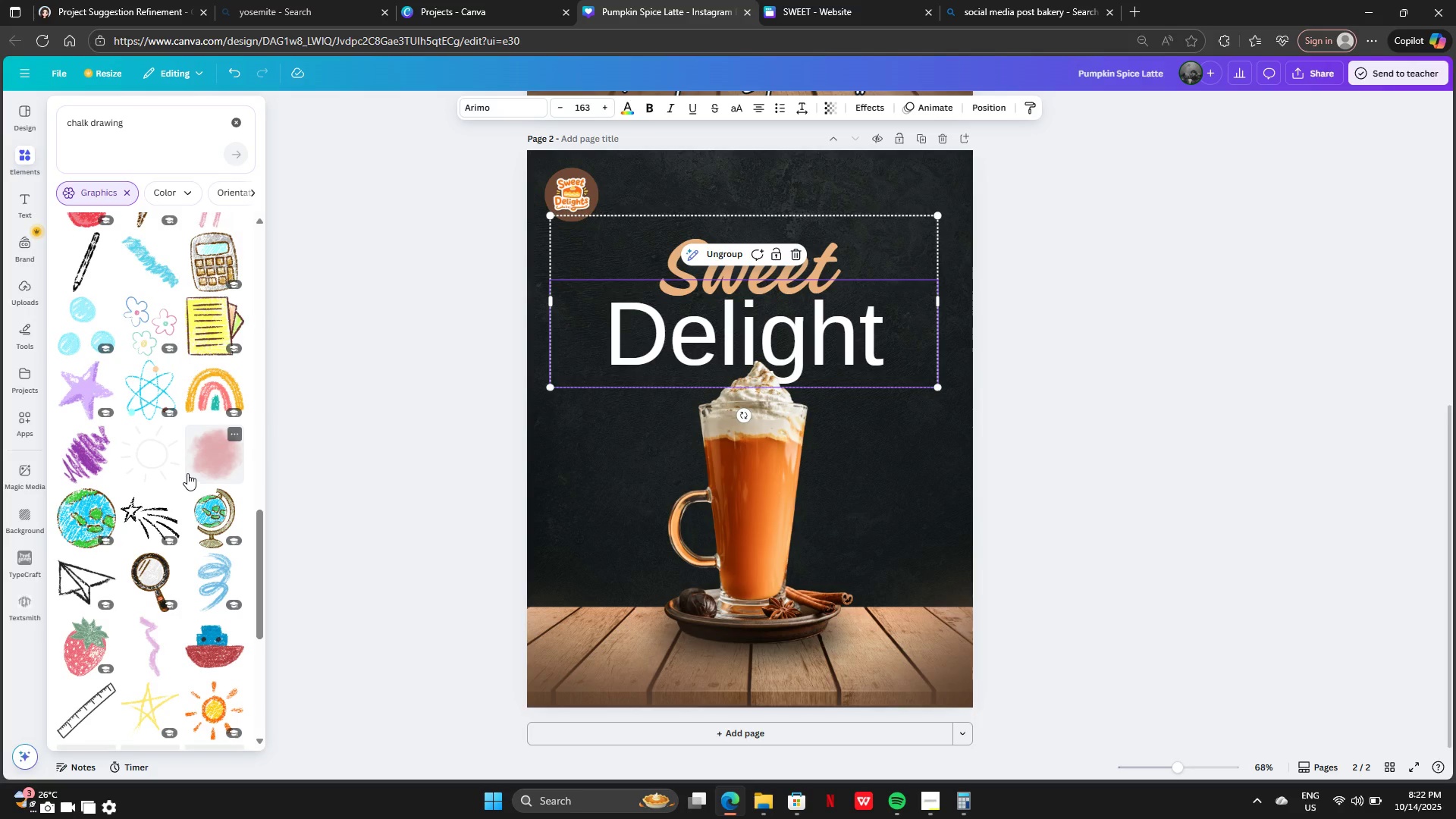 
scroll: coordinate [187, 473], scroll_direction: down, amount: 2.0
 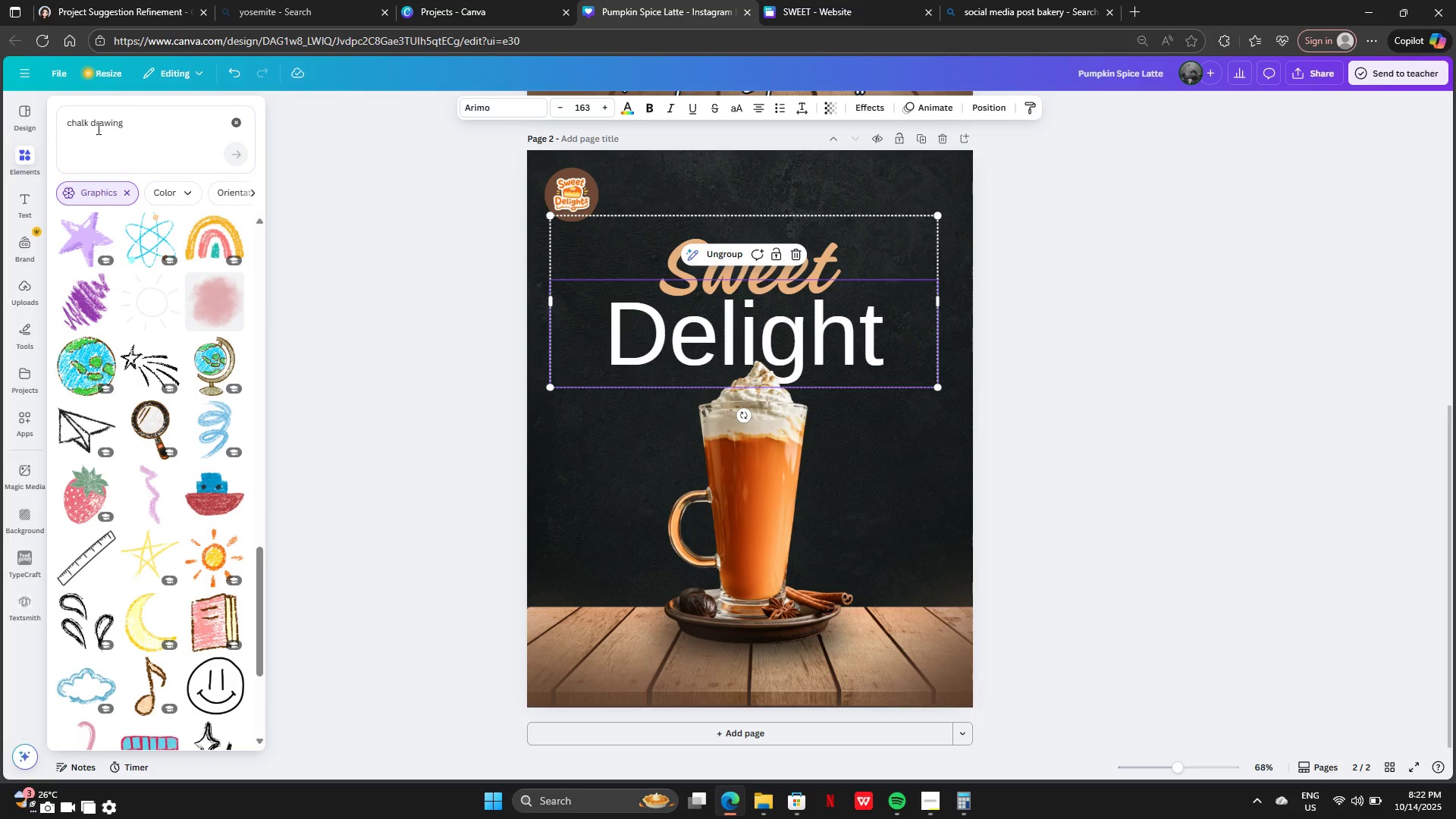 
left_click([135, 124])
 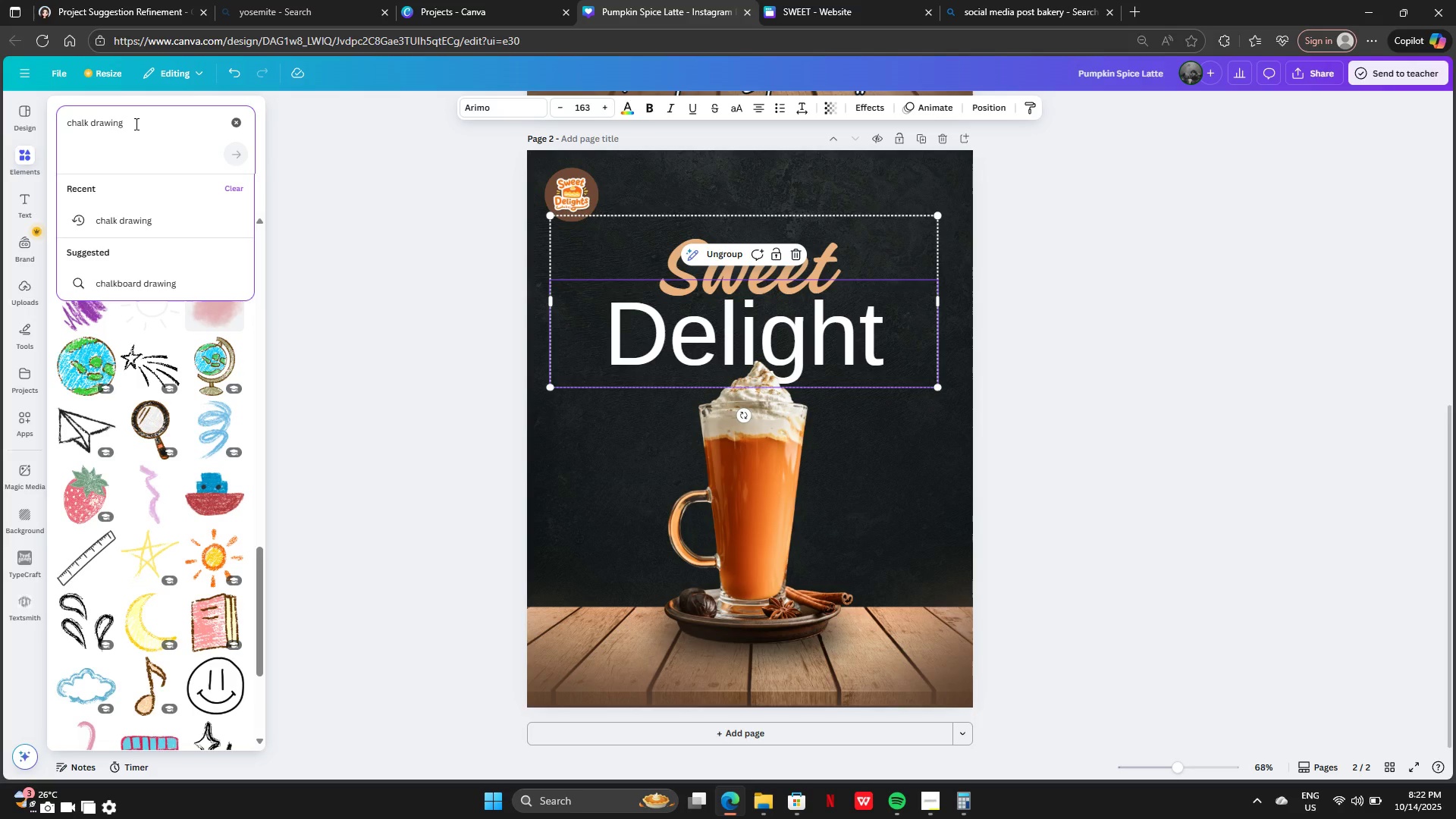 
type( pumpkin)
 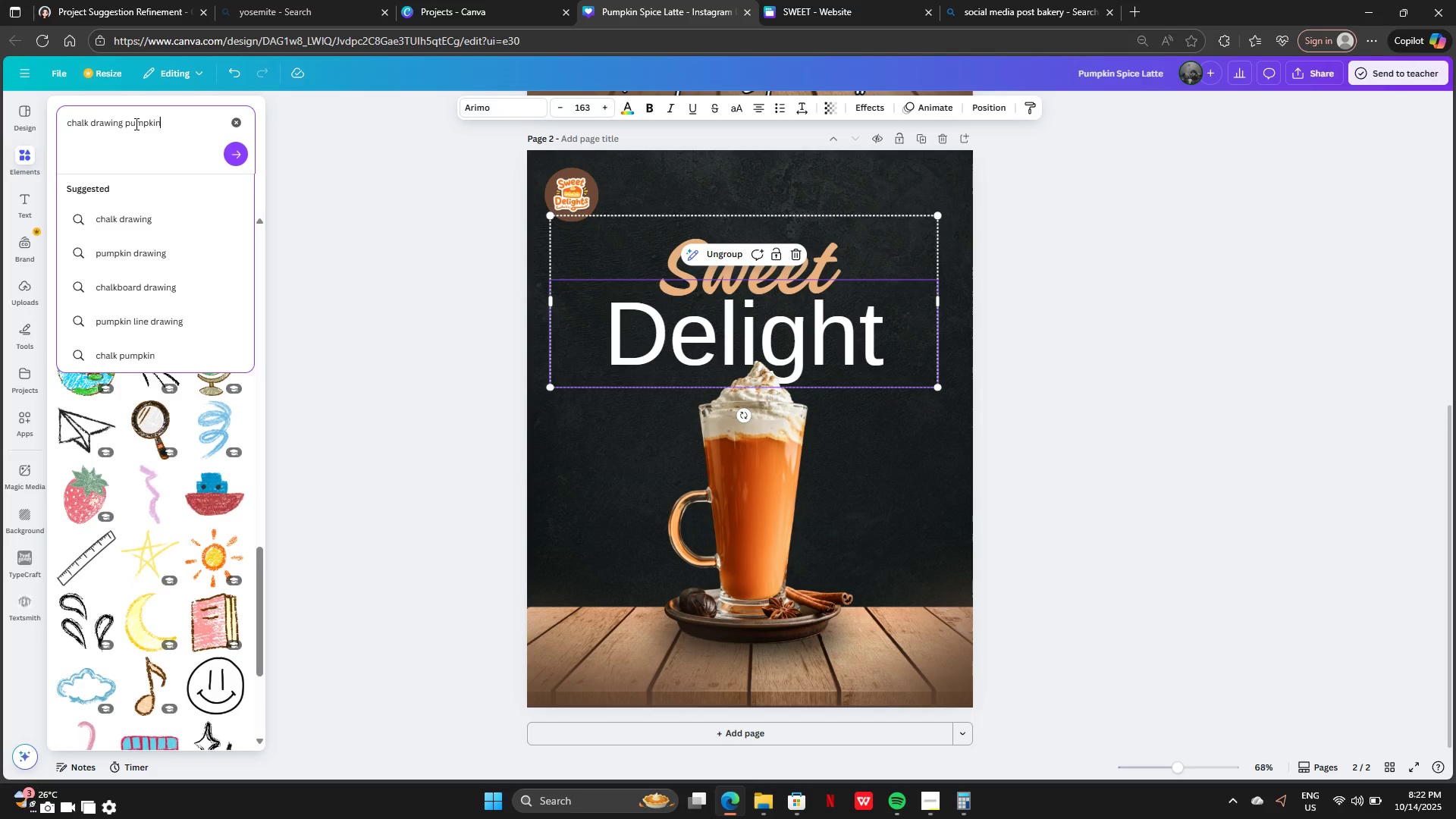 
key(Enter)
 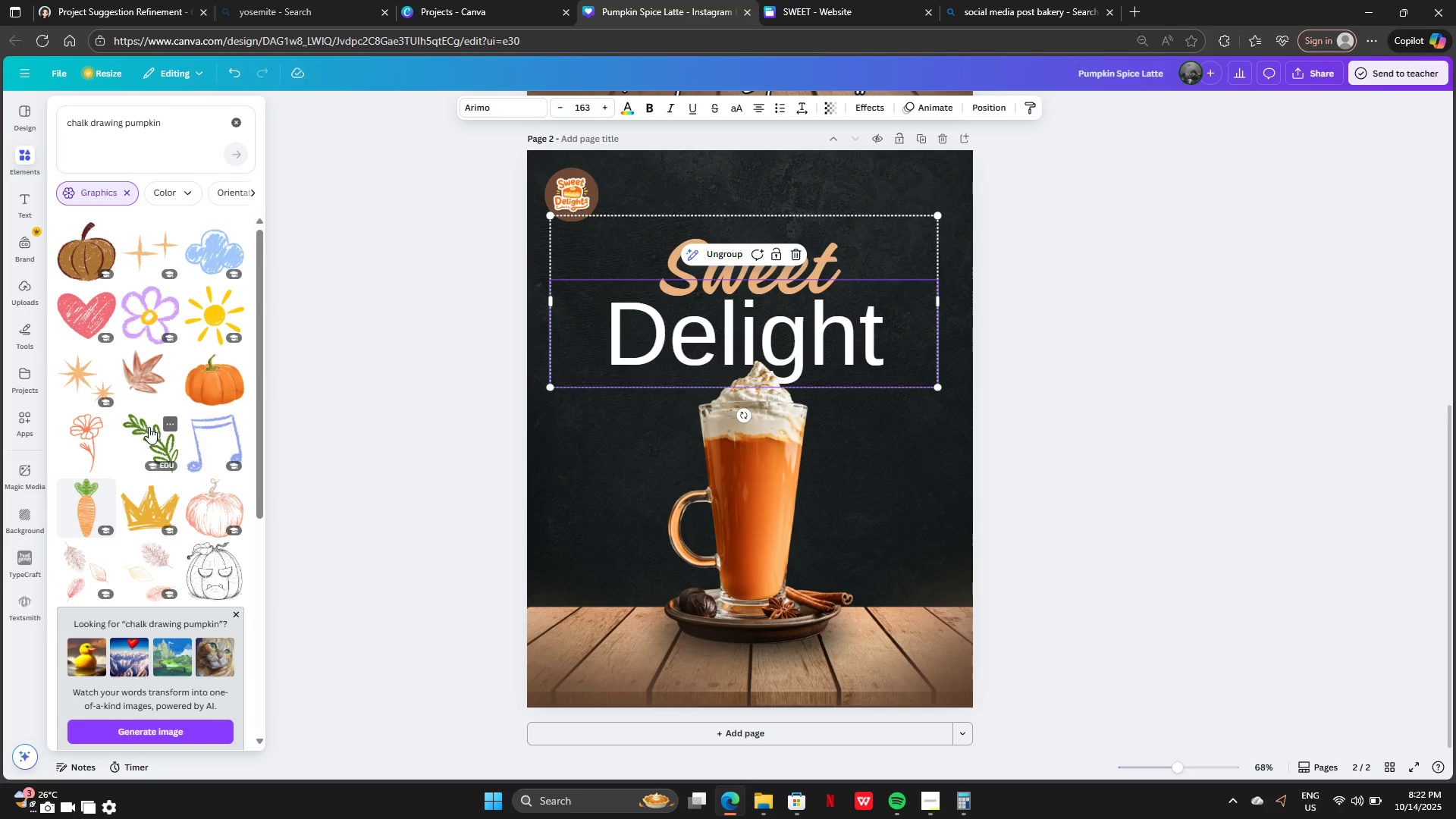 
left_click([93, 246])
 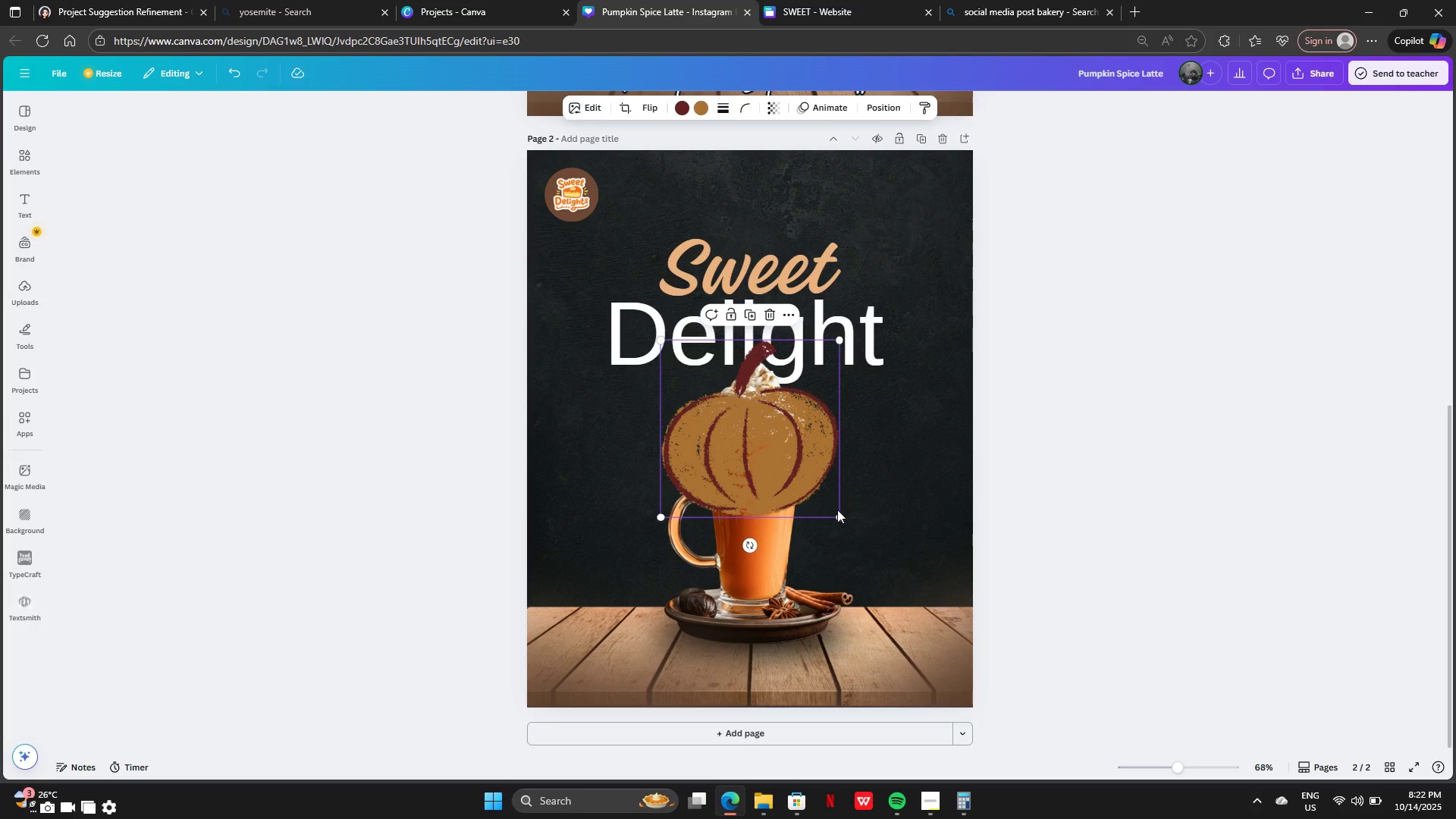 
left_click_drag(start_coordinate=[838, 512], to_coordinate=[720, 423])
 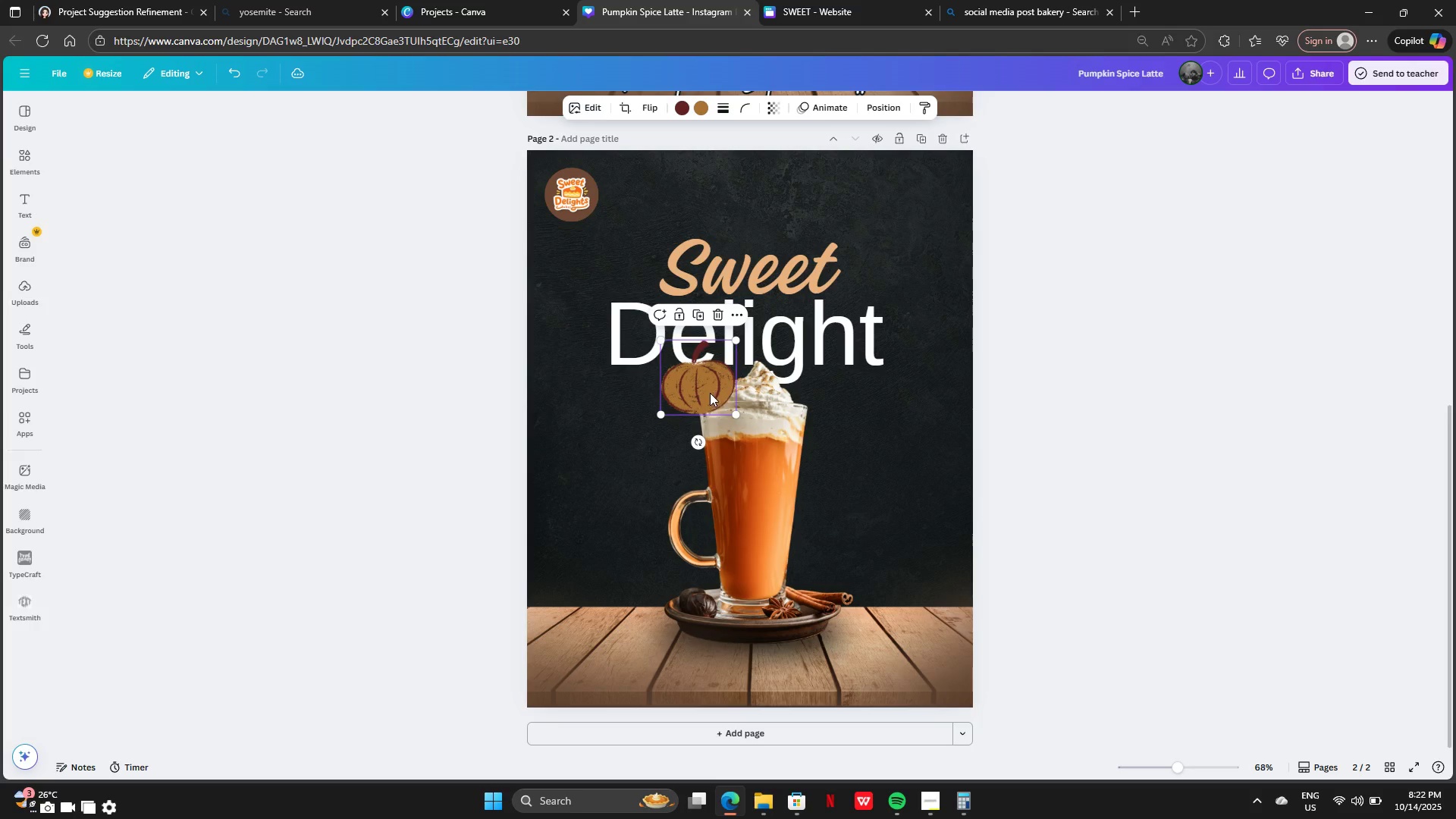 
left_click_drag(start_coordinate=[708, 389], to_coordinate=[856, 451])
 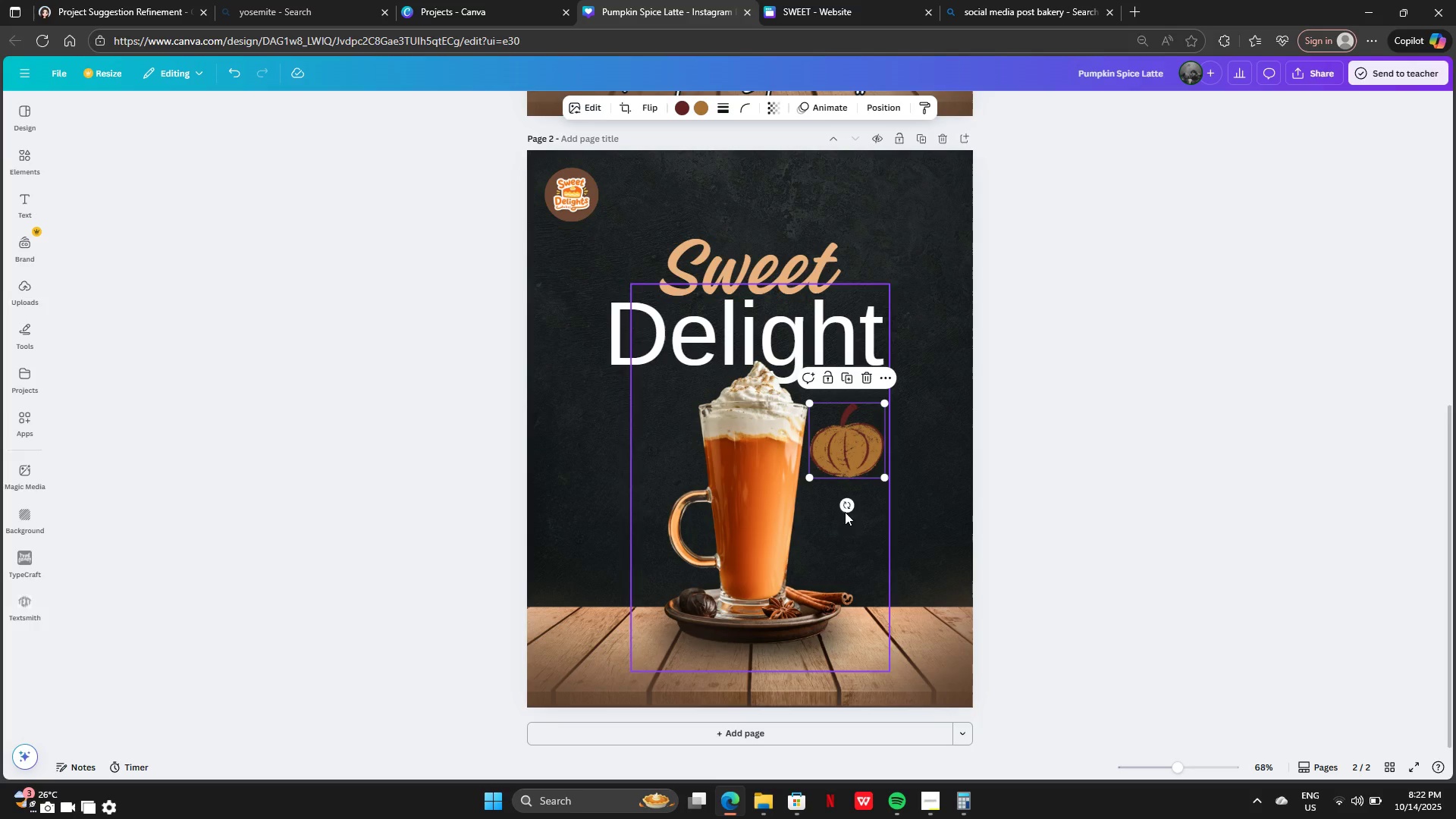 
left_click_drag(start_coordinate=[849, 504], to_coordinate=[826, 495])
 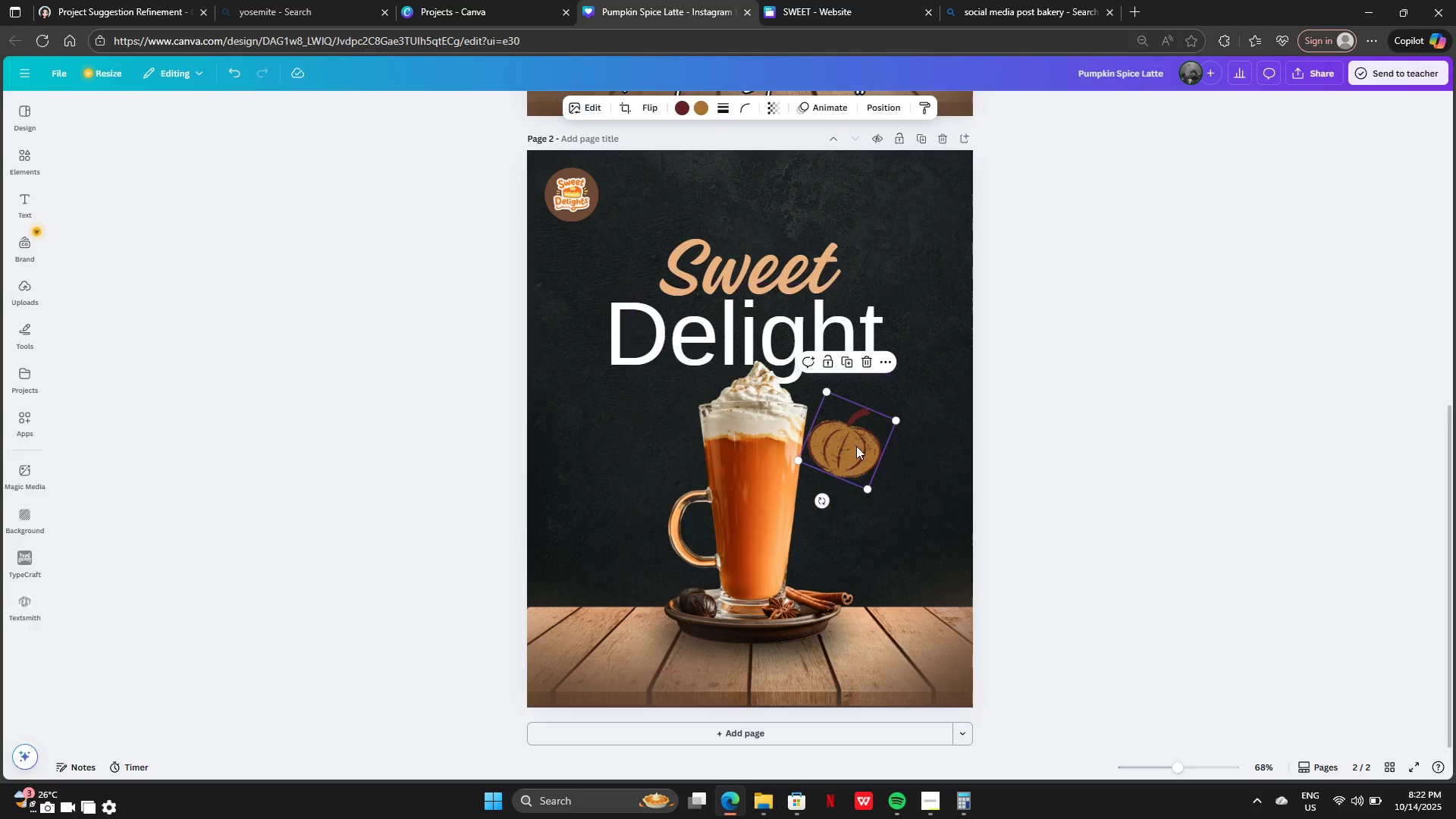 
left_click_drag(start_coordinate=[856, 444], to_coordinate=[859, 470])
 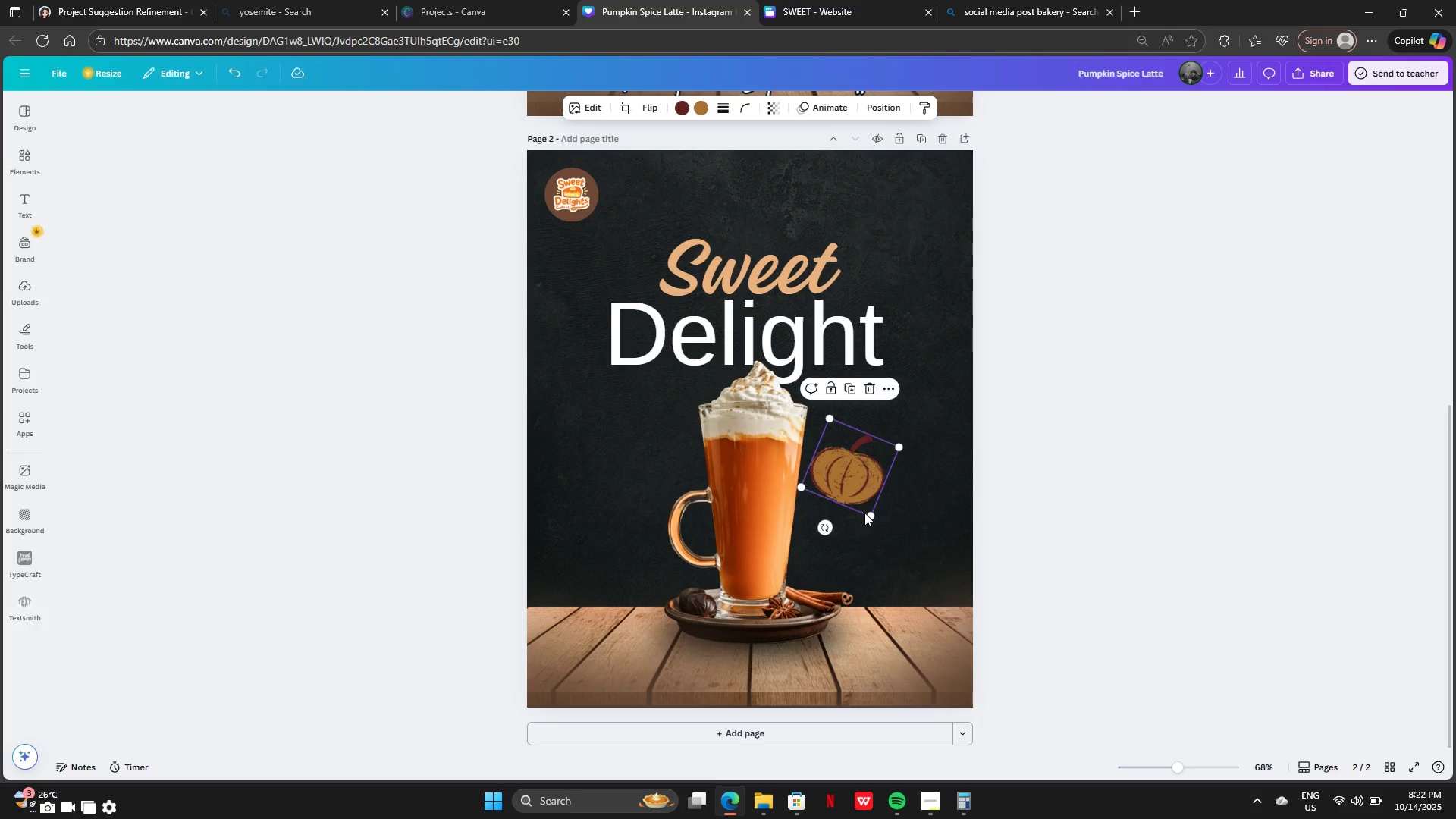 
left_click_drag(start_coordinate=[871, 513], to_coordinate=[872, 494])
 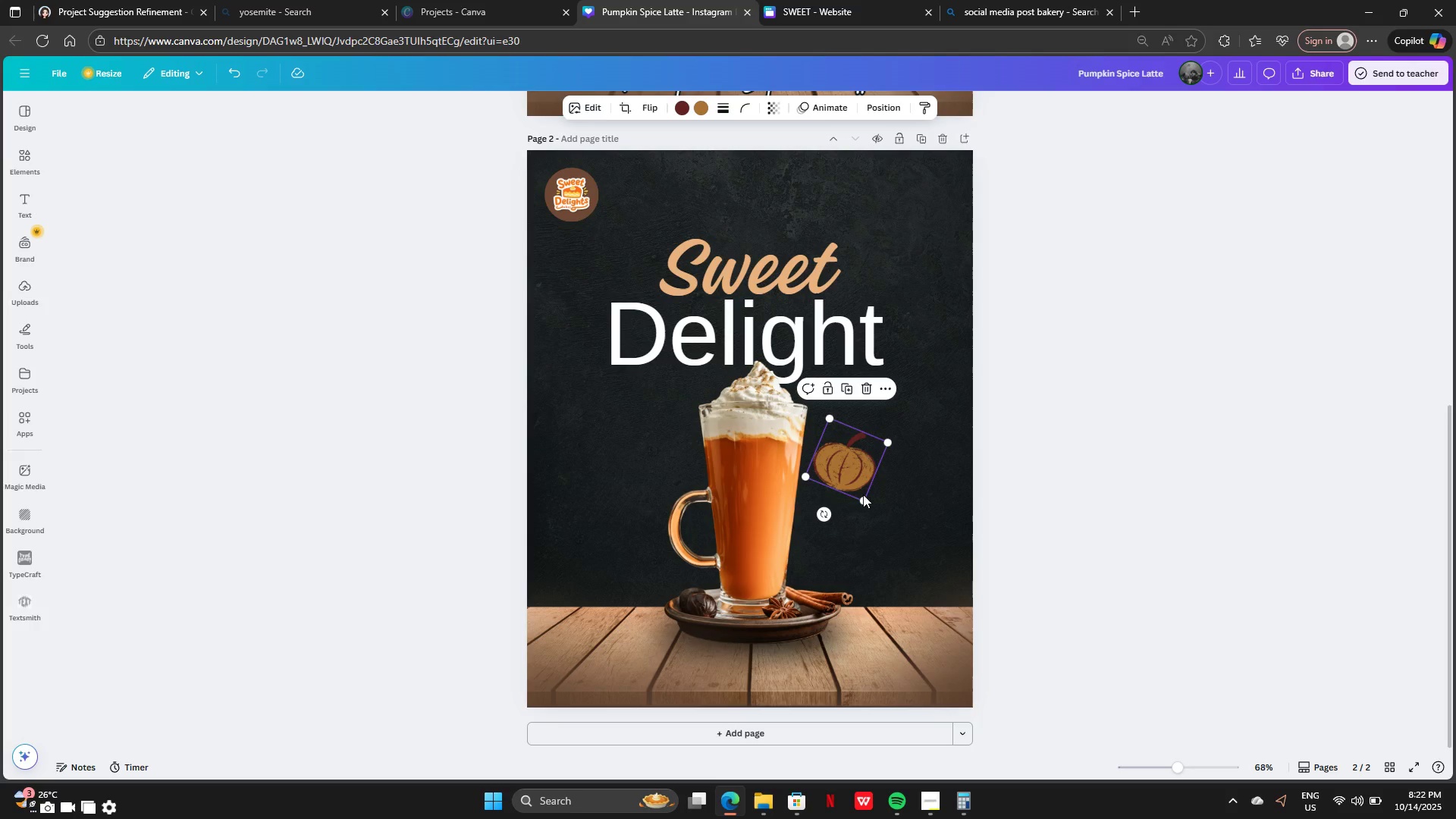 
left_click_drag(start_coordinate=[863, 498], to_coordinate=[862, 491])
 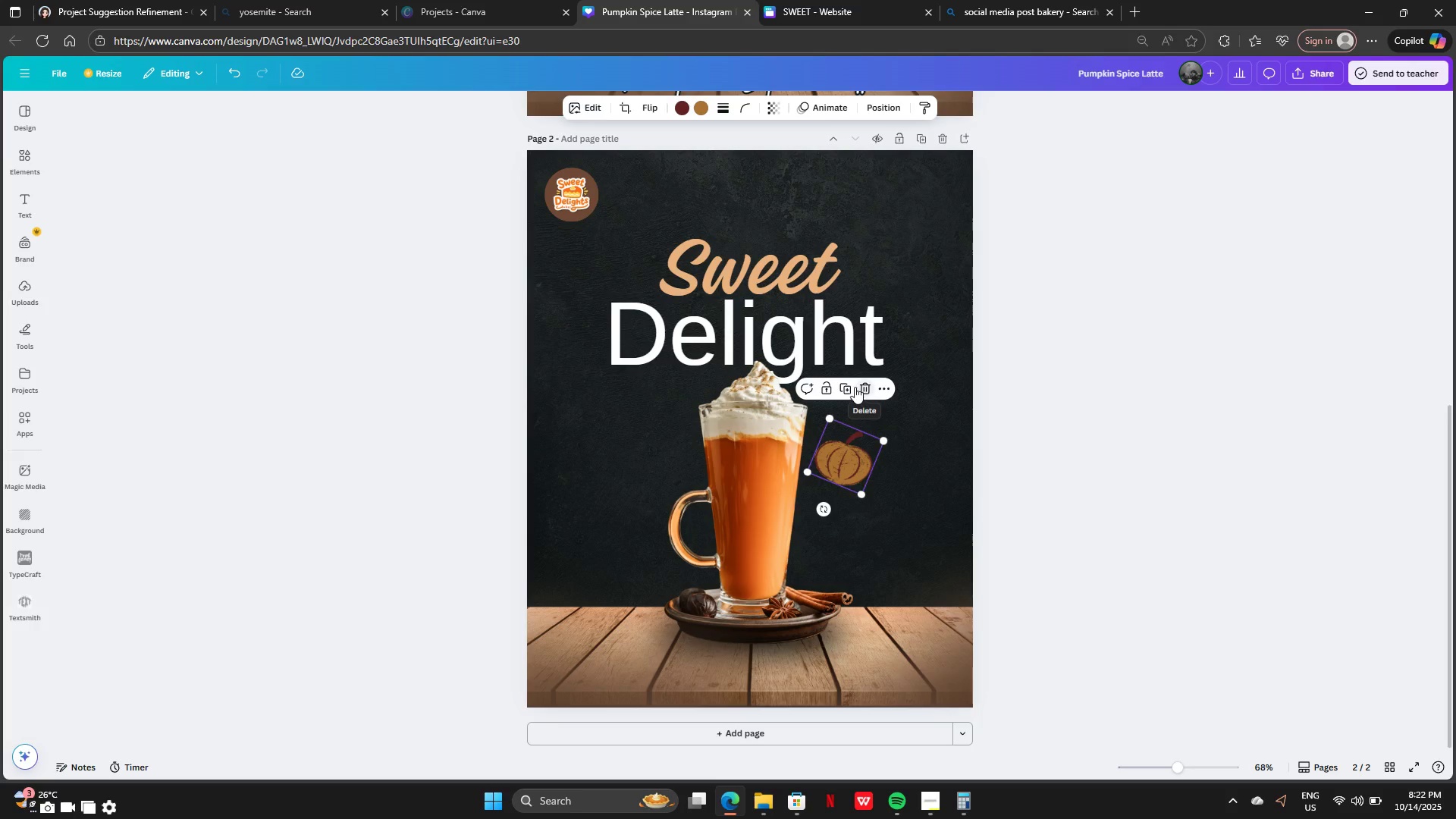 
left_click([848, 387])
 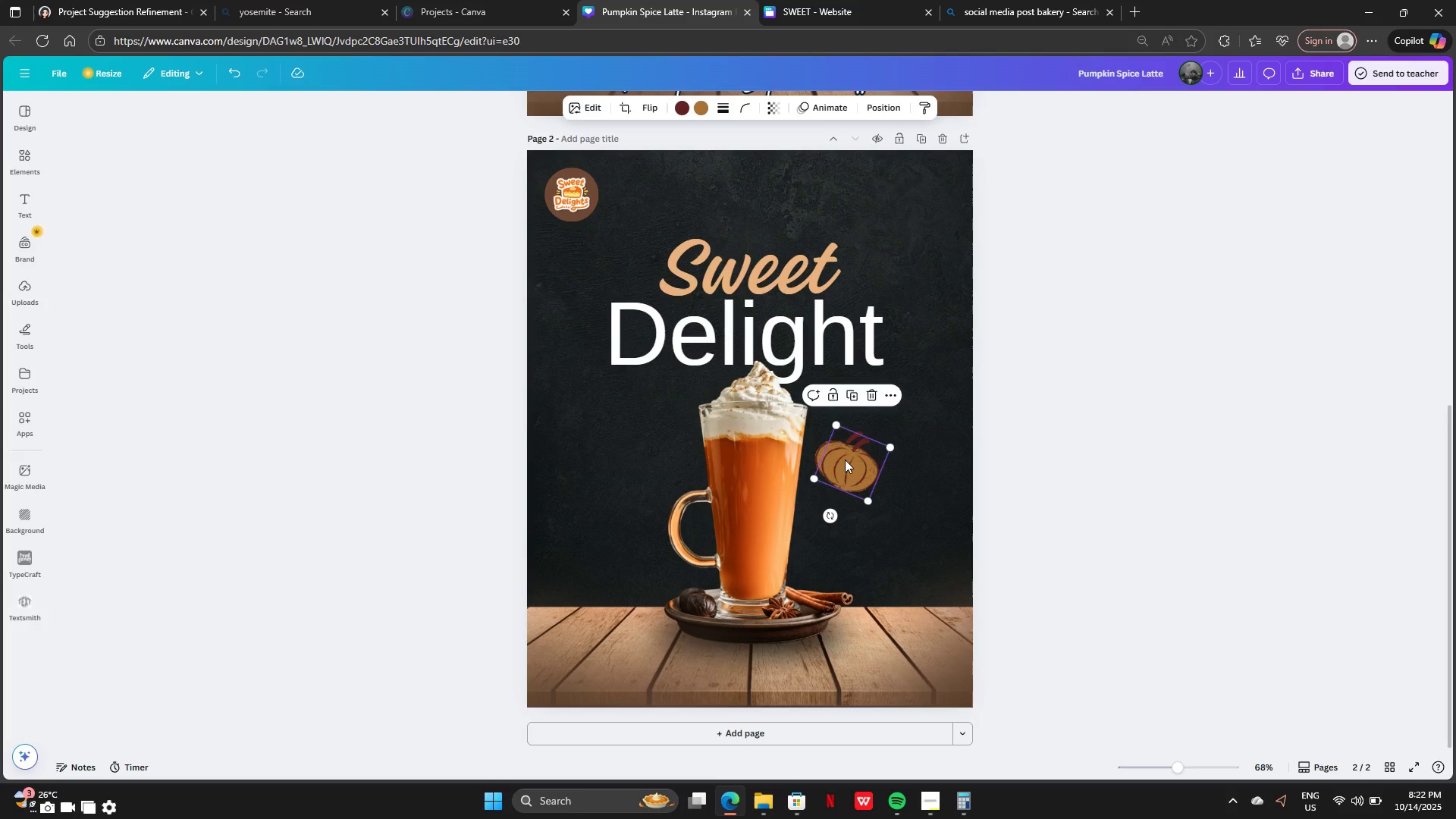 
left_click_drag(start_coordinate=[833, 462], to_coordinate=[651, 449])
 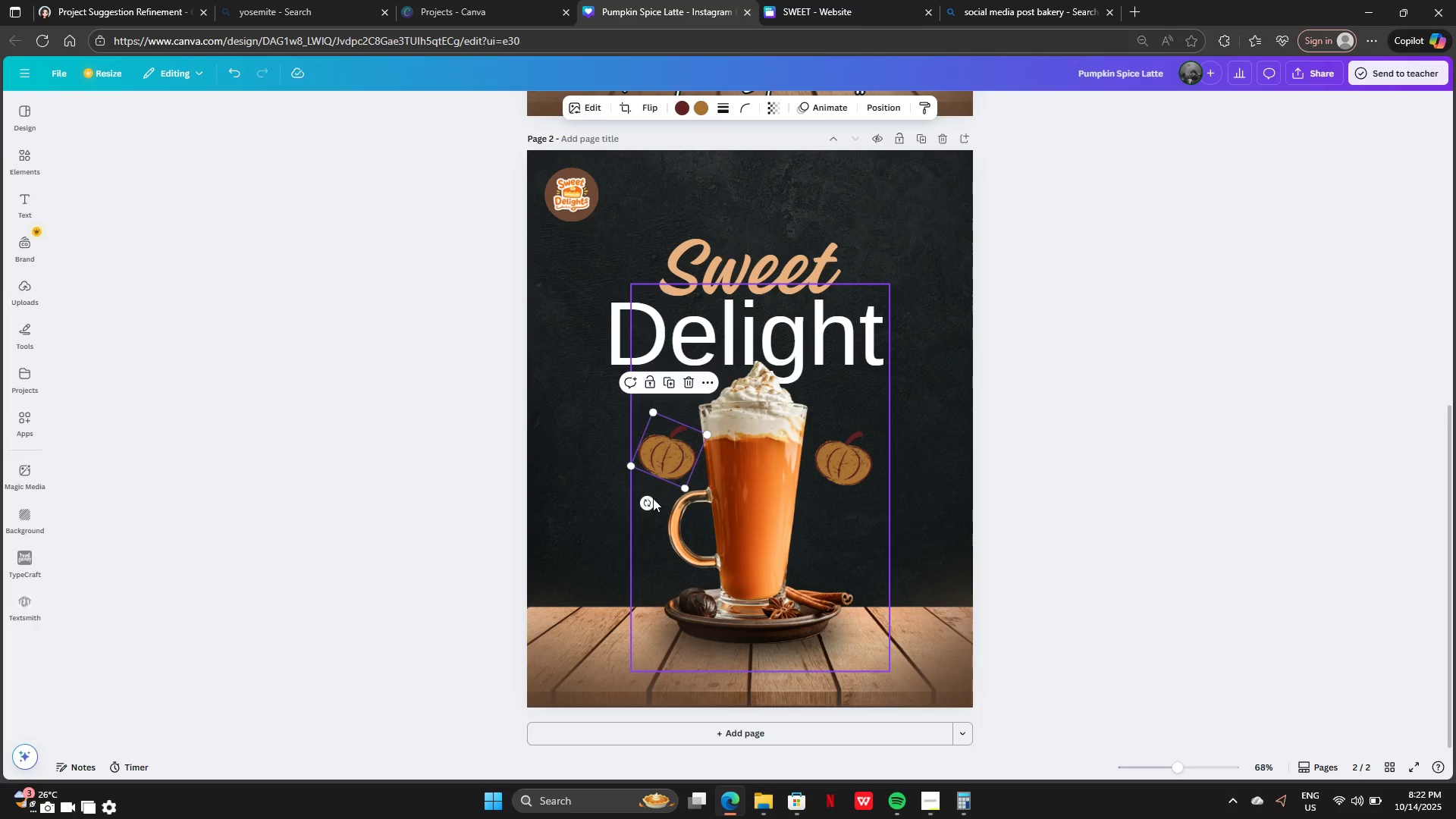 
left_click_drag(start_coordinate=[650, 499], to_coordinate=[683, 488])
 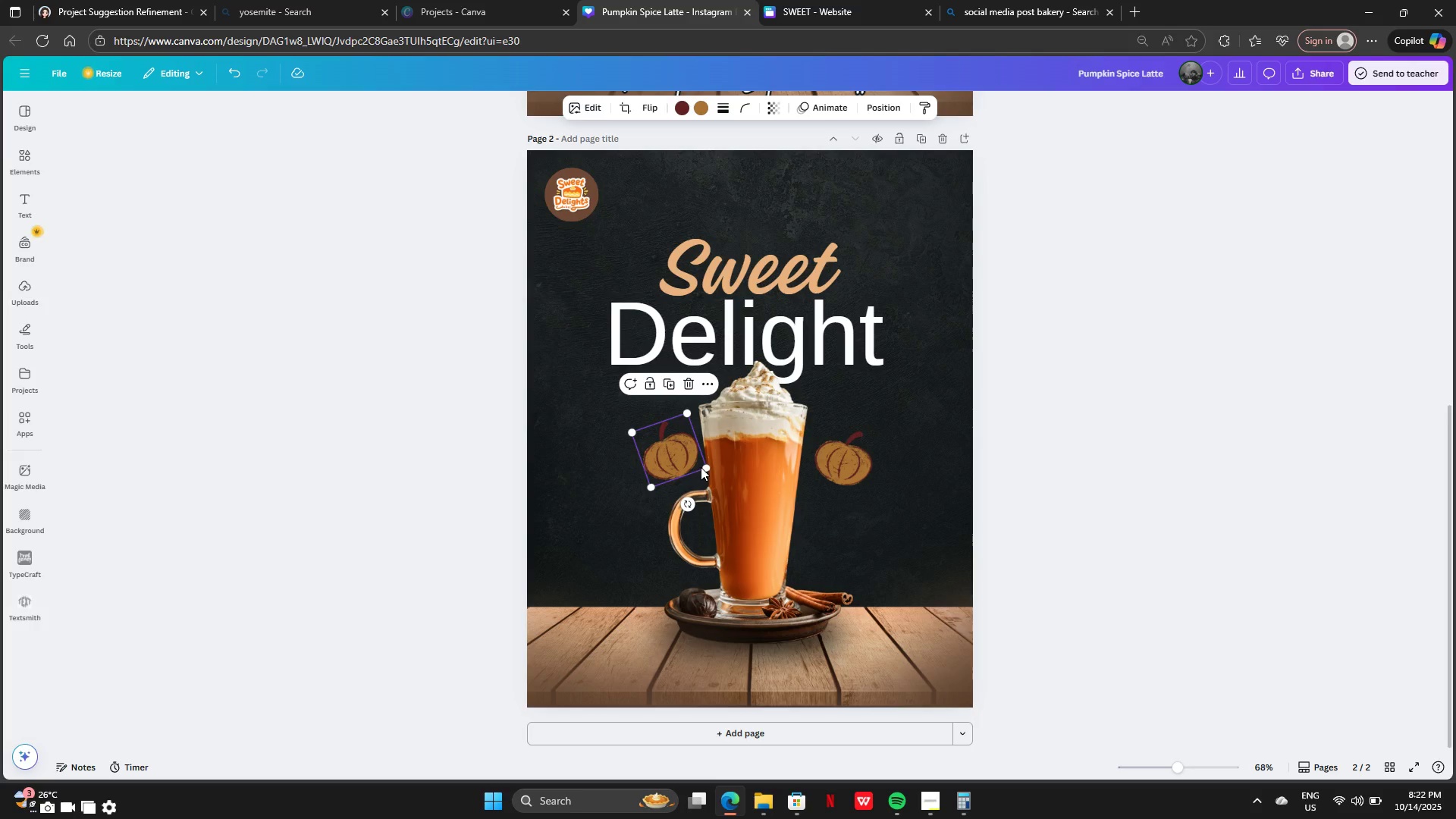 
left_click_drag(start_coordinate=[705, 467], to_coordinate=[687, 457])
 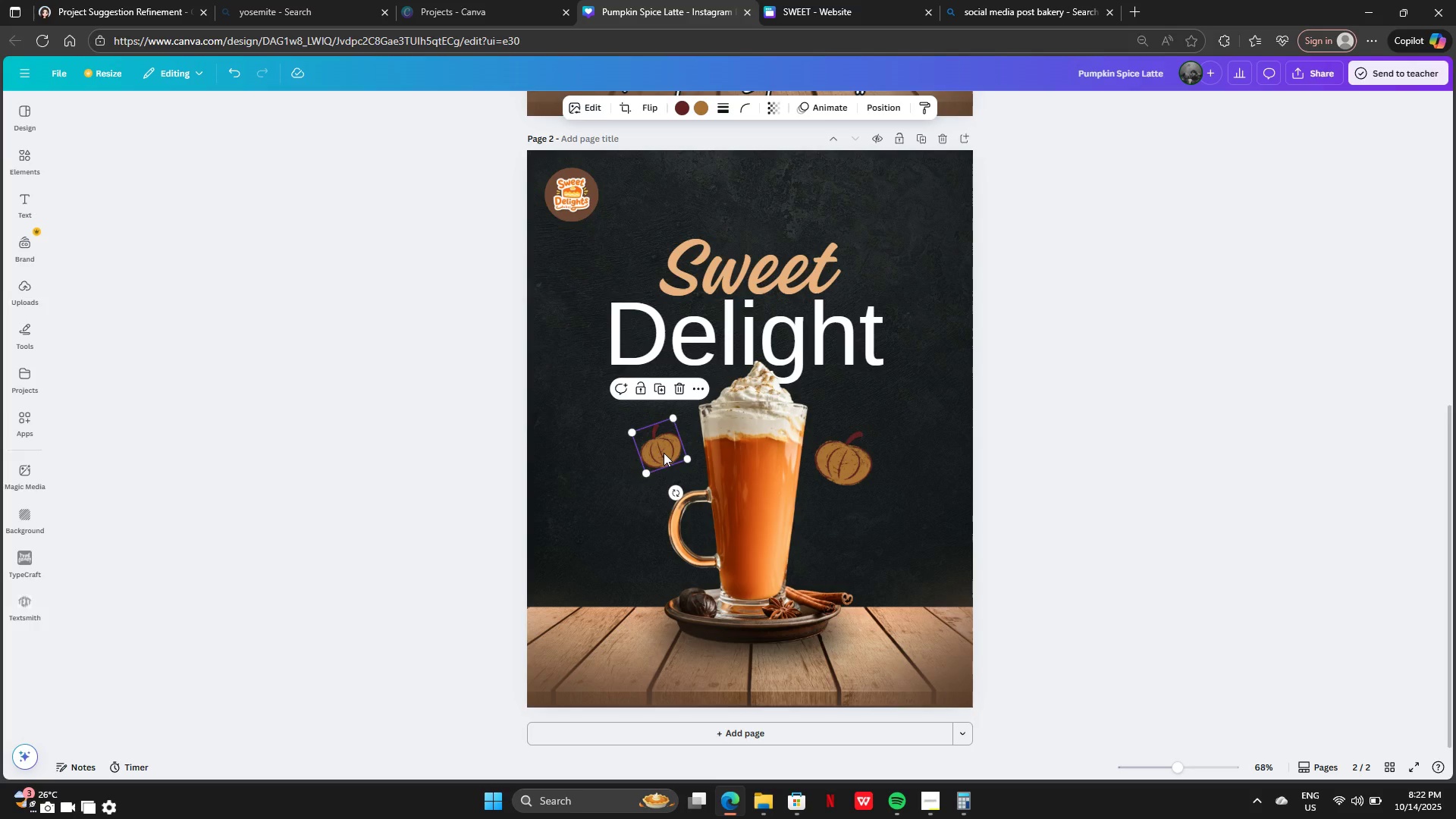 
left_click_drag(start_coordinate=[664, 453], to_coordinate=[684, 463])
 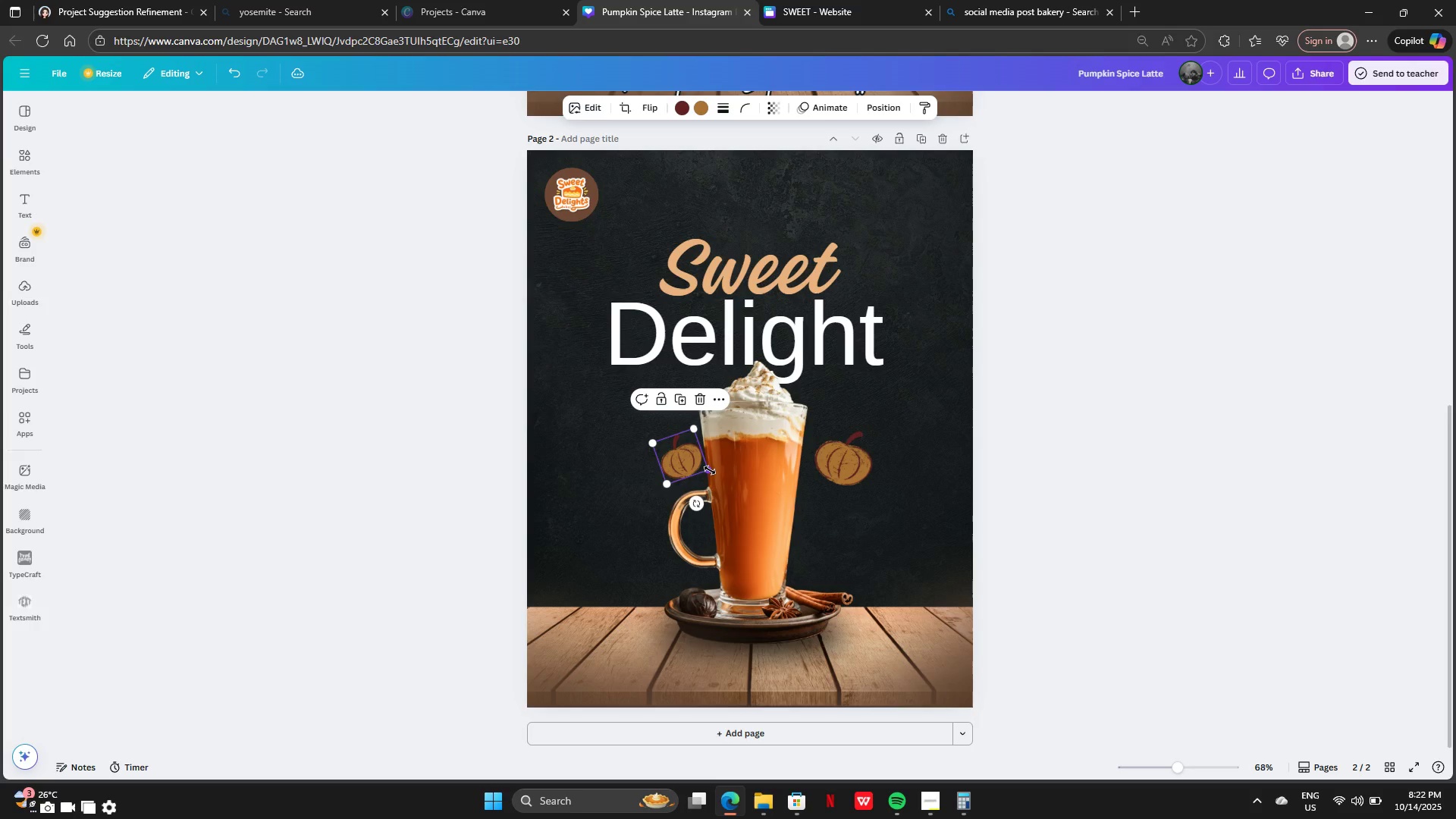 
left_click_drag(start_coordinate=[708, 470], to_coordinate=[701, 465])
 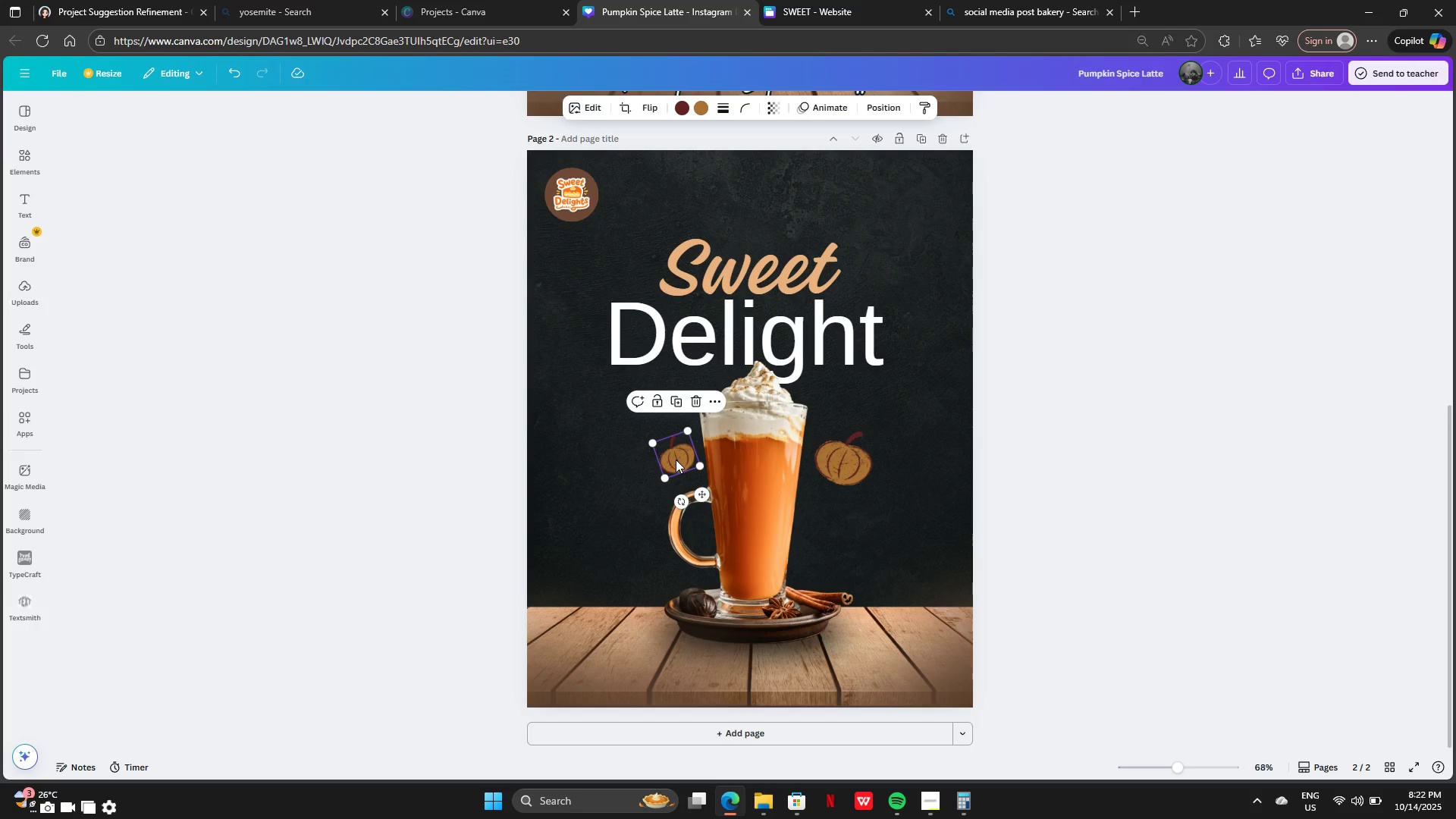 
left_click_drag(start_coordinate=[674, 460], to_coordinate=[668, 448])
 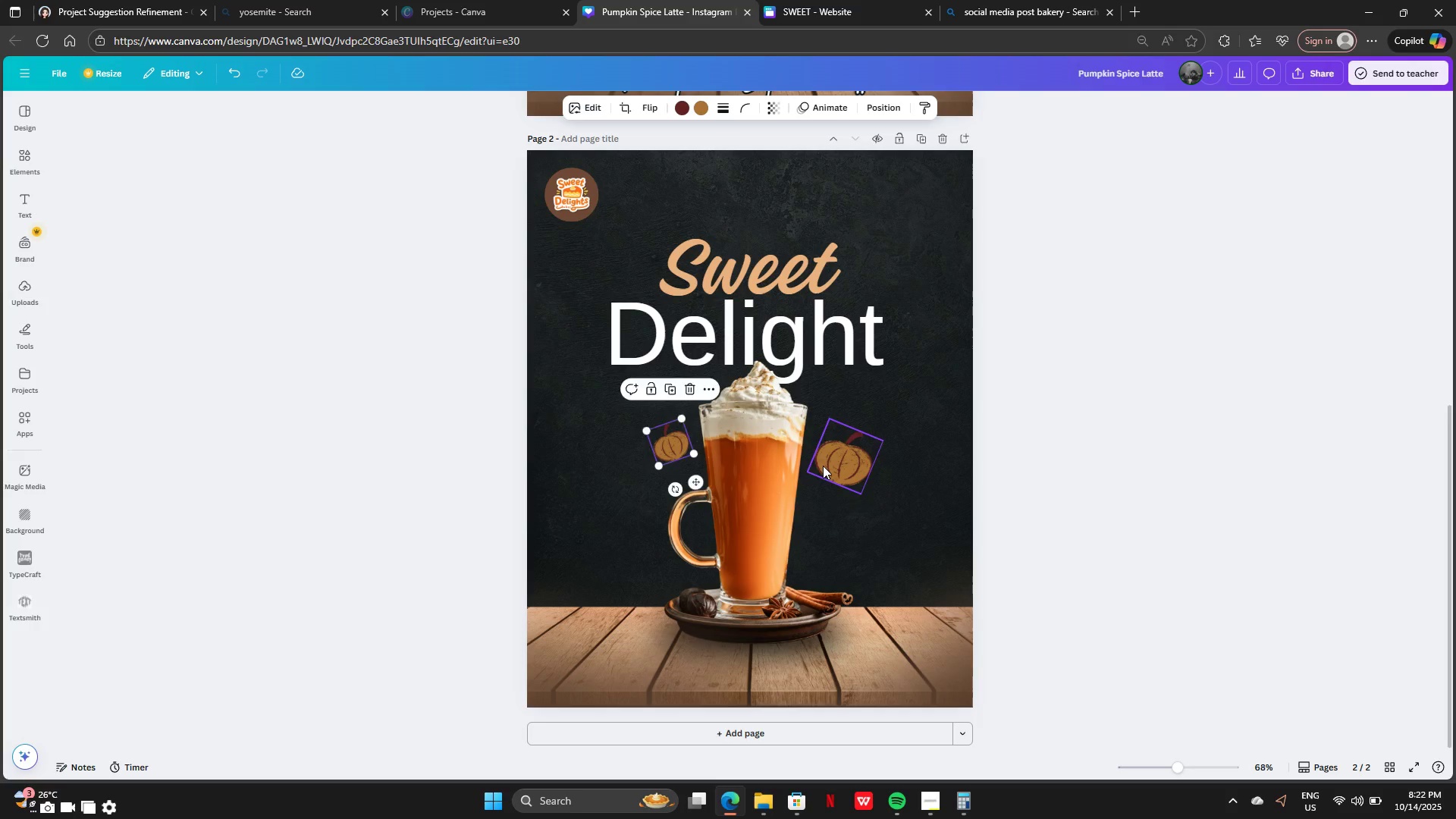 
left_click_drag(start_coordinate=[827, 466], to_coordinate=[811, 485])
 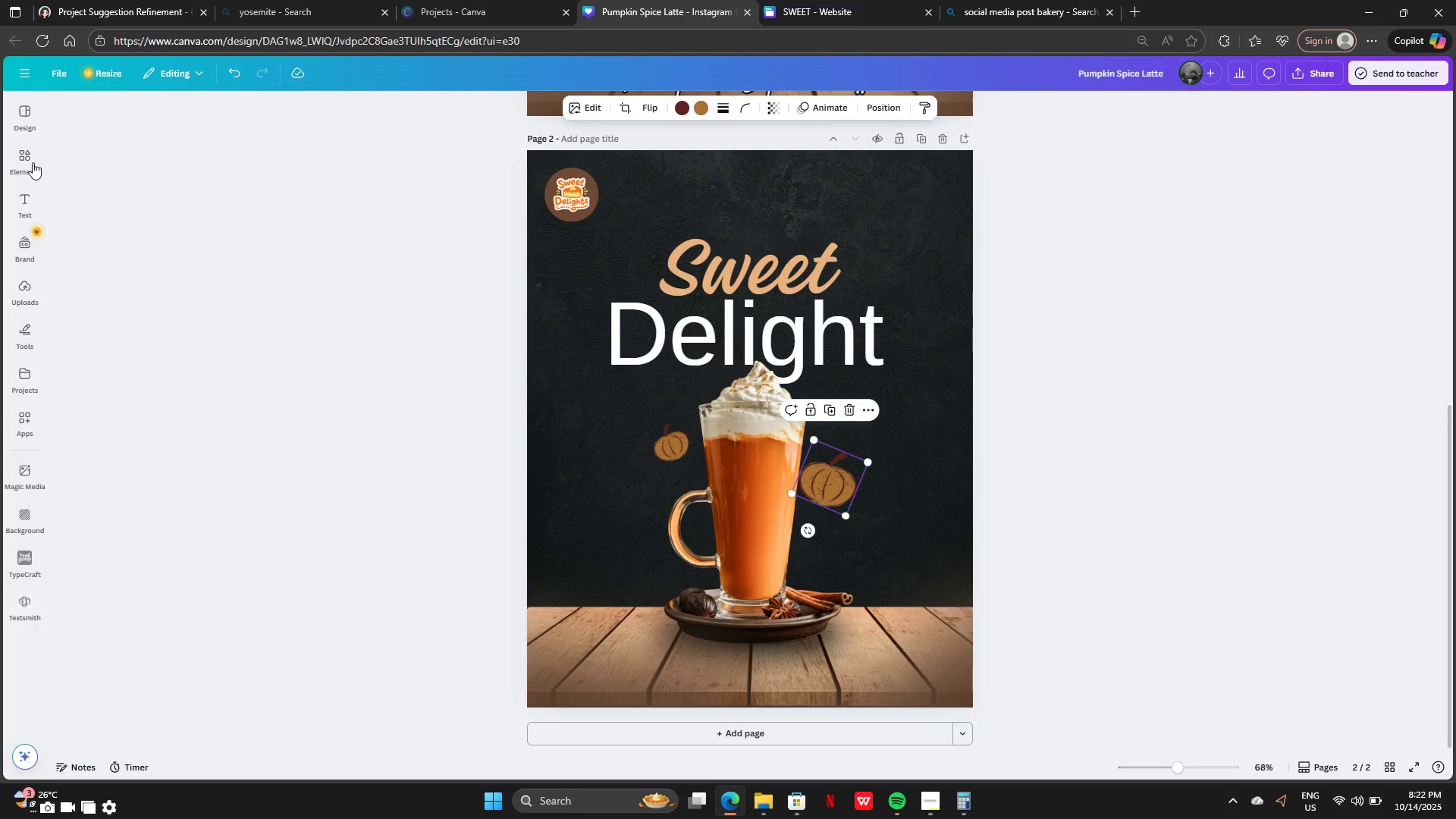 
left_click([19, 155])
 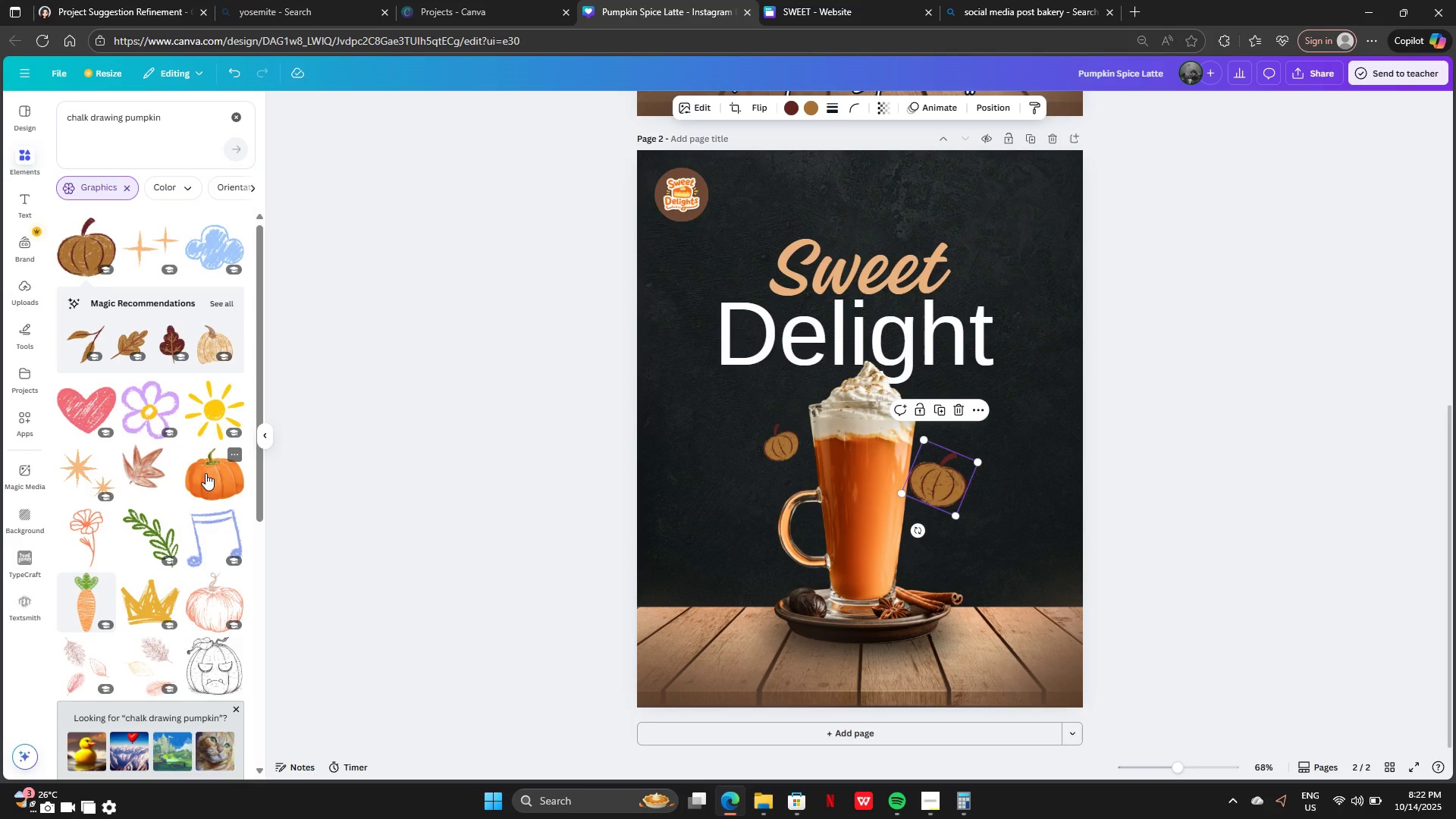 
scroll: coordinate [225, 473], scroll_direction: down, amount: 2.0
 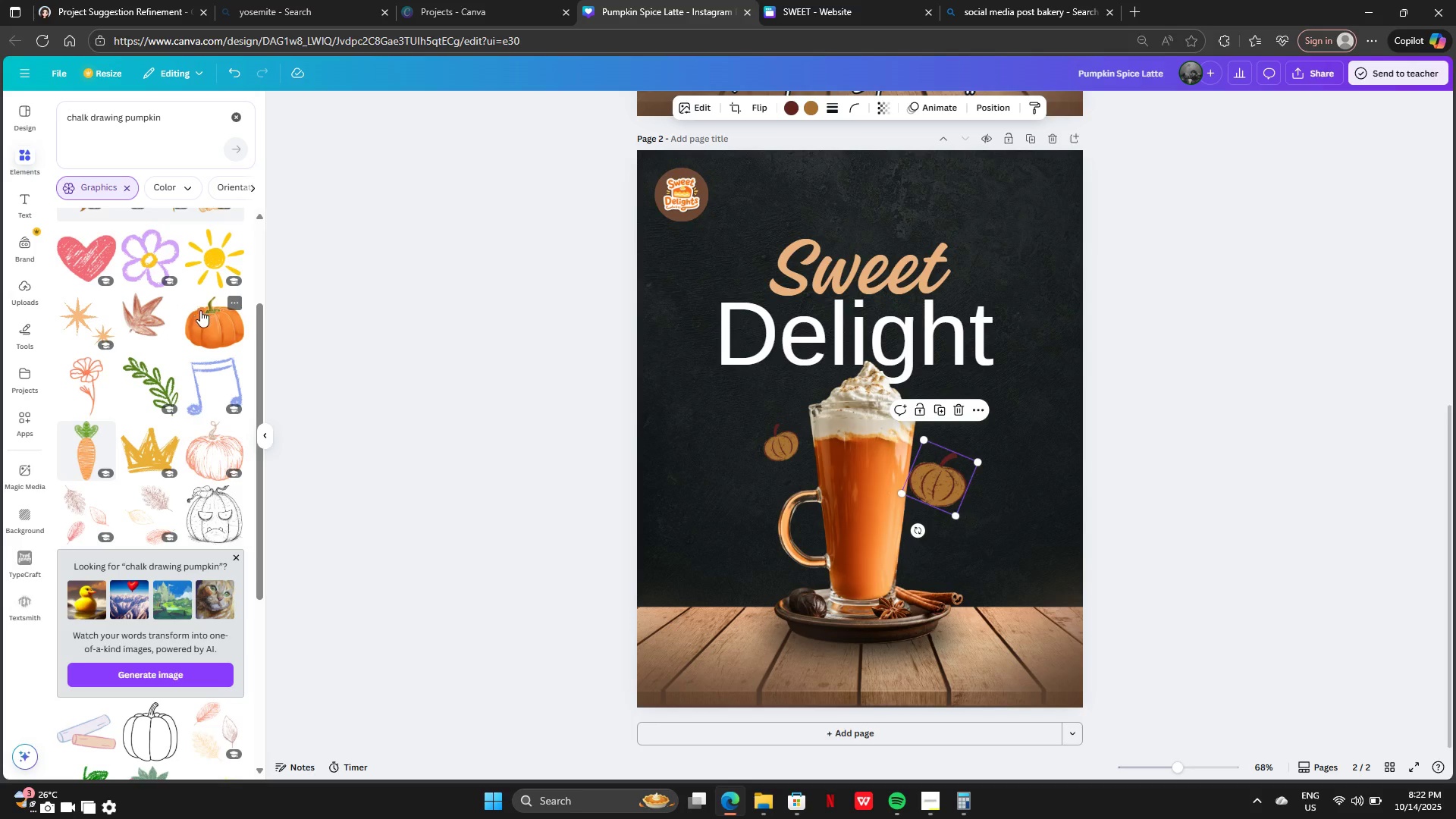 
left_click([207, 318])
 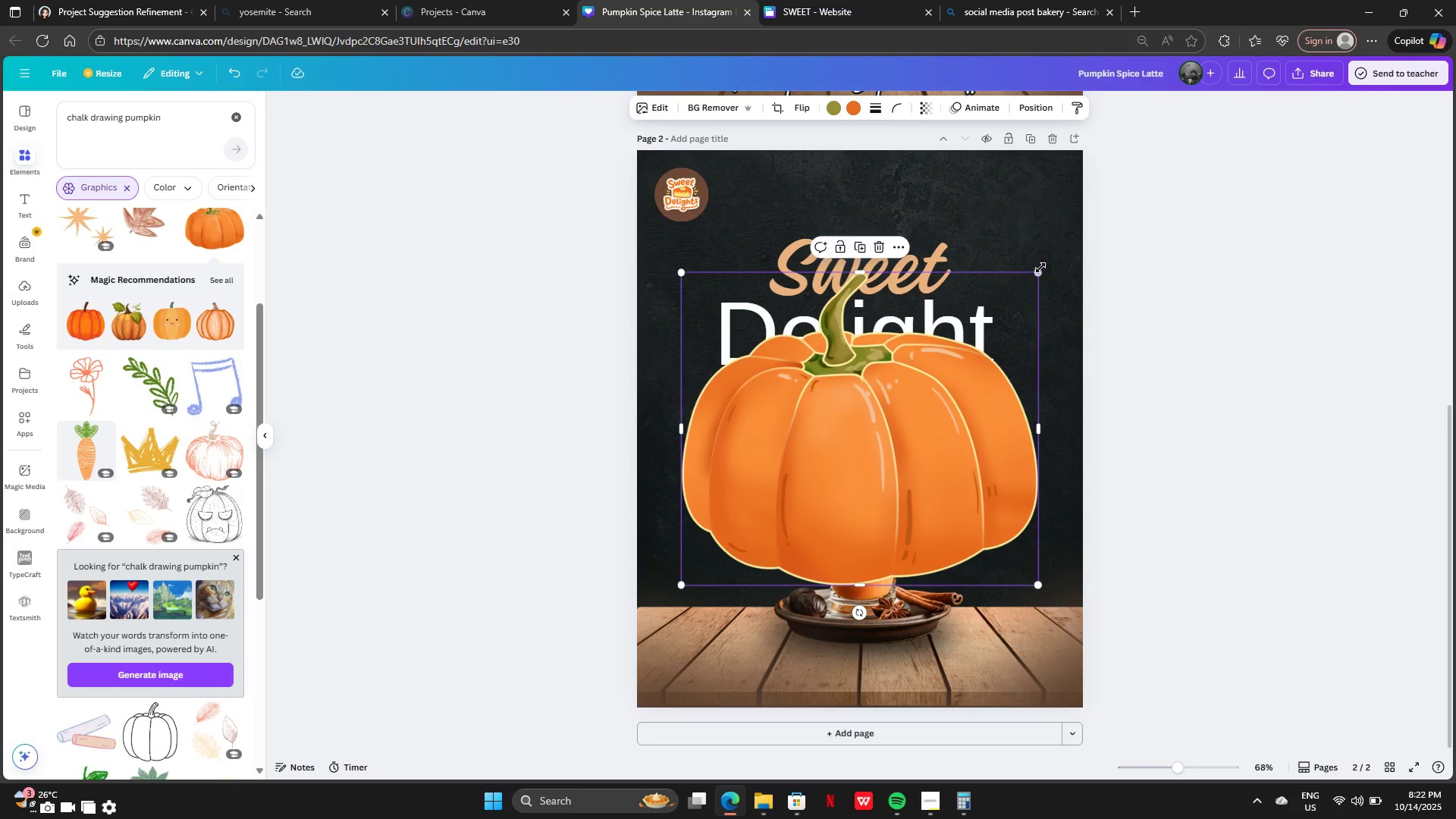 
left_click_drag(start_coordinate=[1040, 268], to_coordinate=[707, 482])
 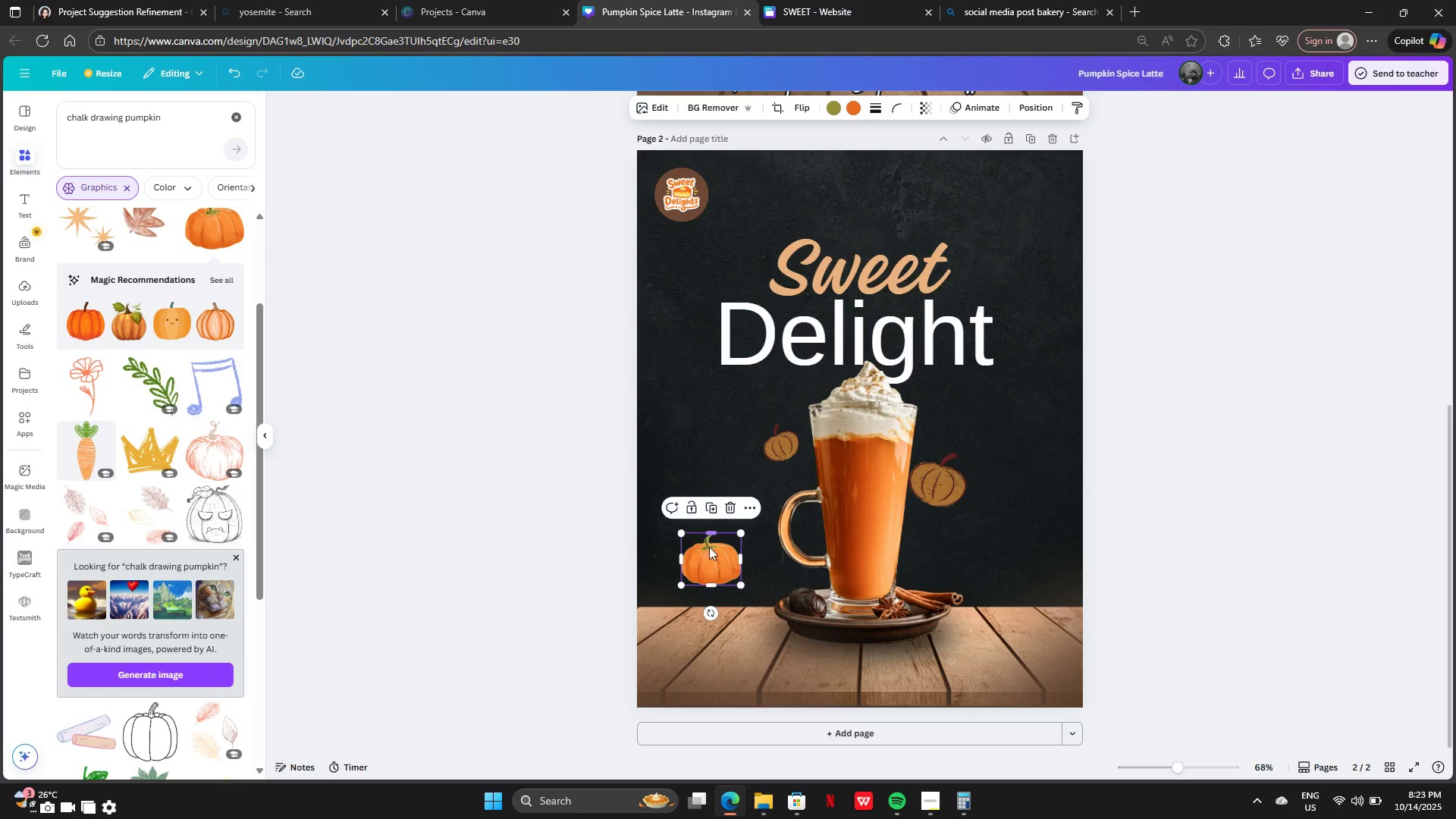 
left_click_drag(start_coordinate=[717, 560], to_coordinate=[914, 557])
 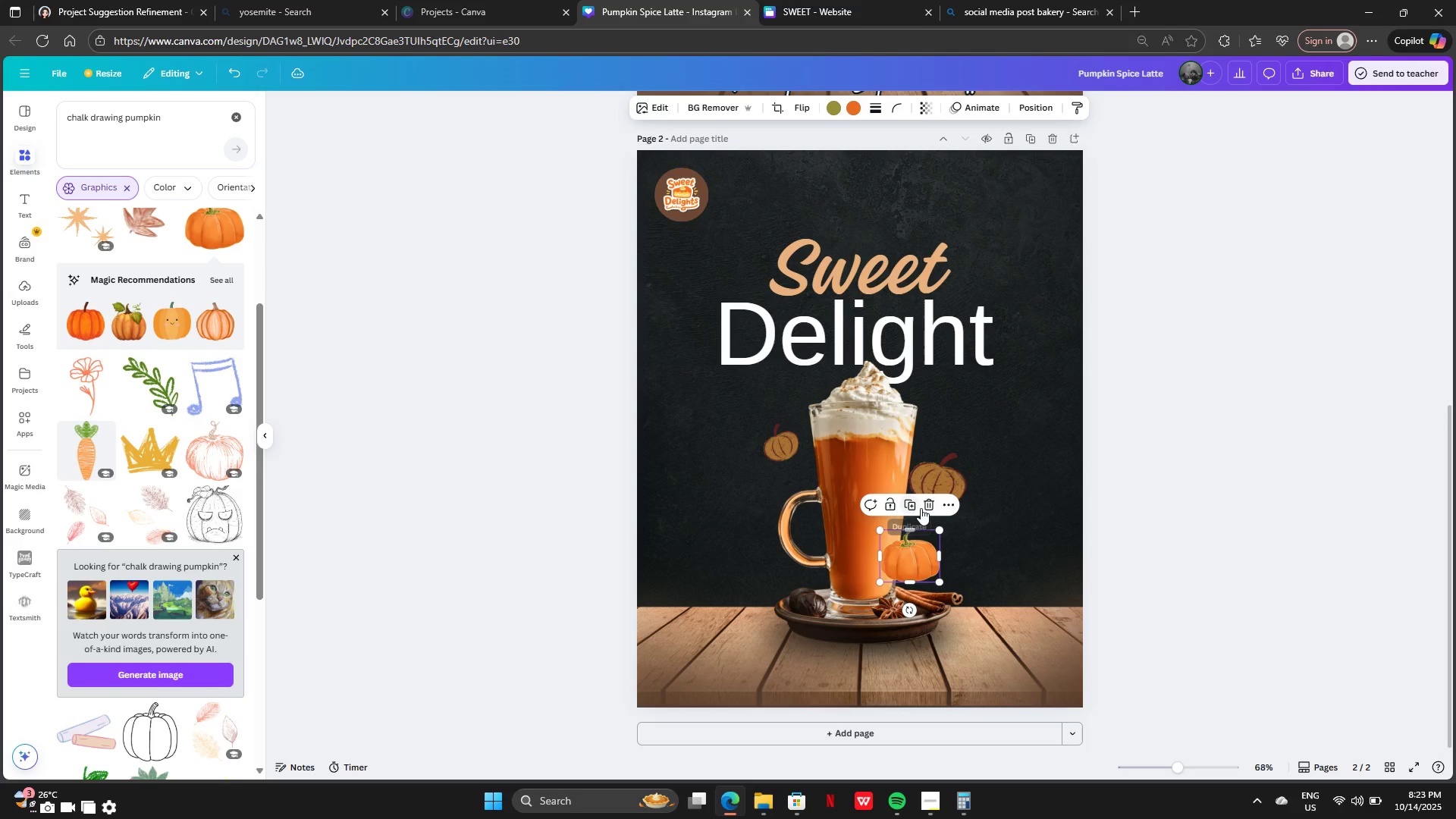 
left_click([924, 508])
 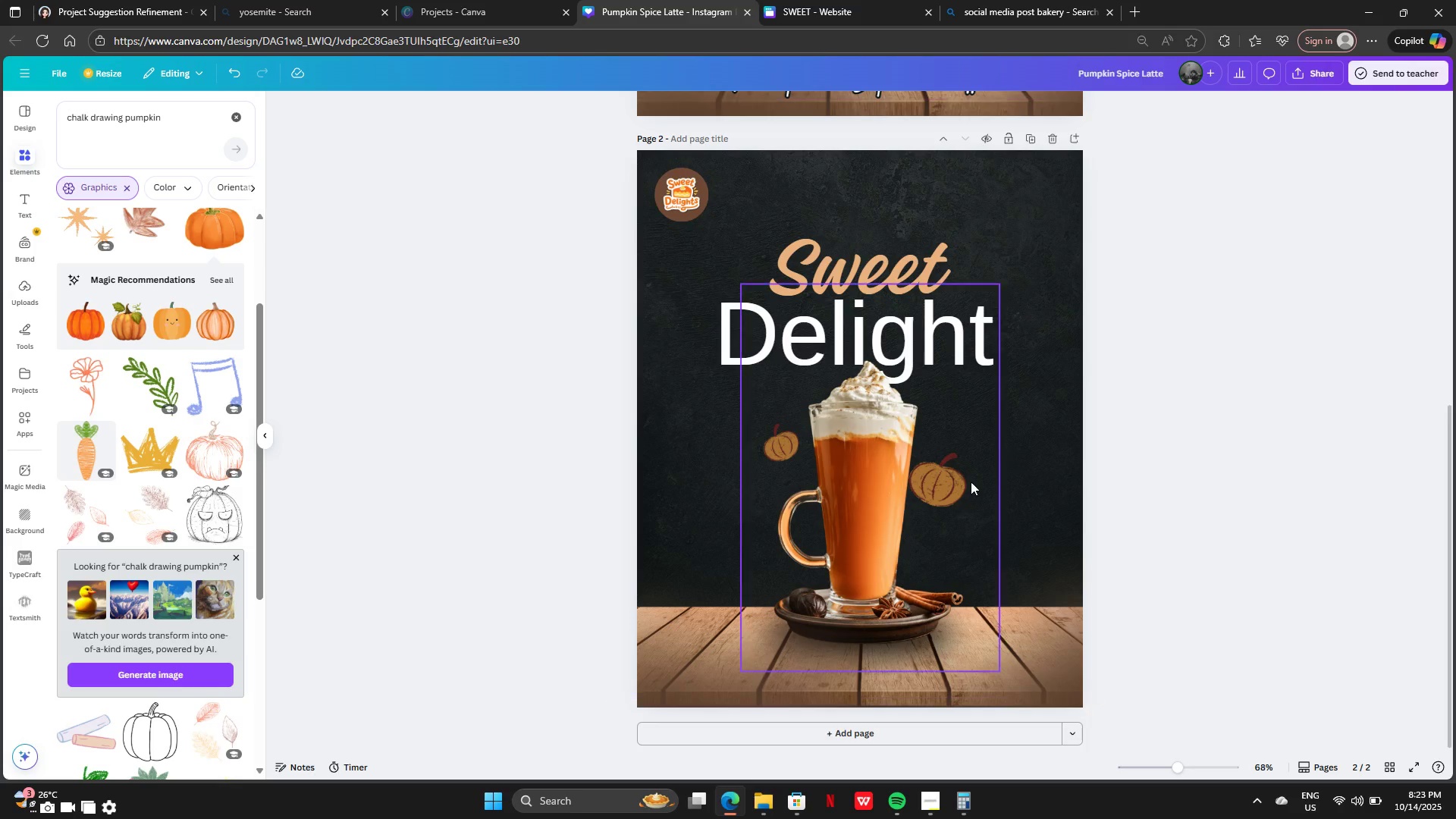 
left_click_drag(start_coordinate=[959, 482], to_coordinate=[962, 491])
 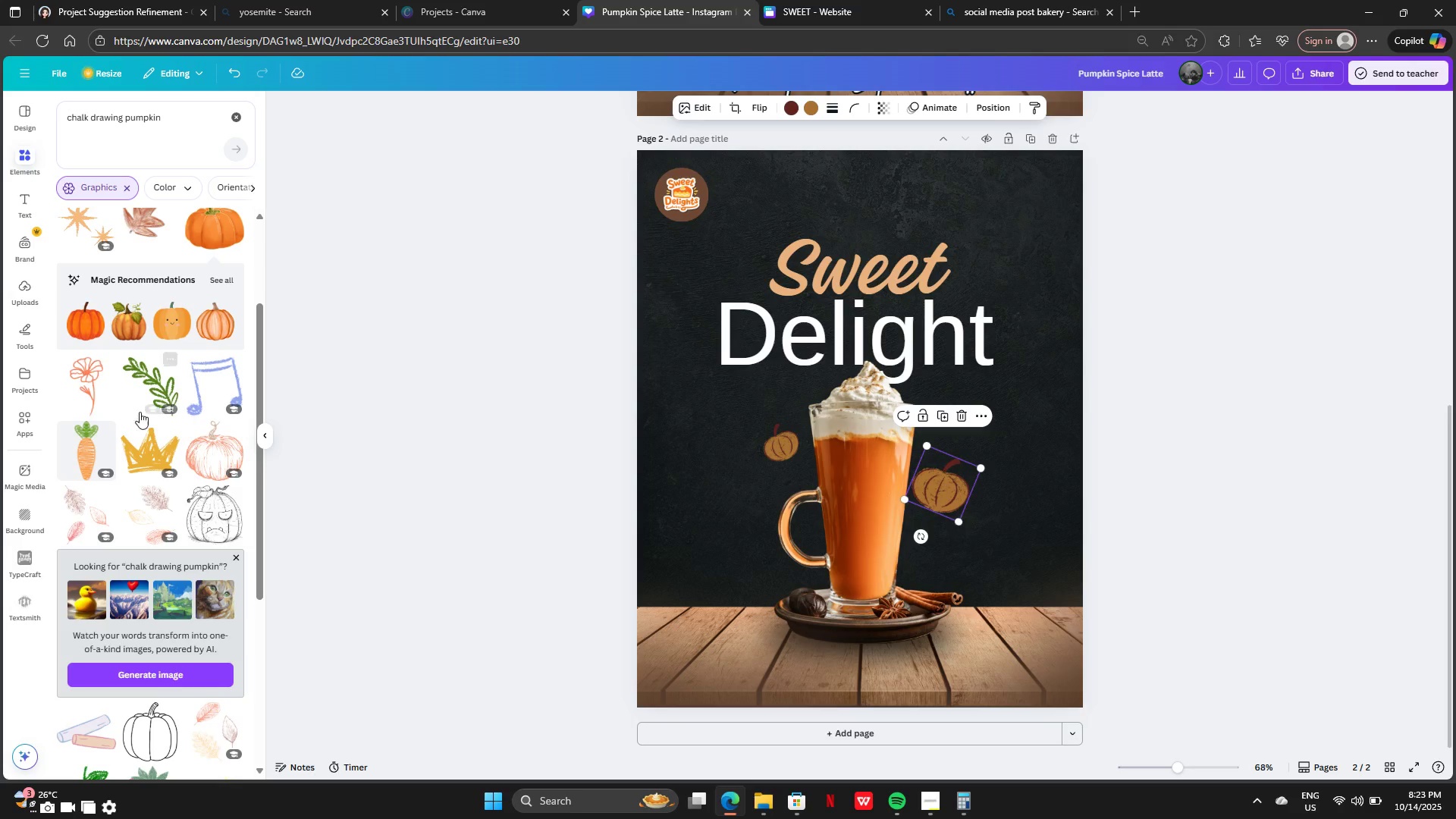 
scroll: coordinate [145, 479], scroll_direction: down, amount: 7.0
 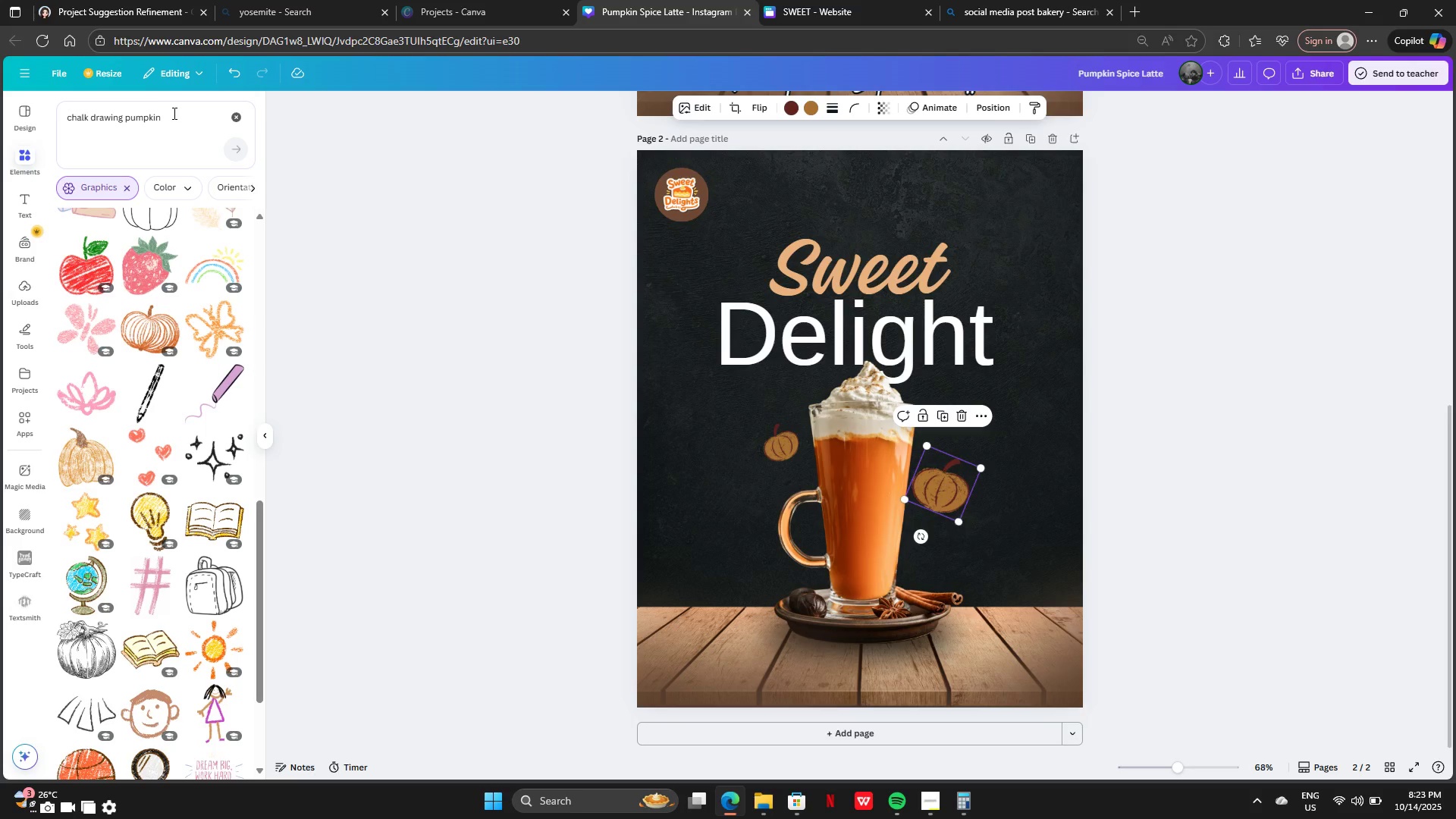 
left_click([173, 113])
 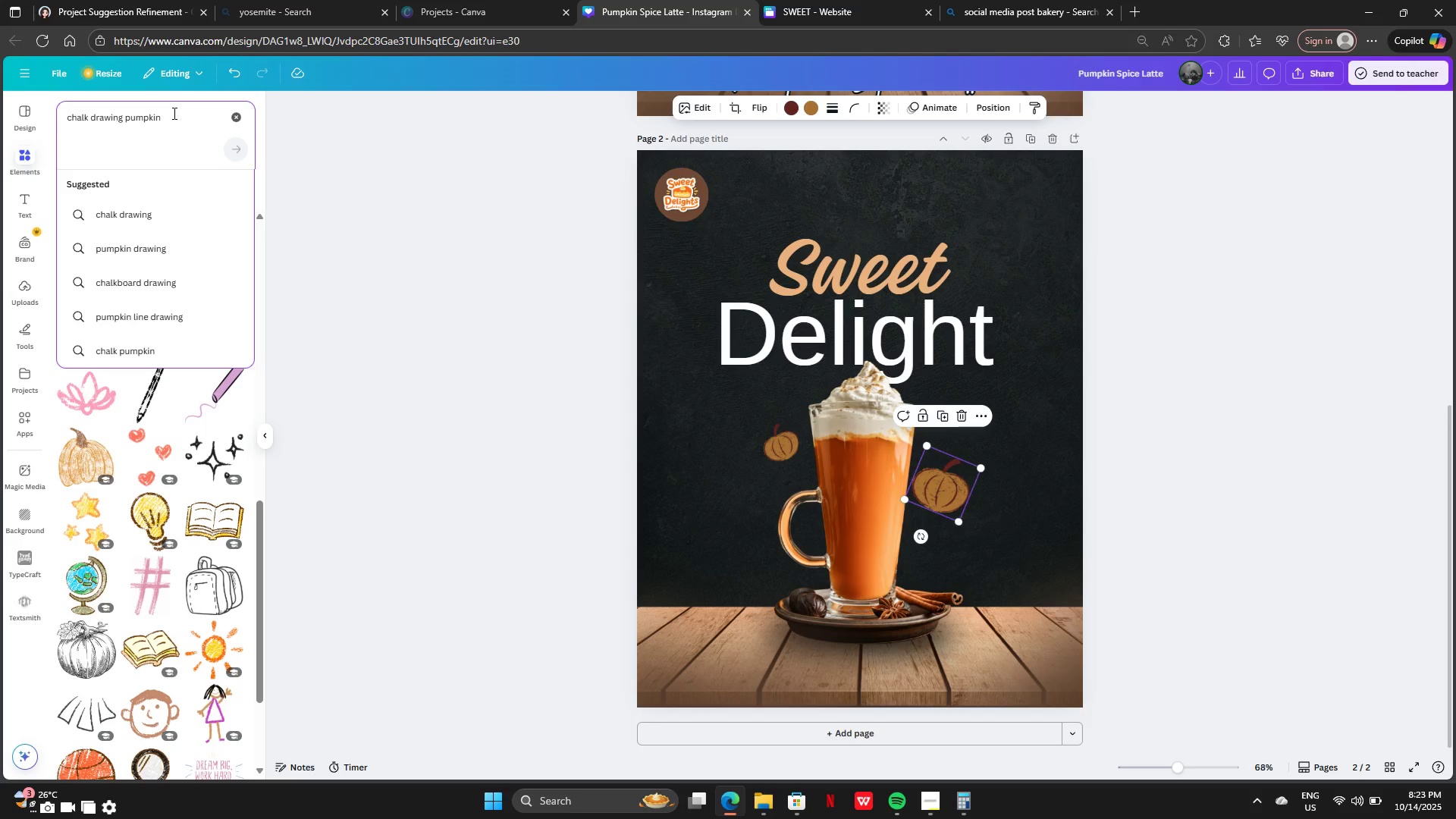 
key(Backspace)
 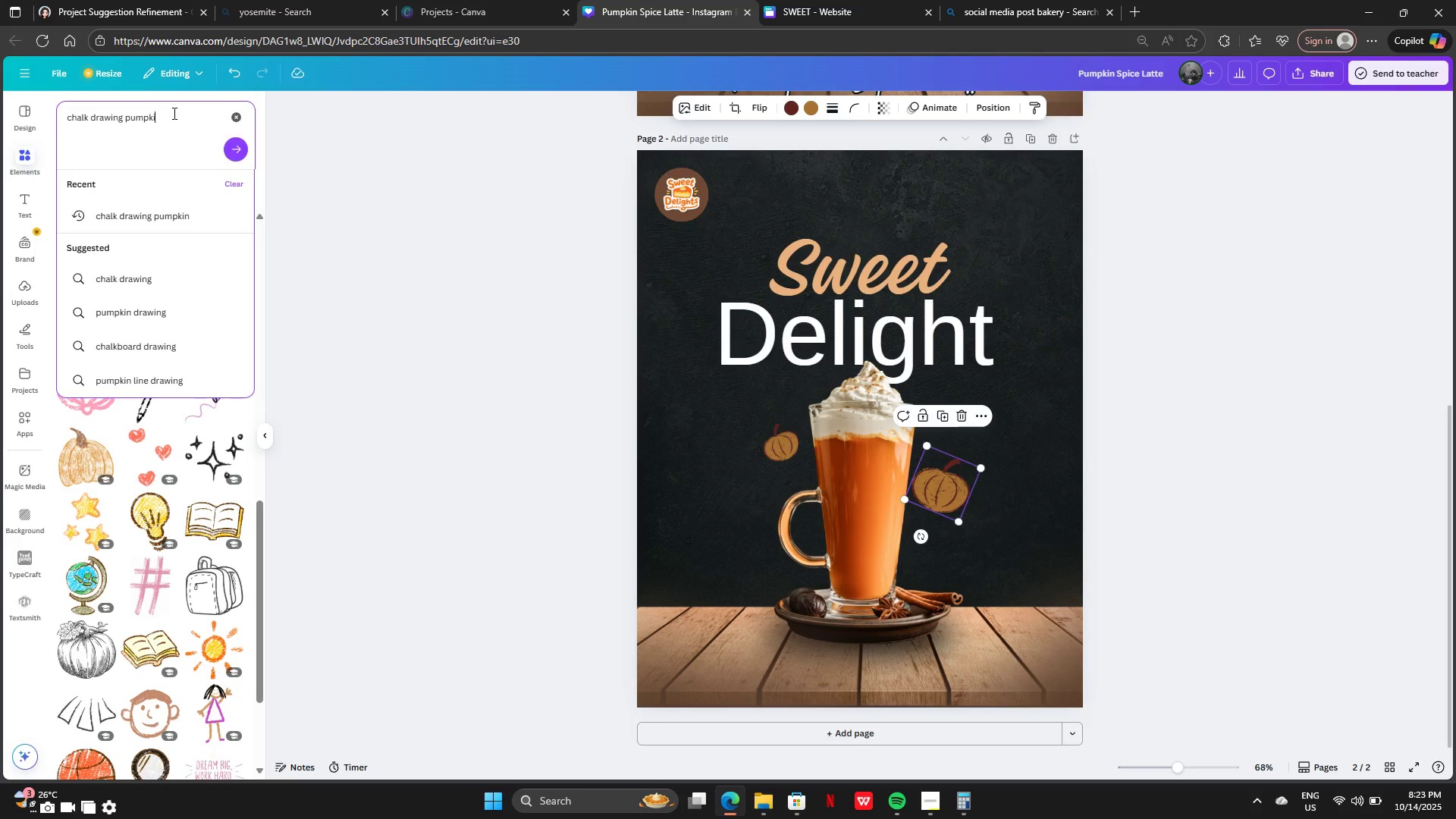 
key(Backspace)
 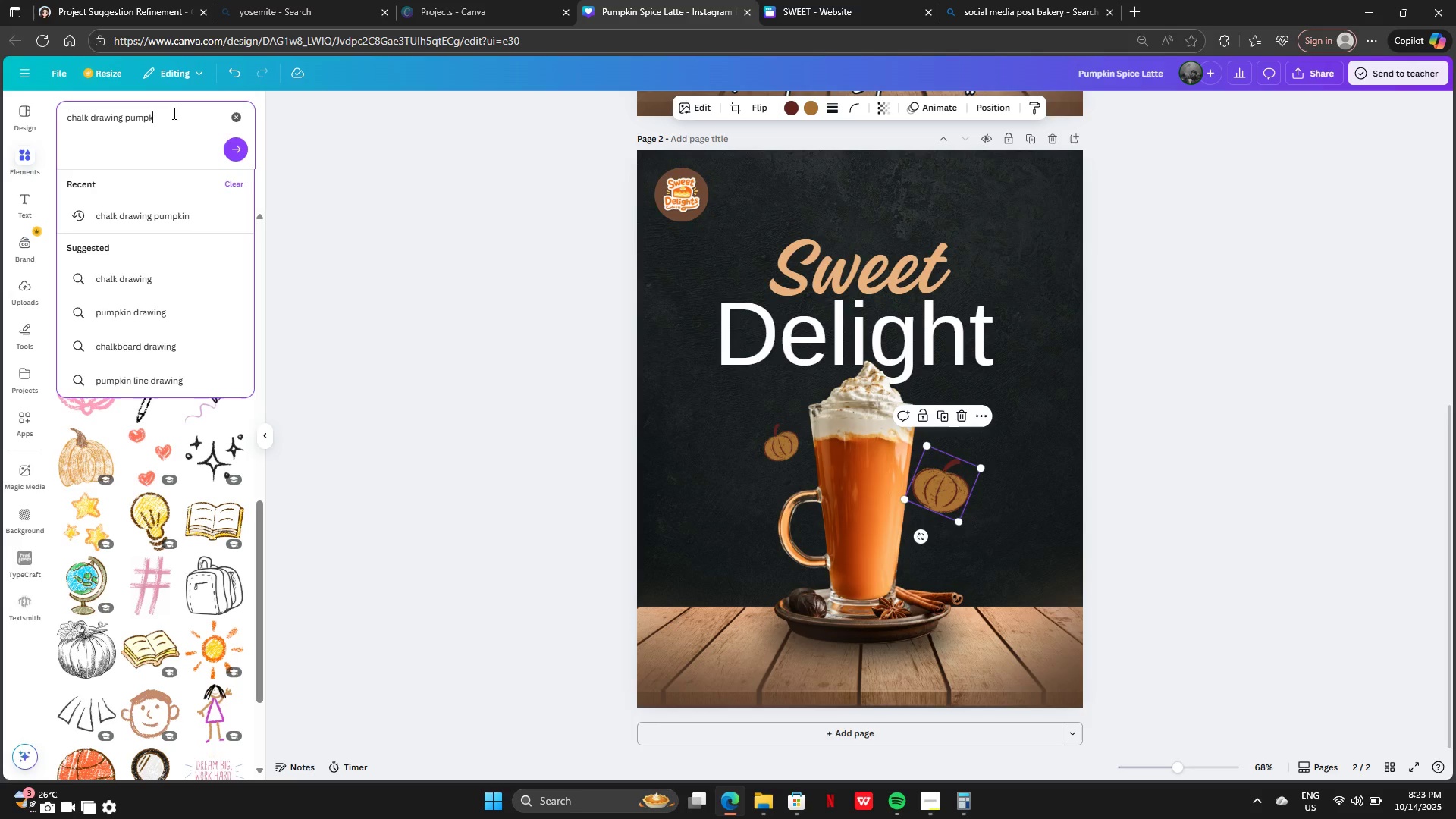 
key(Backspace)
 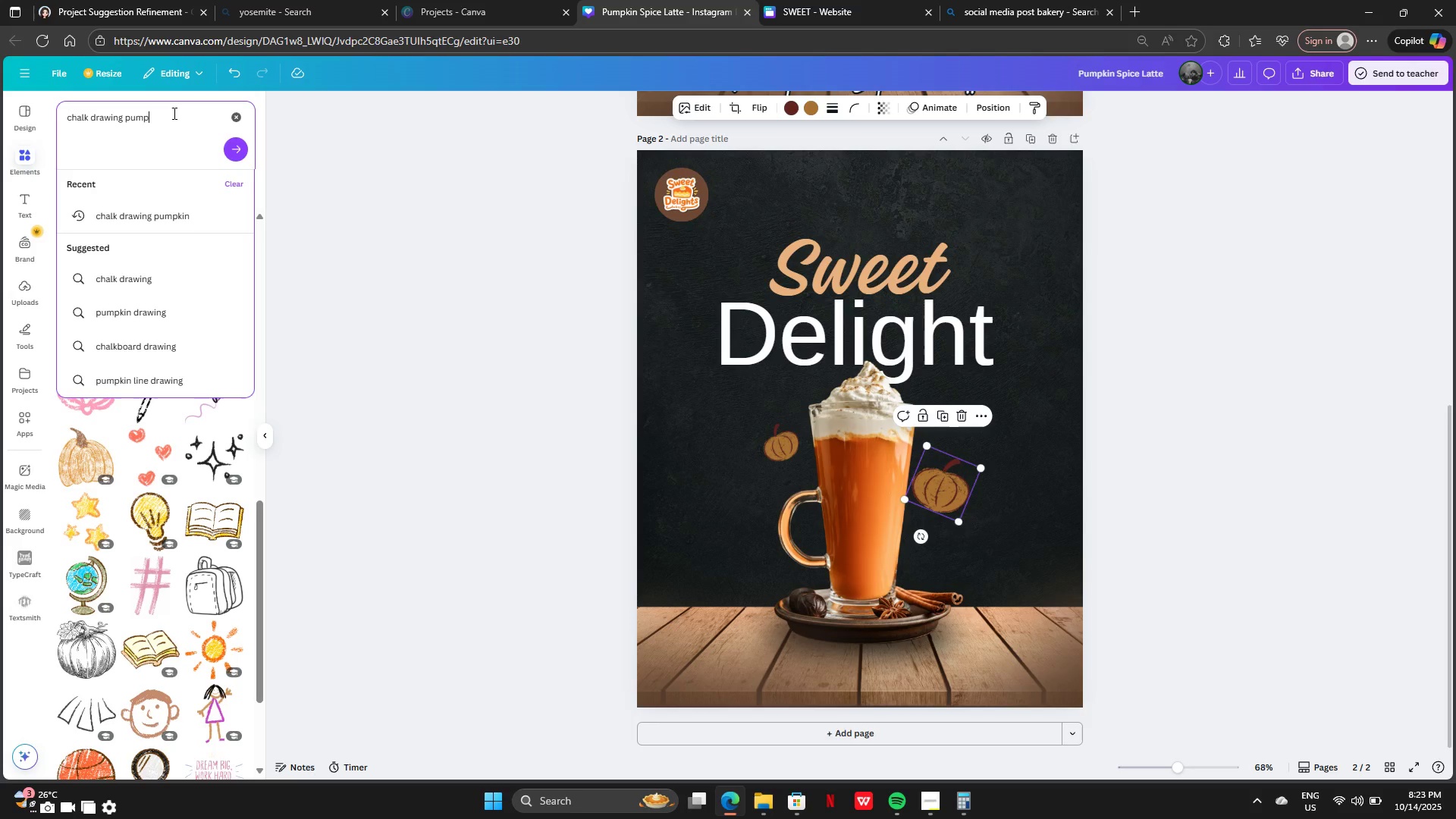 
key(Backspace)
 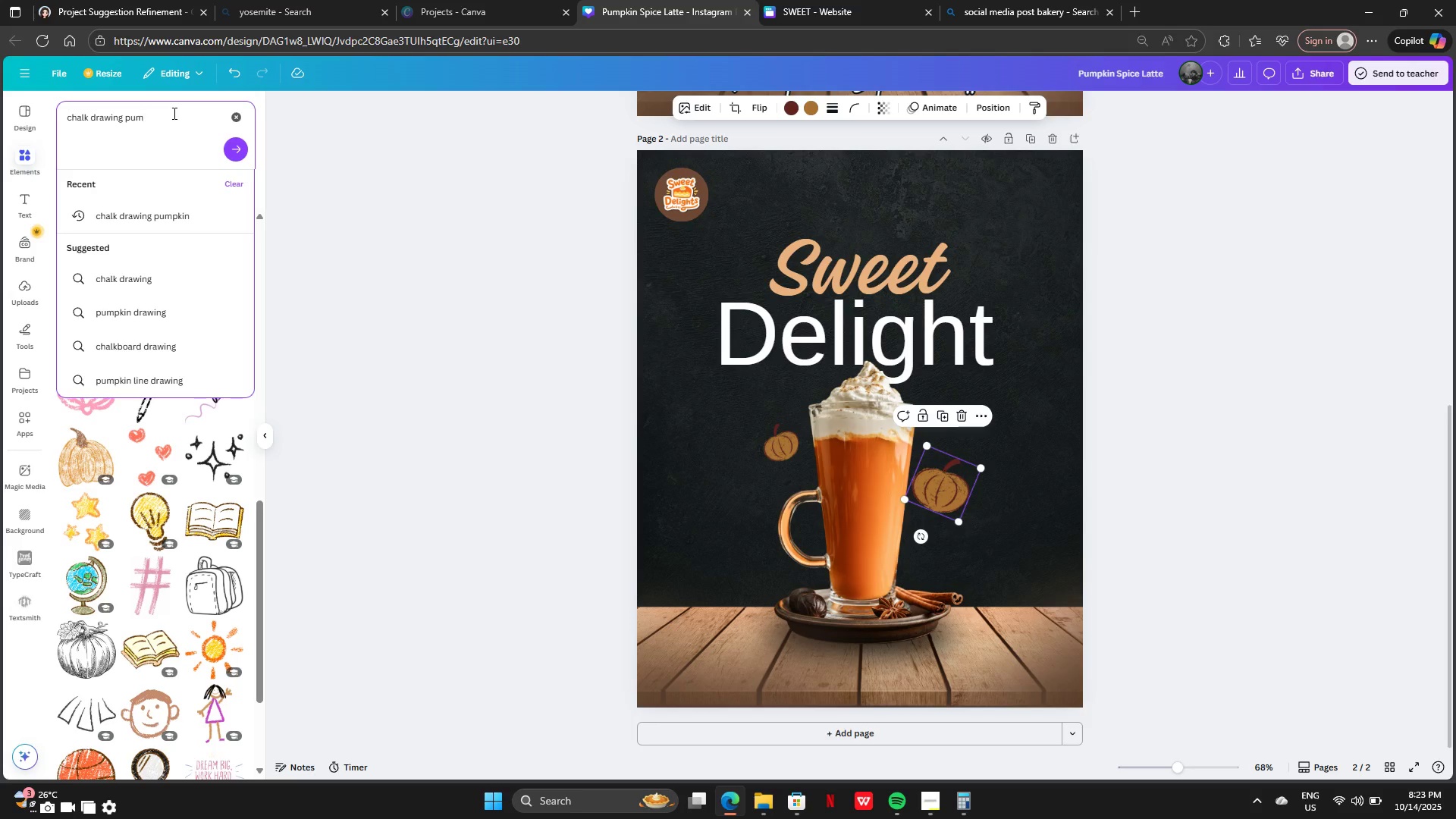 
key(Backspace)
 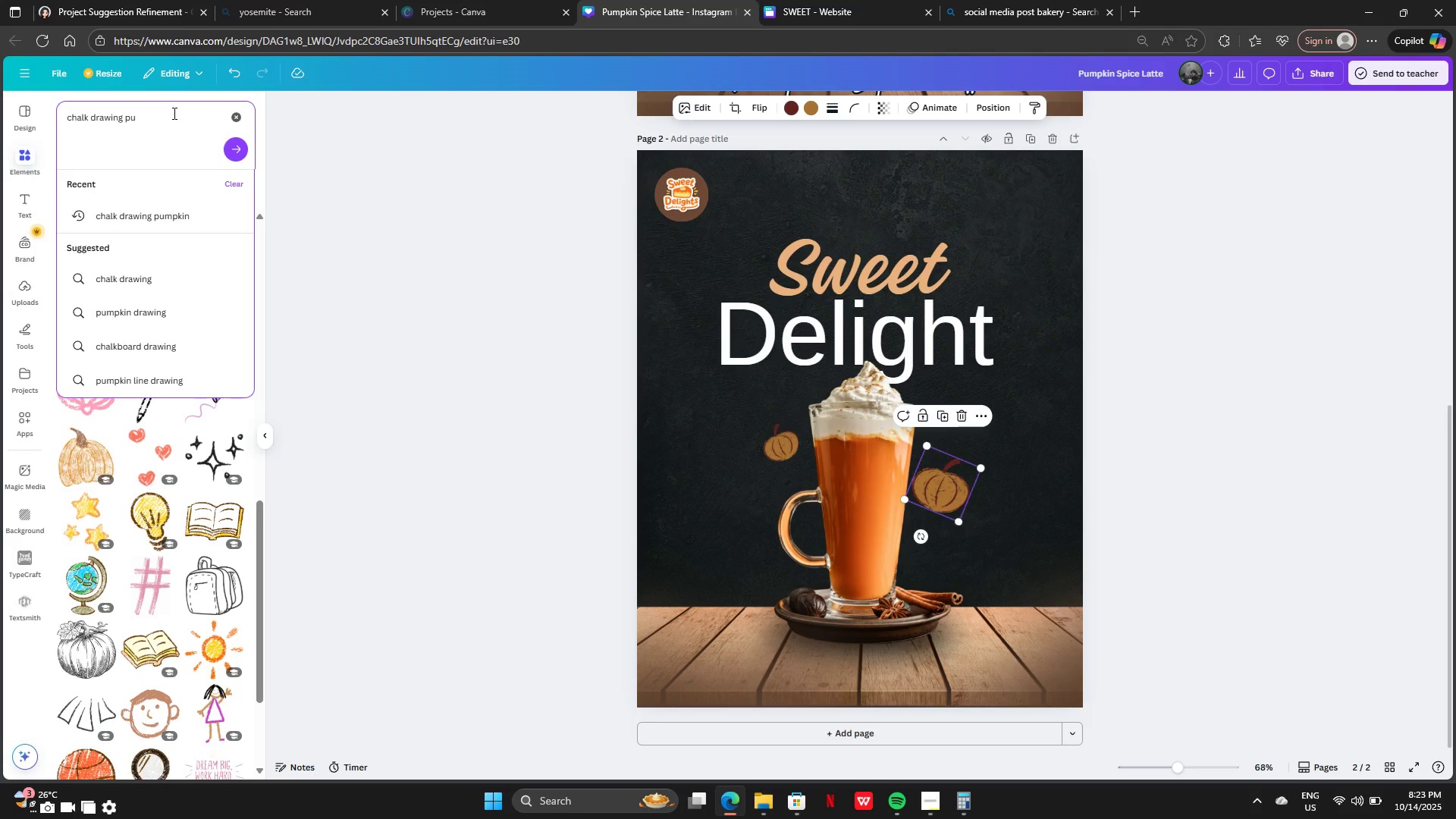 
key(Backspace)
 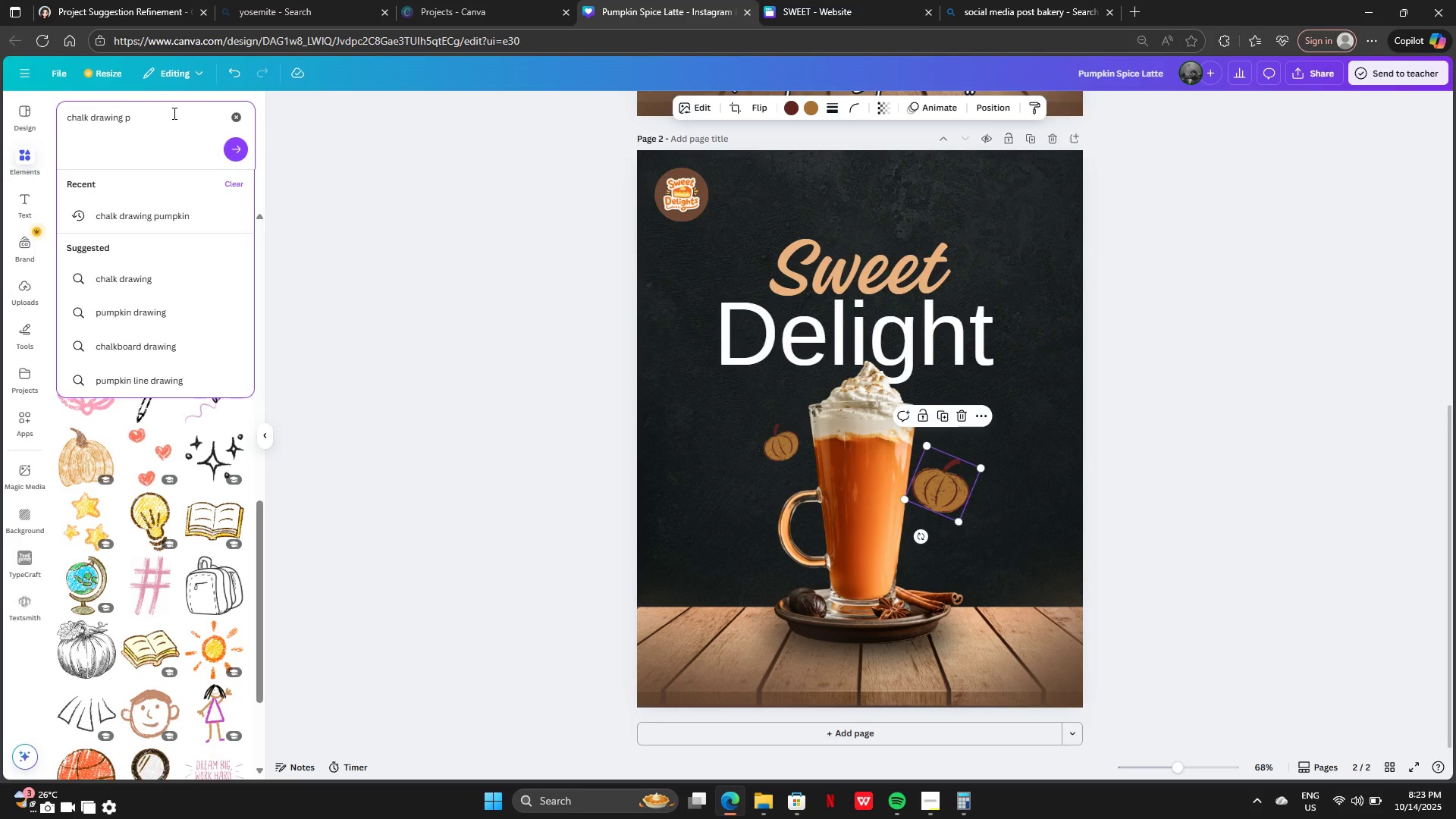 
key(Backspace)
 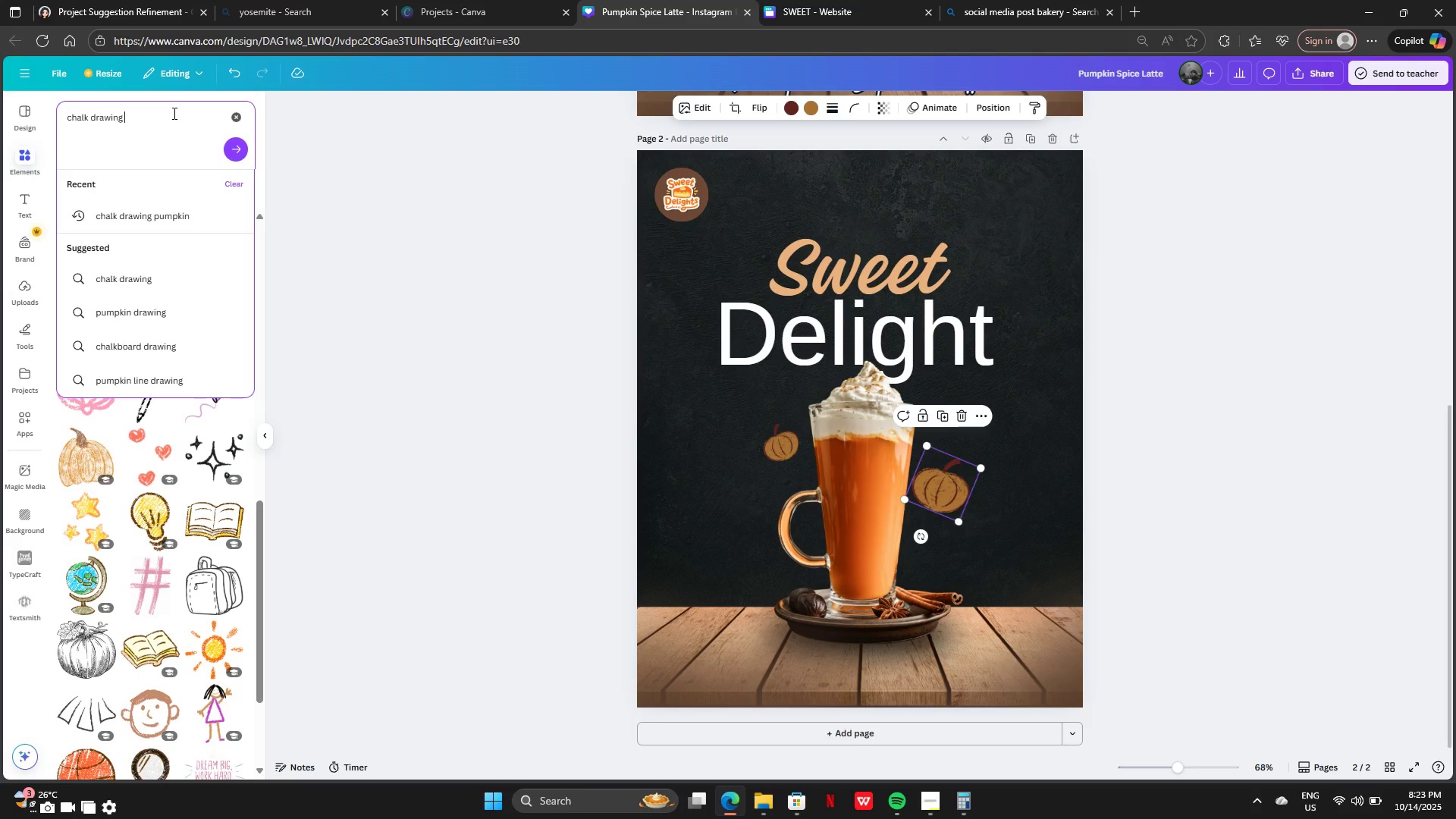 
key(Backspace)
 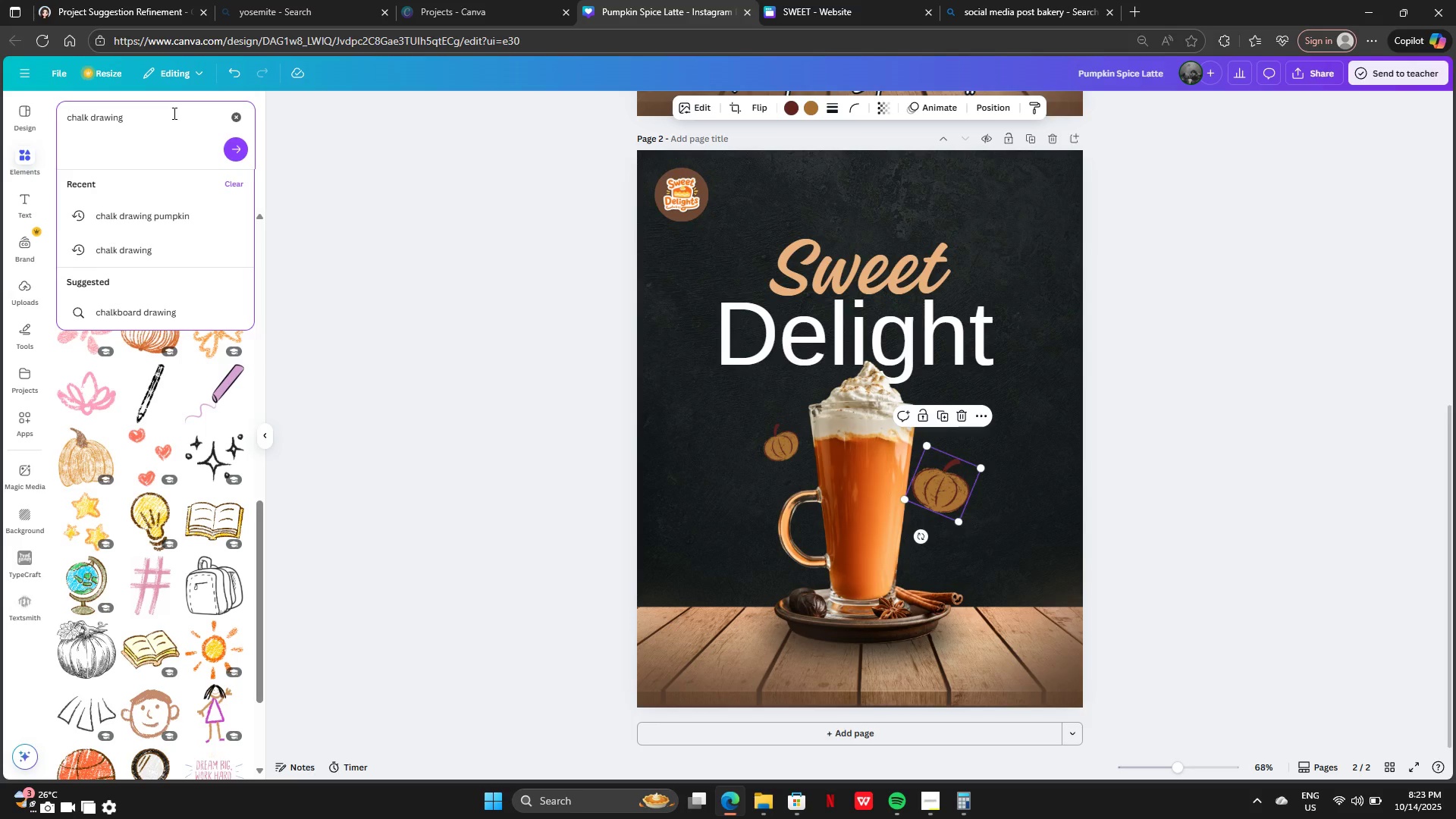 
key(Enter)
 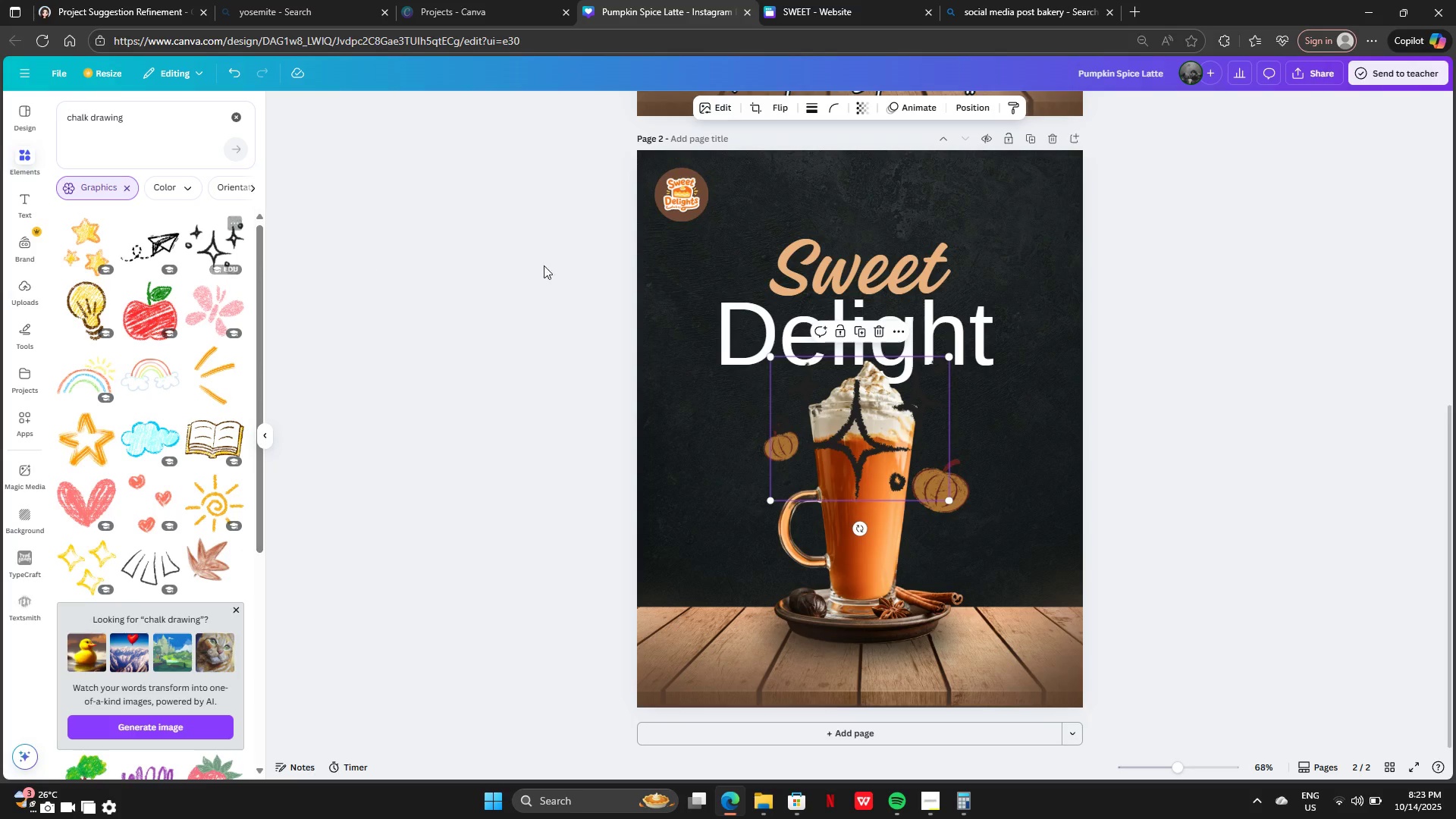 
left_click_drag(start_coordinate=[855, 436], to_coordinate=[938, 289])
 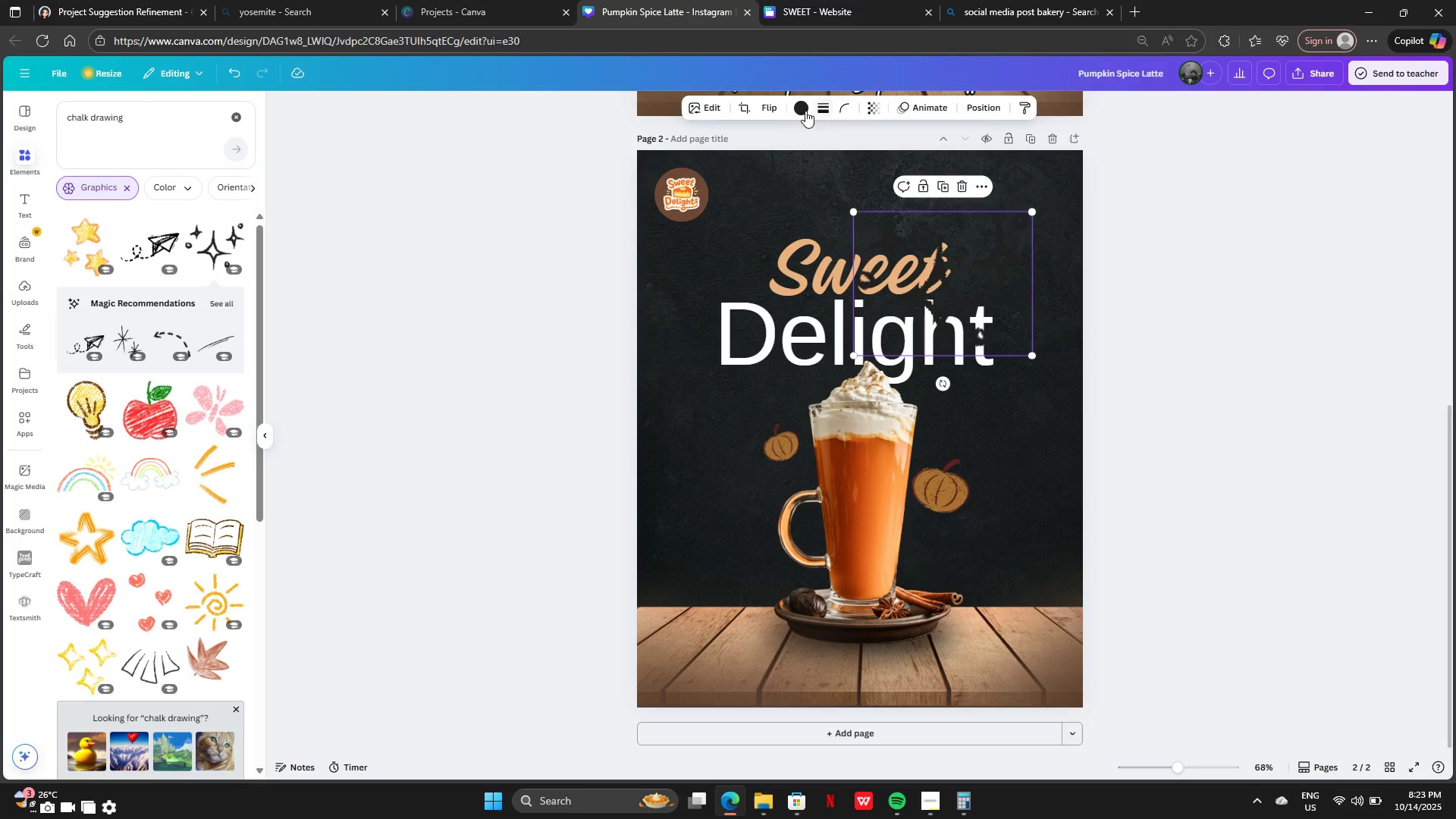 
left_click([802, 107])
 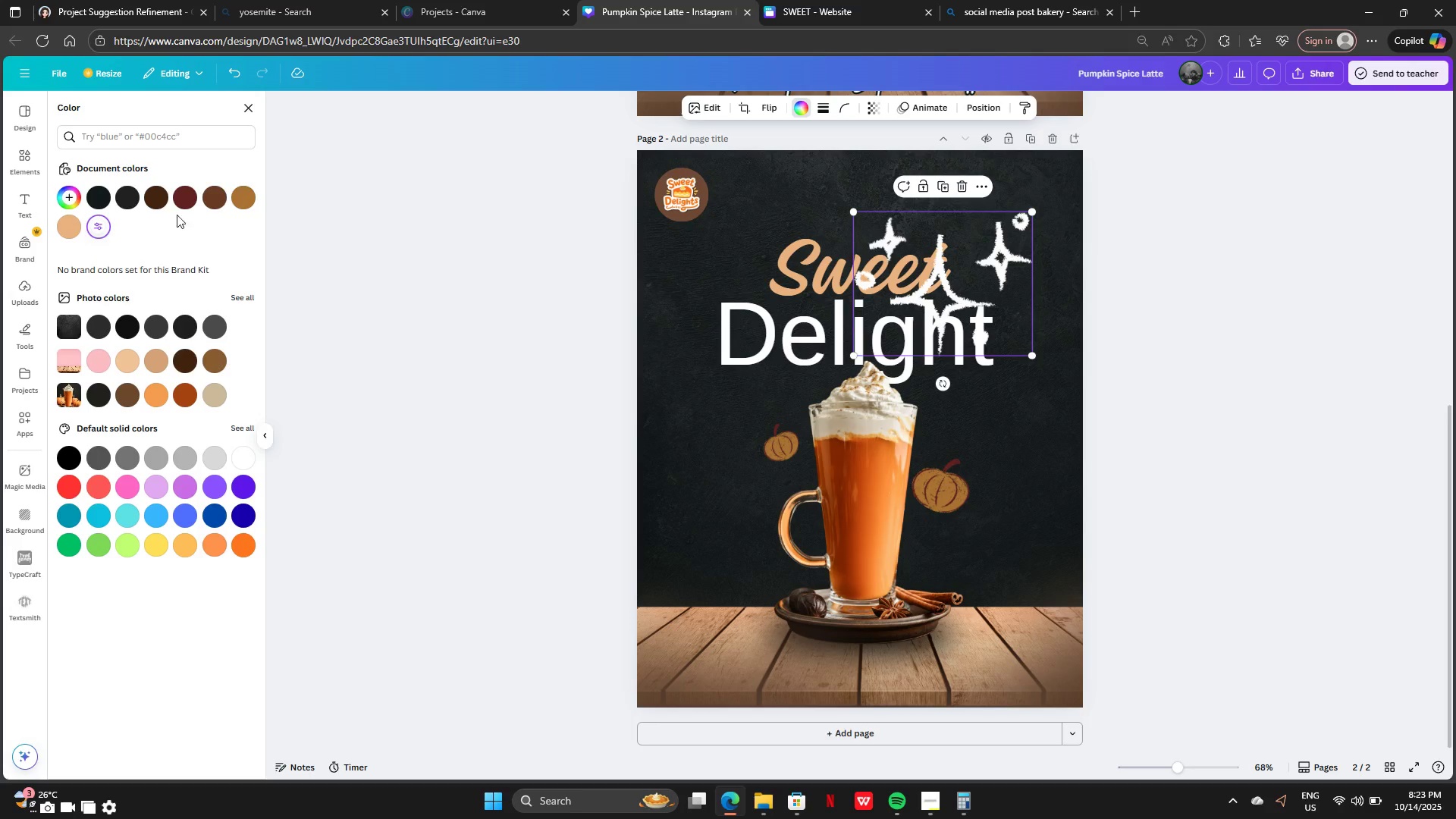 
left_click([65, 232])
 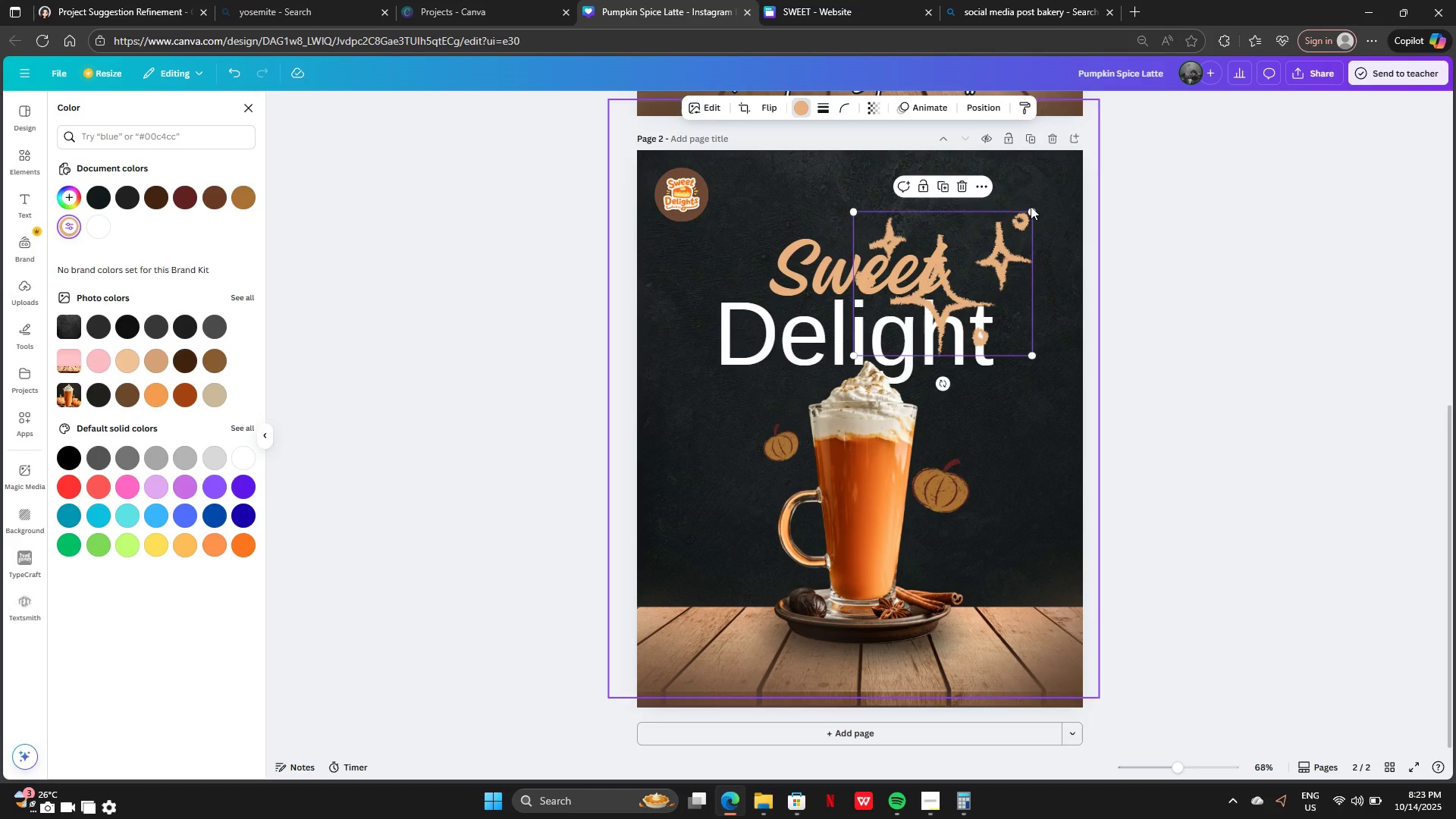 
left_click_drag(start_coordinate=[1031, 209], to_coordinate=[892, 278])
 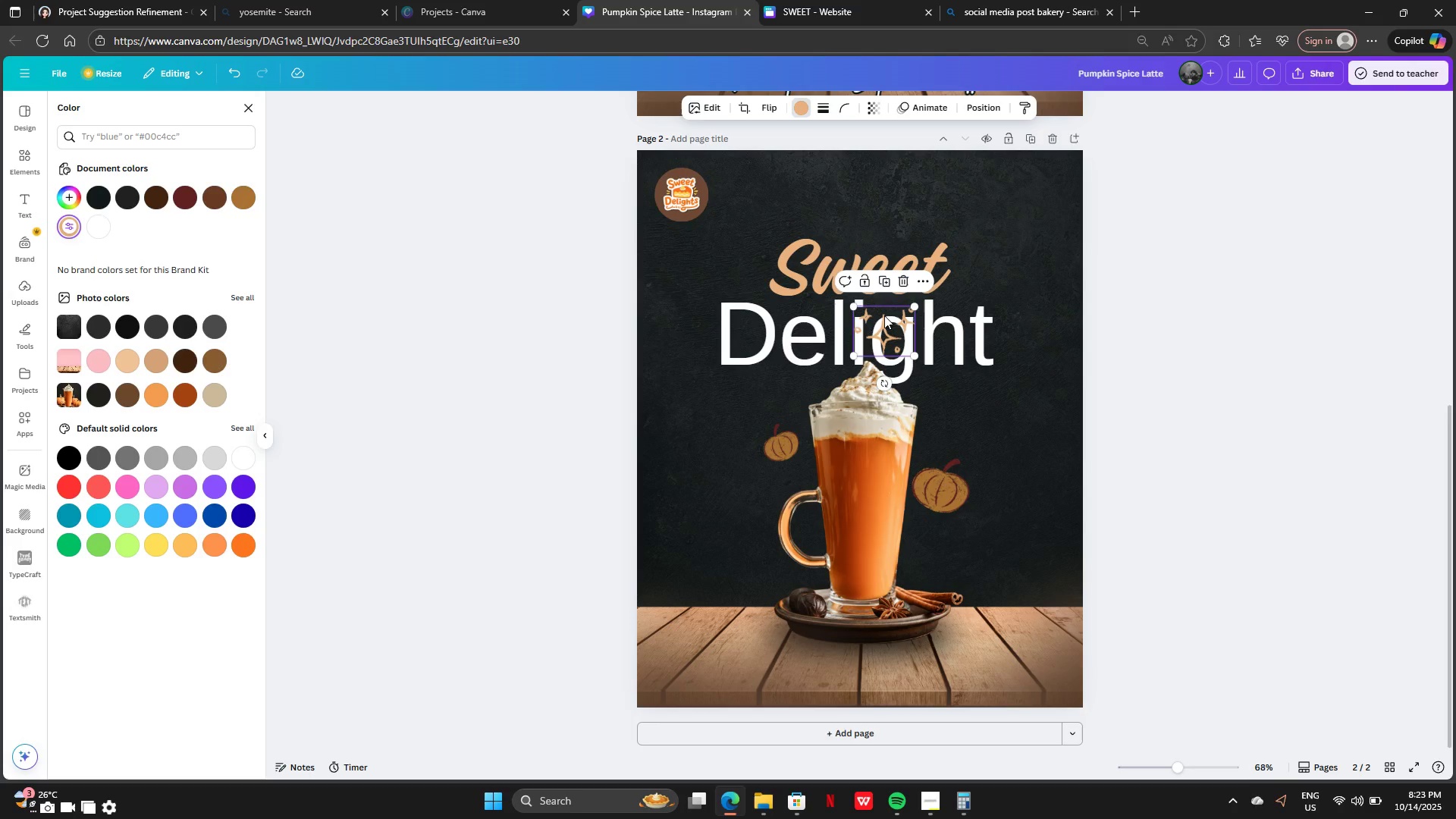 
left_click_drag(start_coordinate=[885, 320], to_coordinate=[992, 265])
 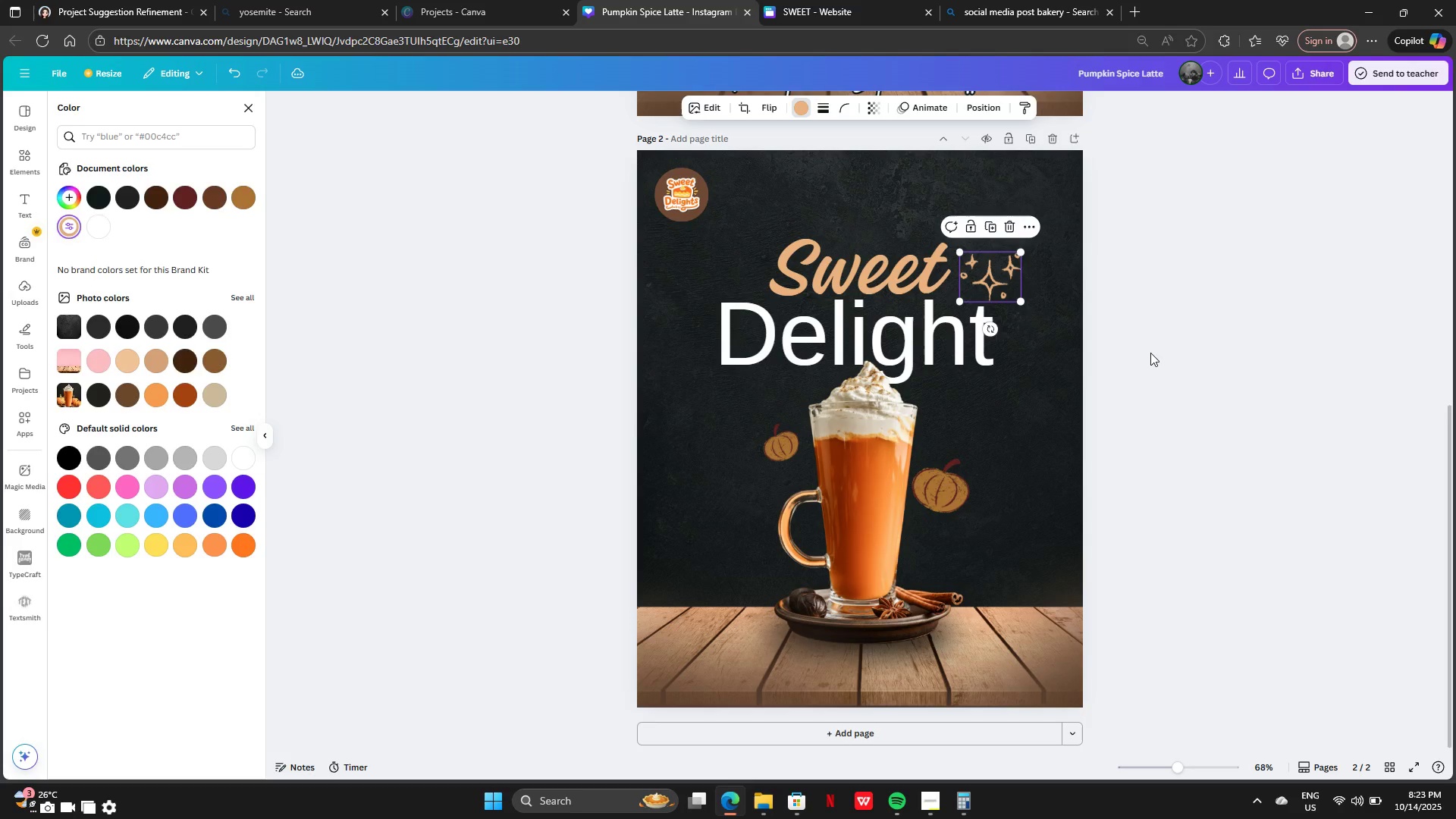 
left_click([1150, 353])
 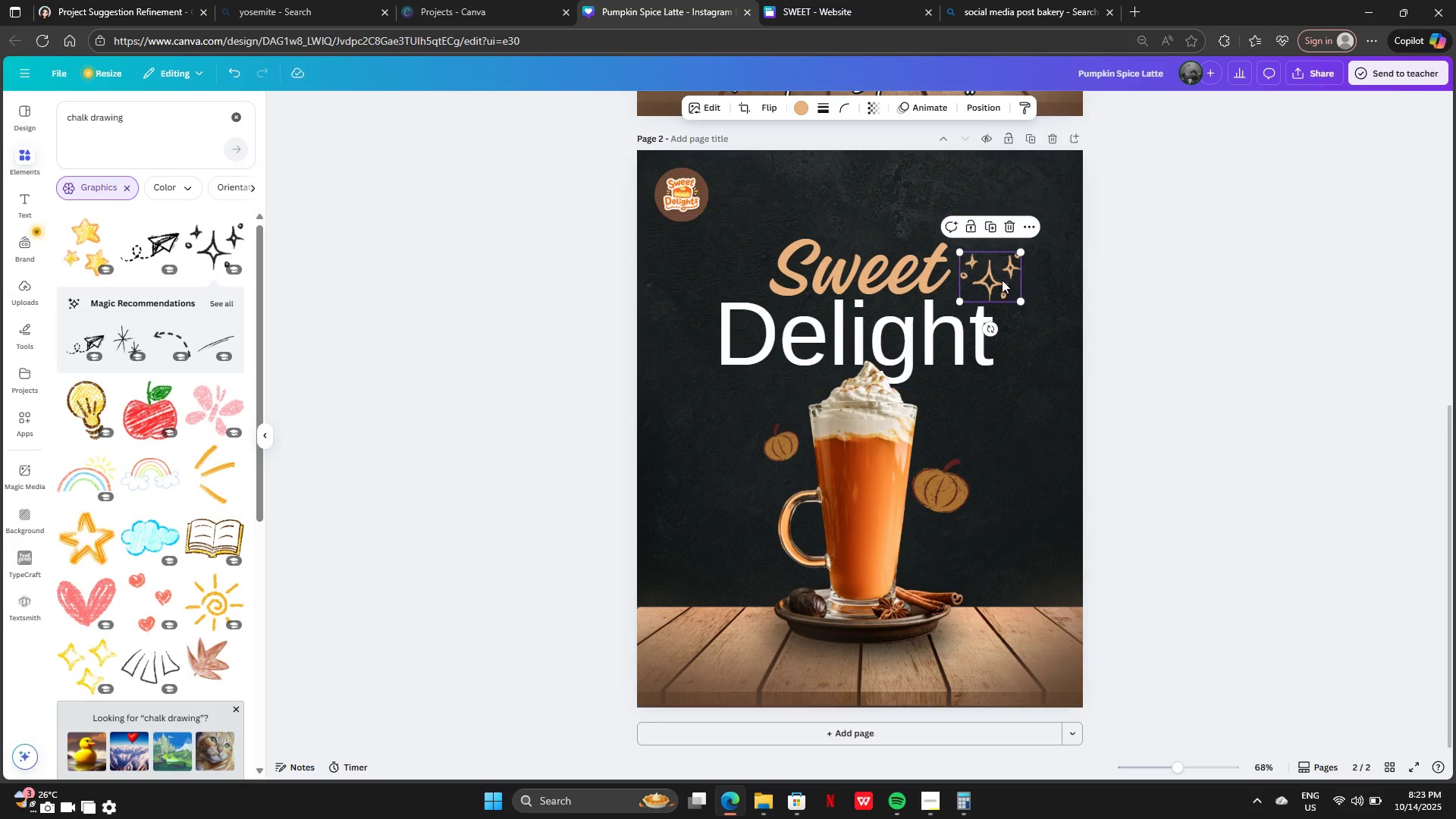 
left_click_drag(start_coordinate=[1001, 278], to_coordinate=[970, 388])
 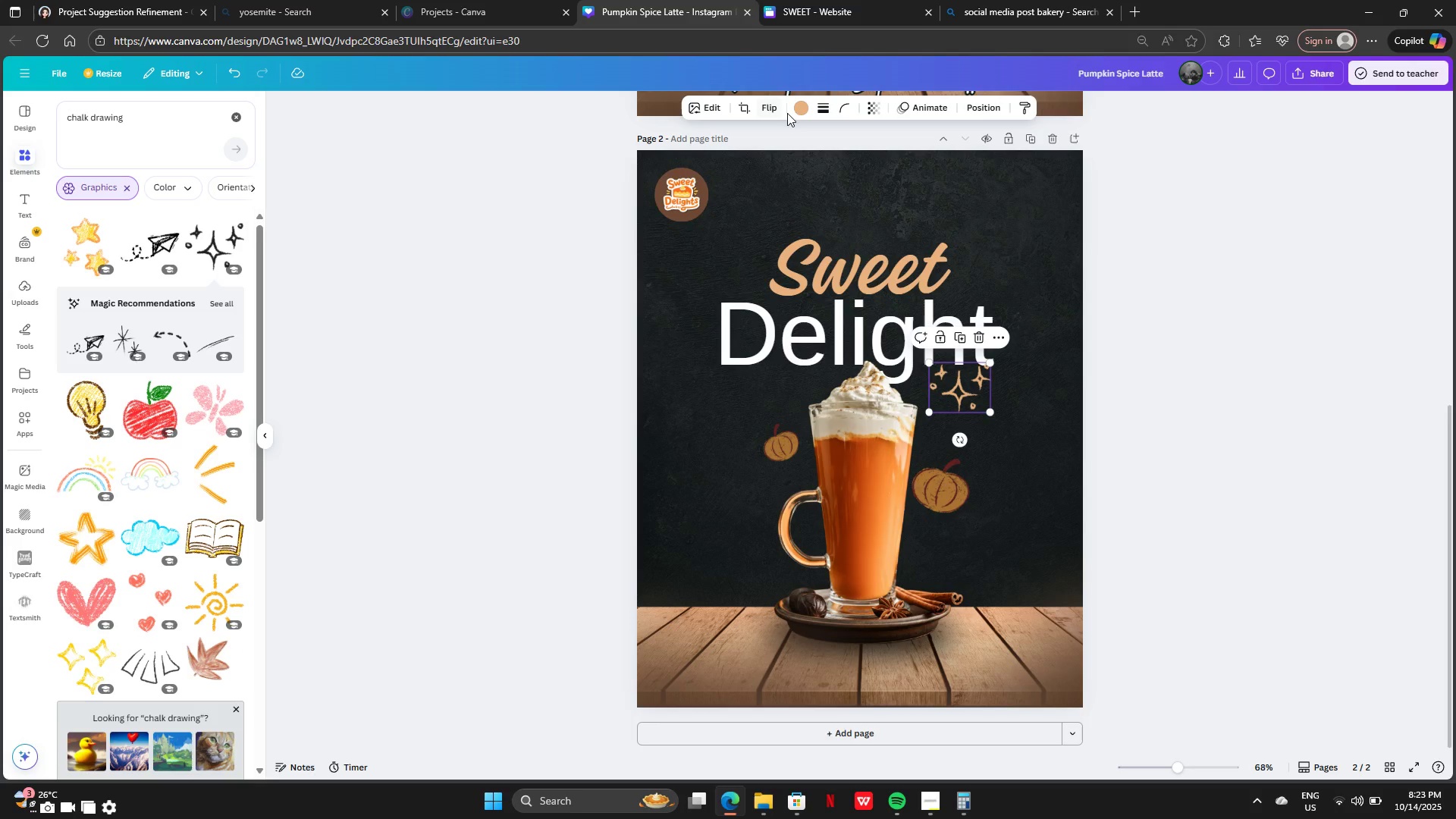 
left_click([792, 111])
 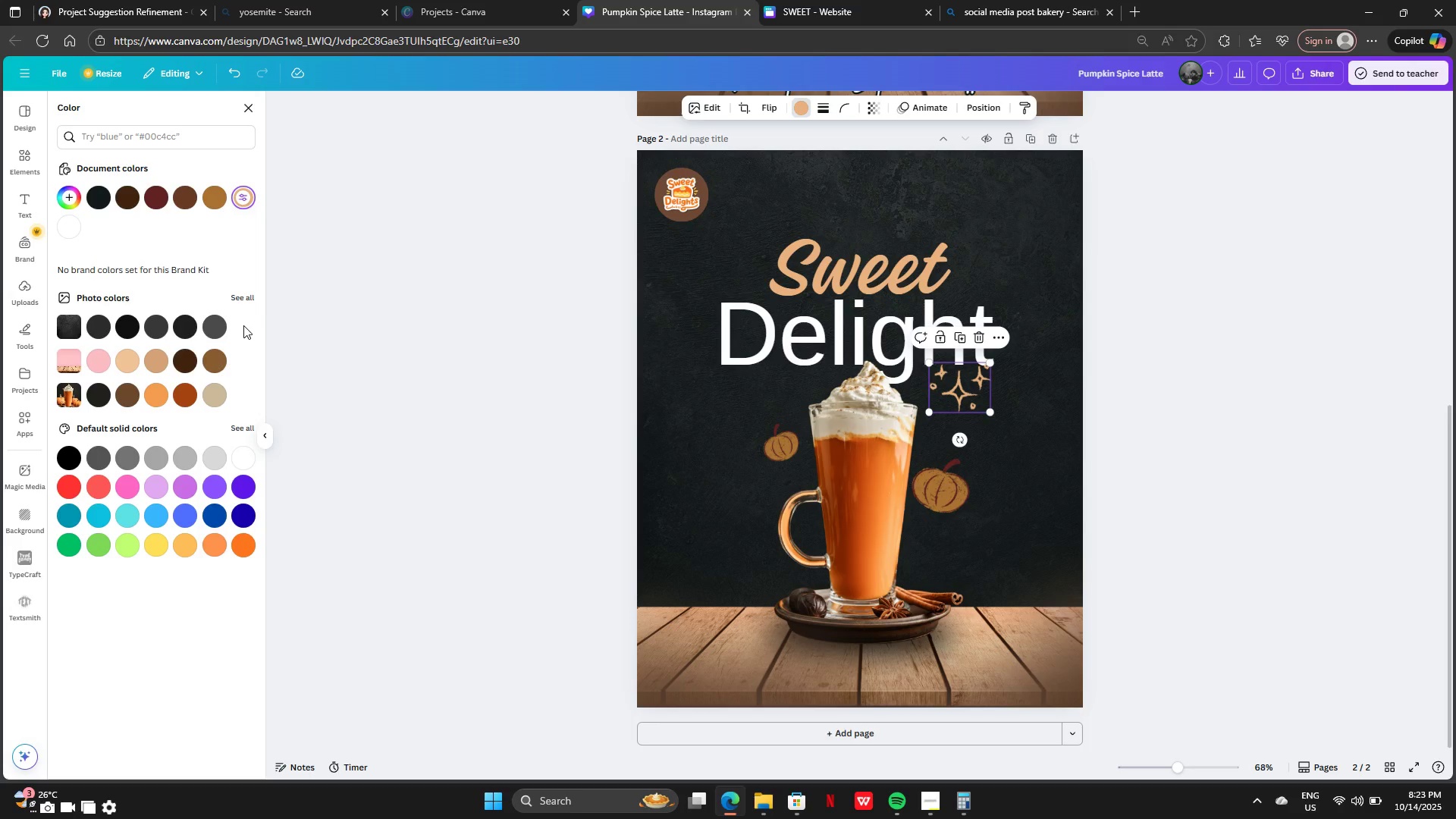 
left_click([243, 325])
 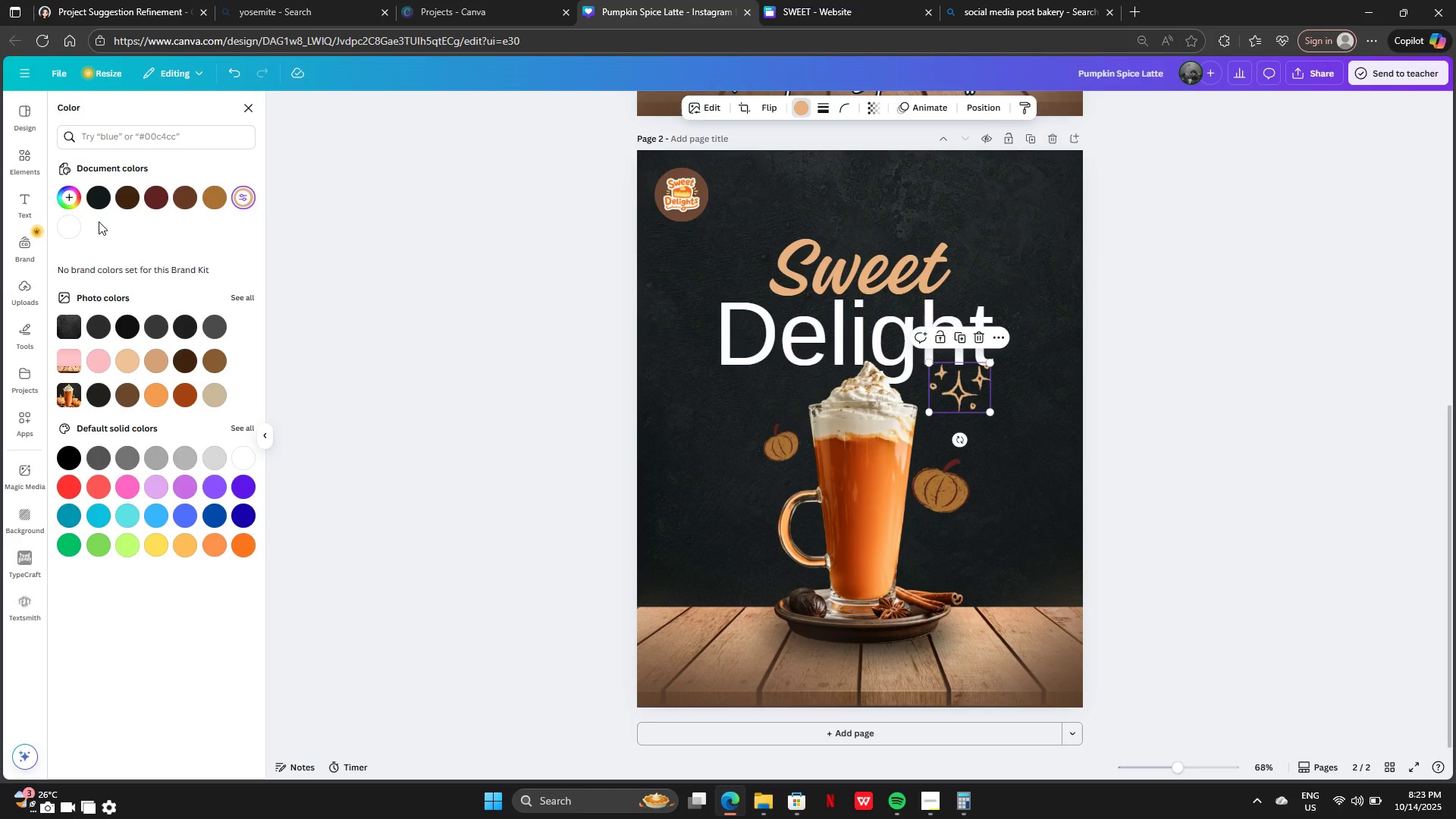 
left_click([74, 227])
 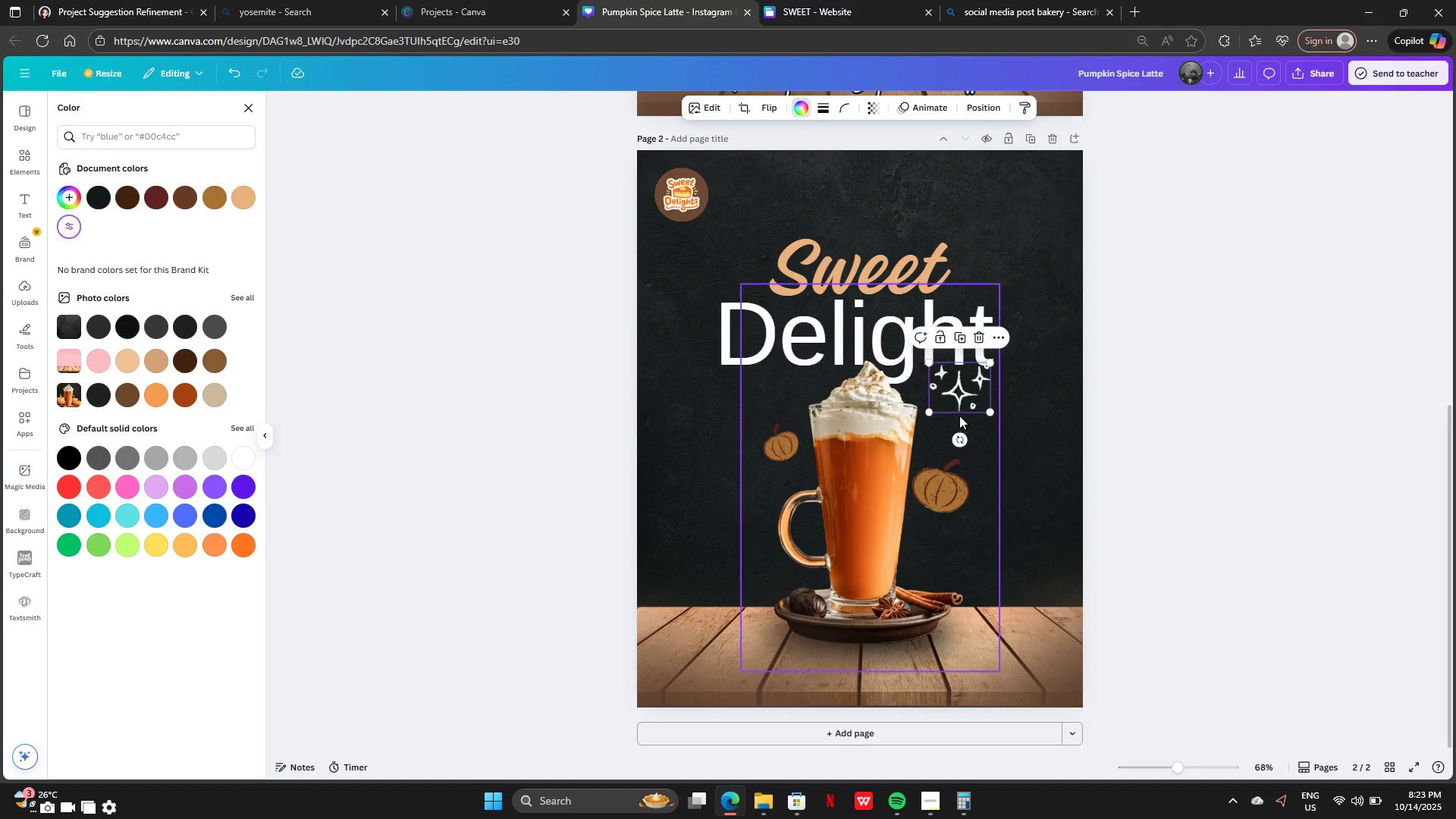 
left_click_drag(start_coordinate=[954, 396], to_coordinate=[977, 280])
 